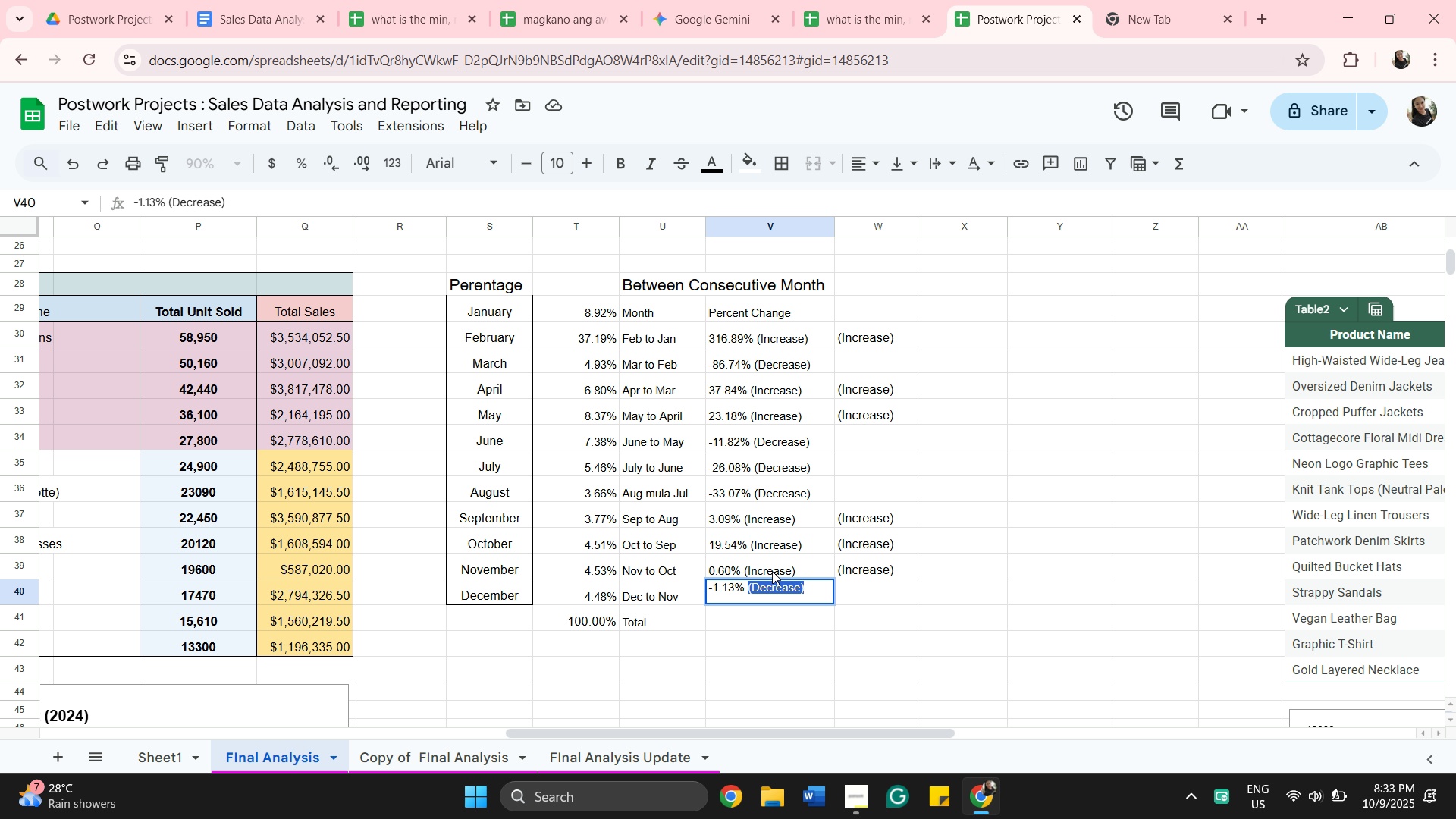 
right_click([780, 585])
 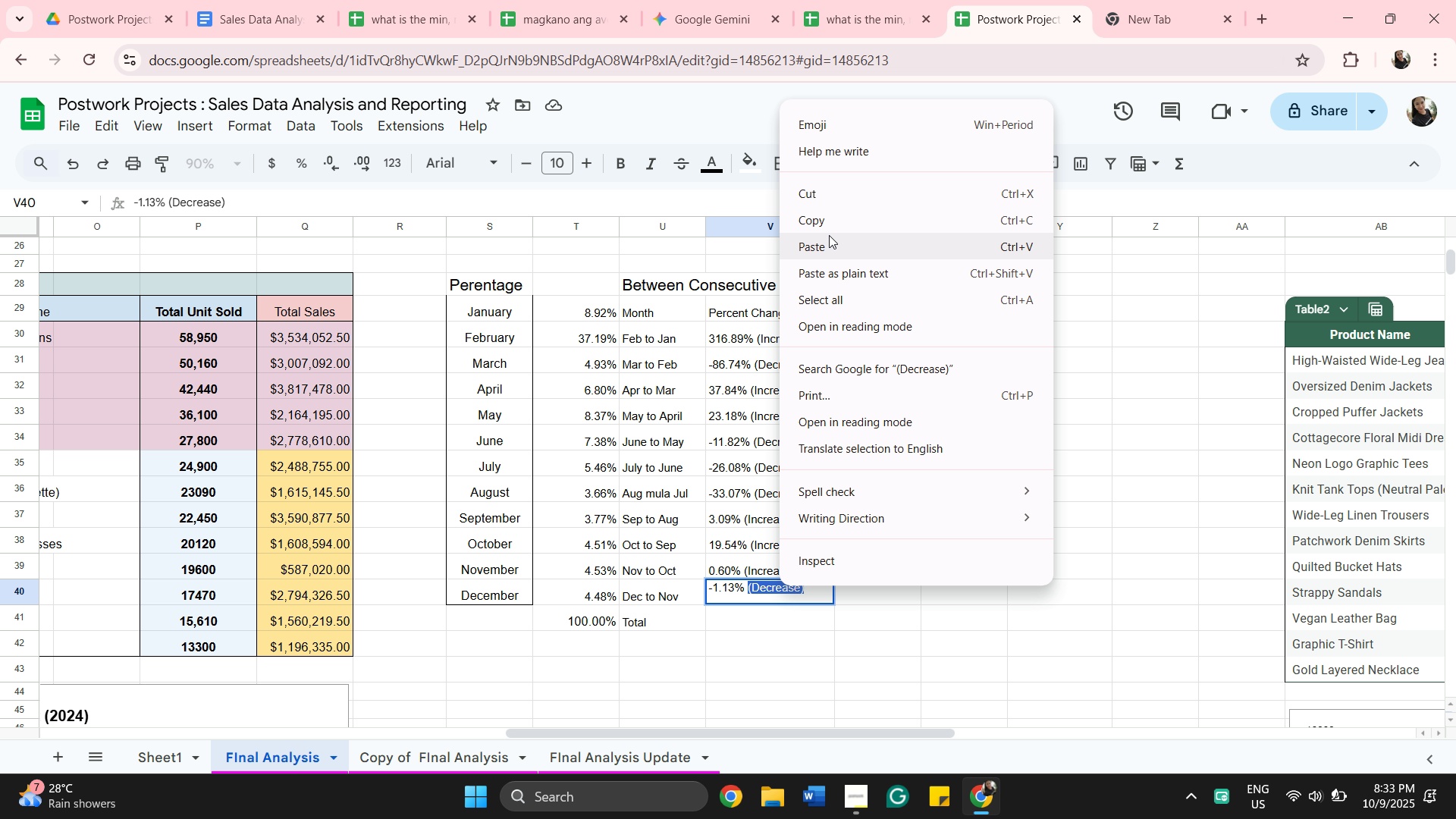 
left_click([831, 229])
 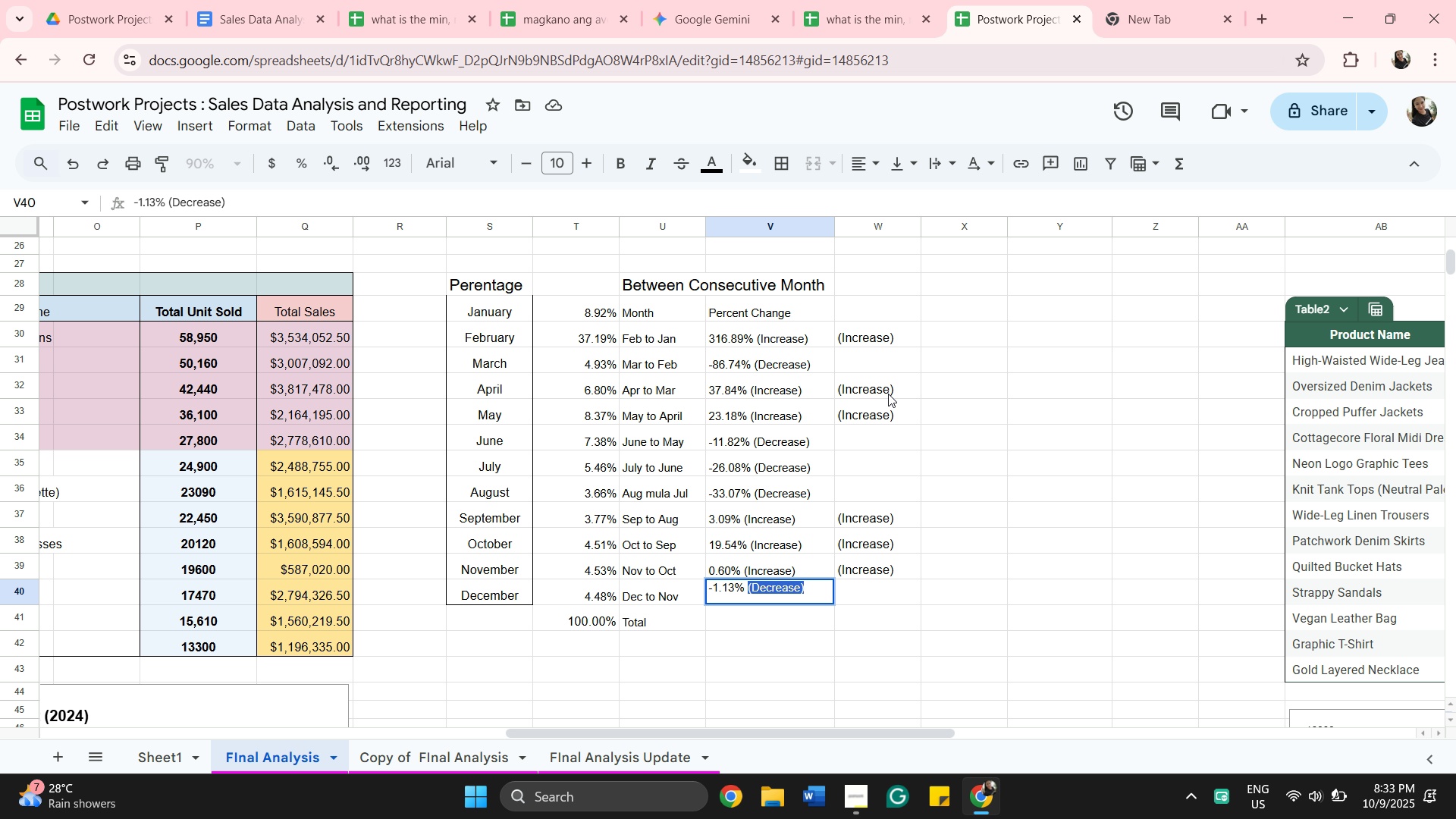 
left_click([870, 367])
 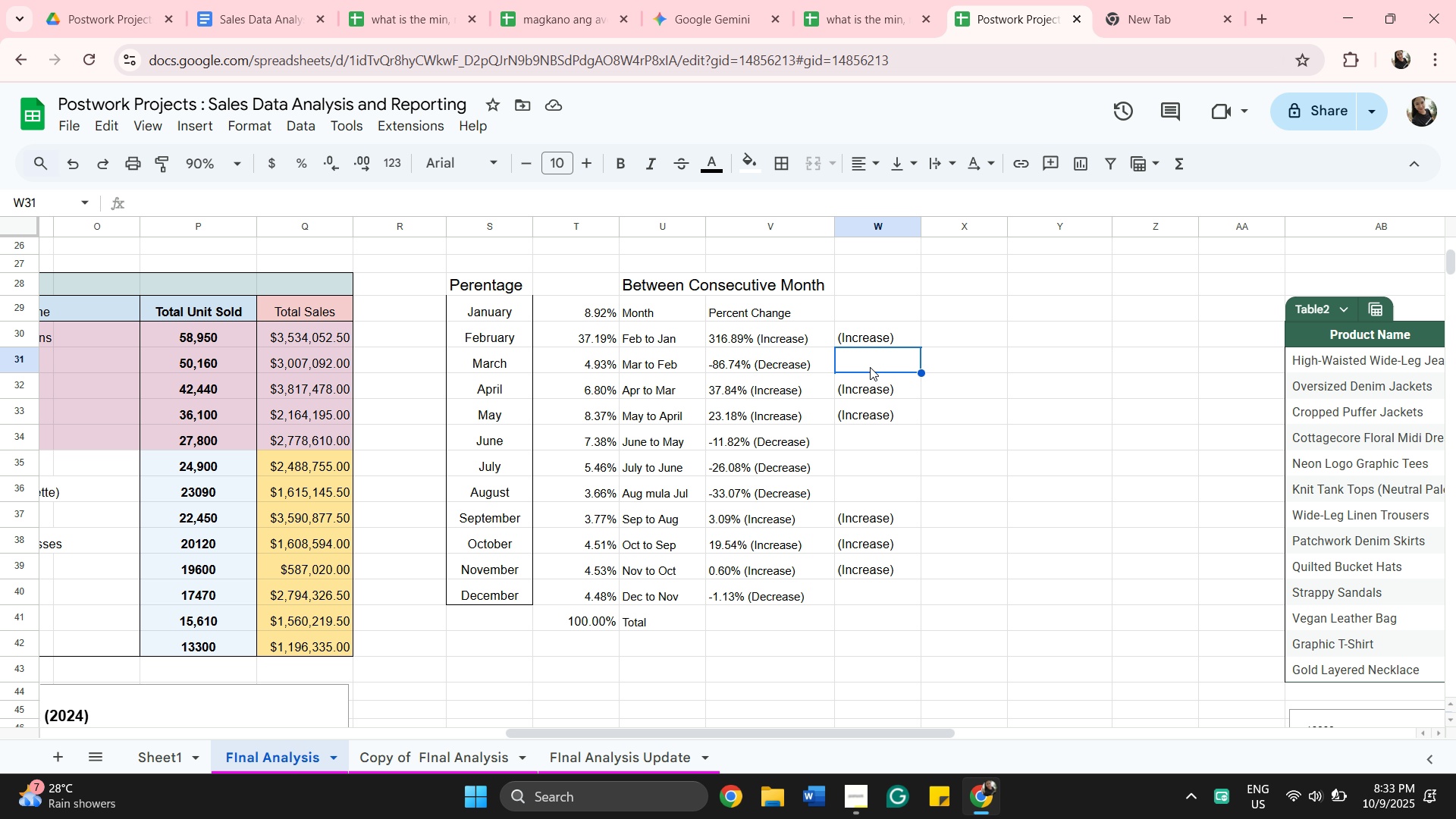 
right_click([870, 367])
 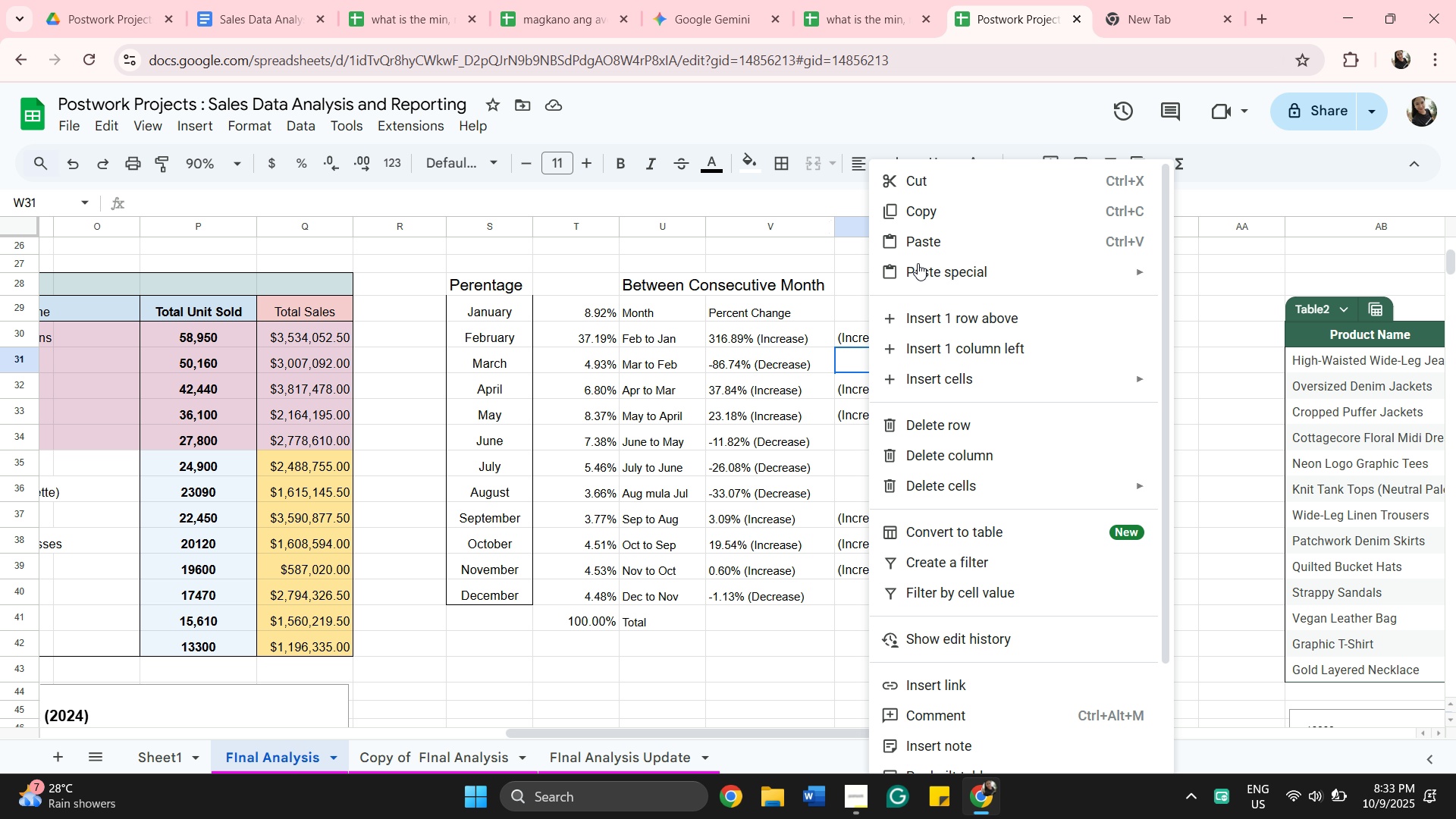 
left_click([946, 247])
 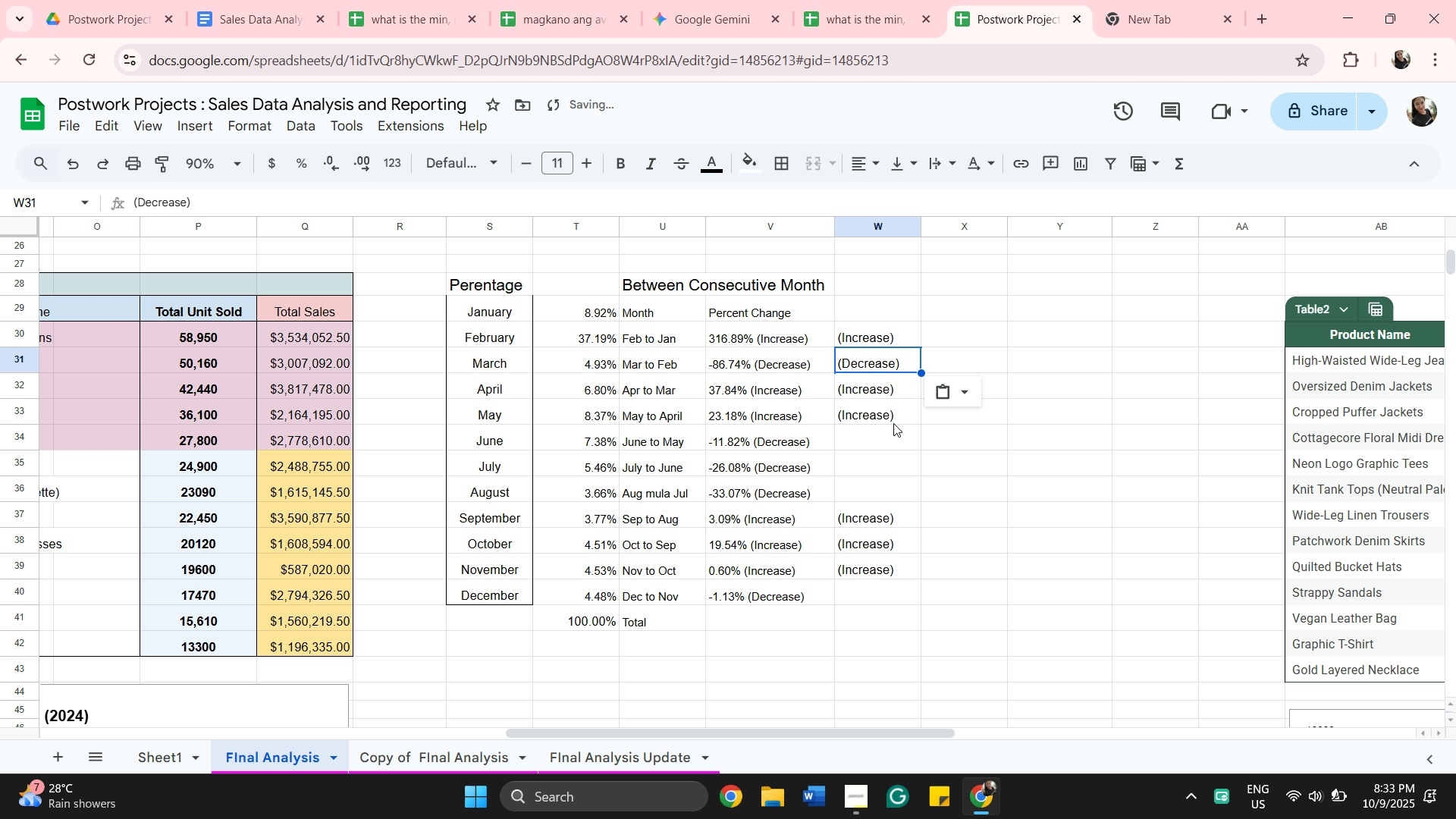 
right_click([878, 438])
 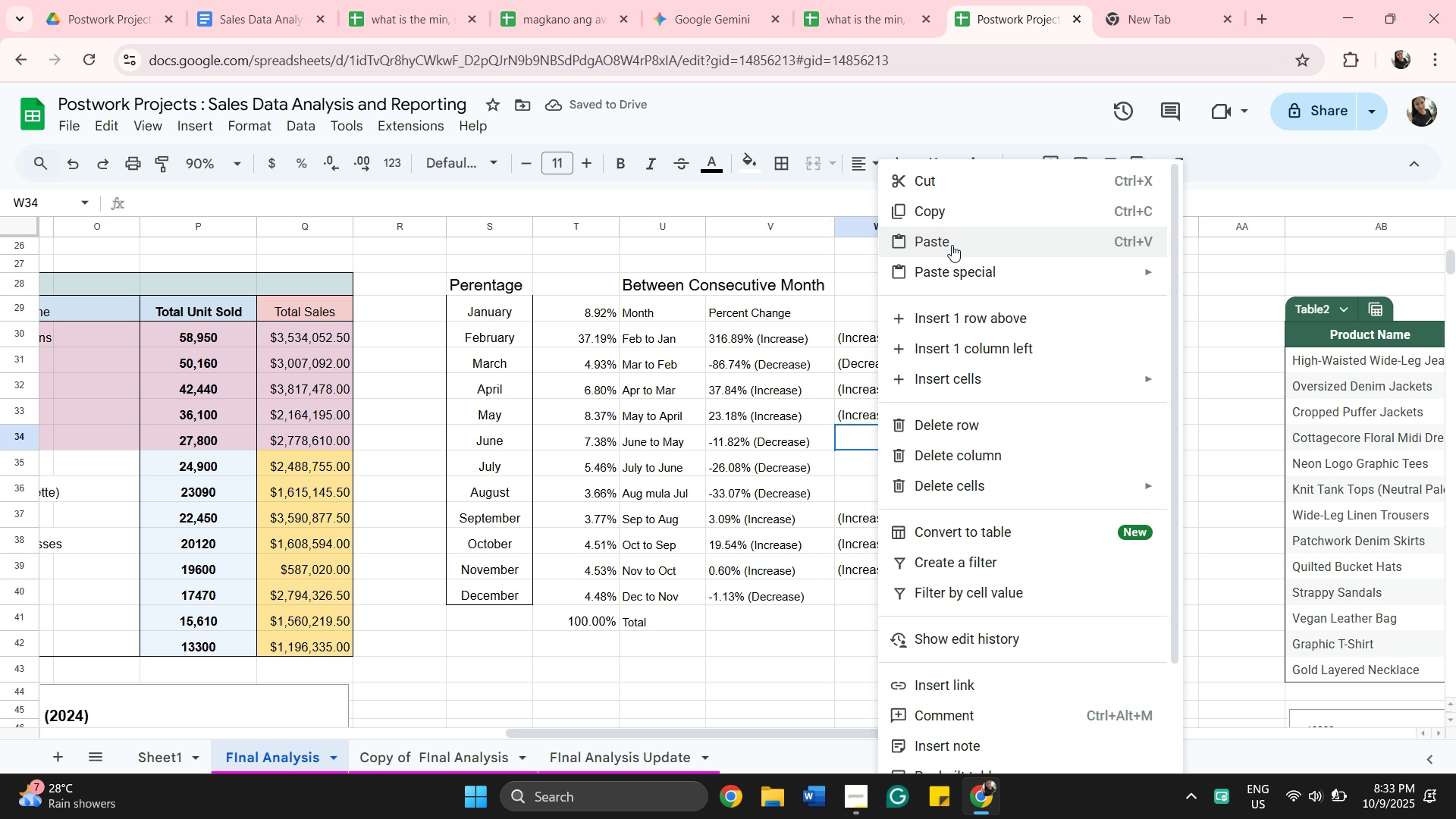 
left_click([952, 243])
 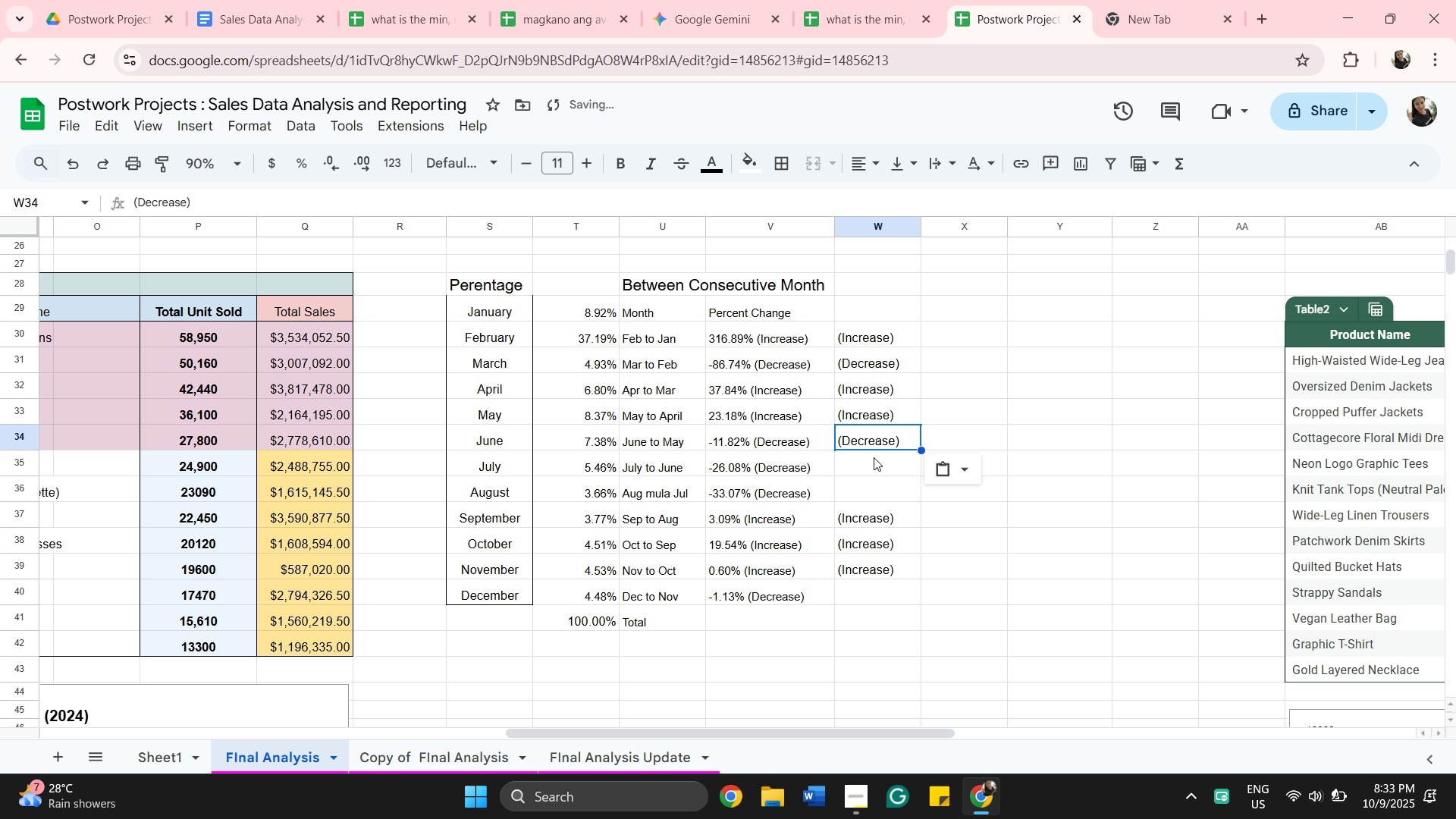 
right_click([864, 465])
 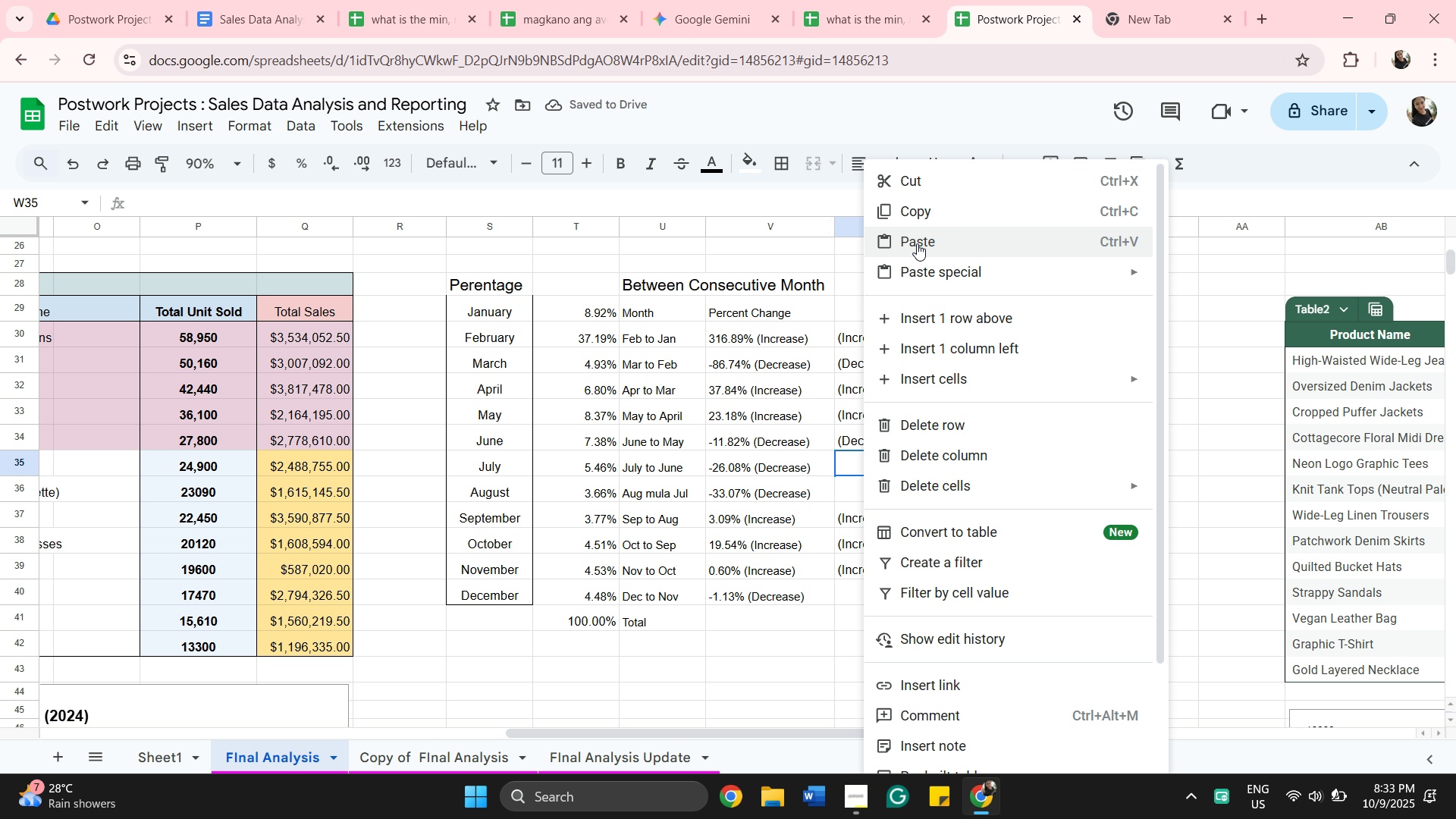 
left_click([917, 243])
 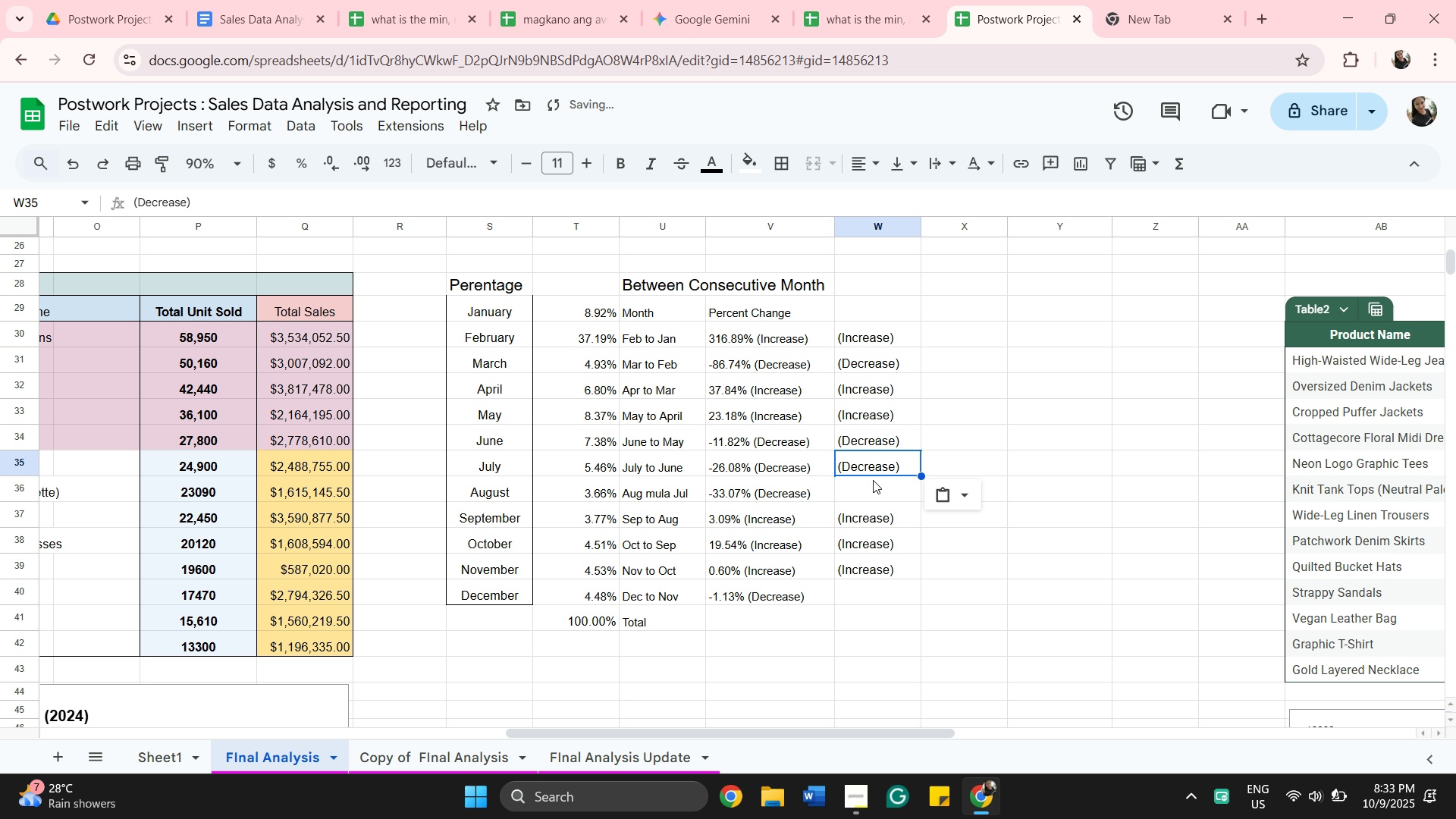 
right_click([871, 483])
 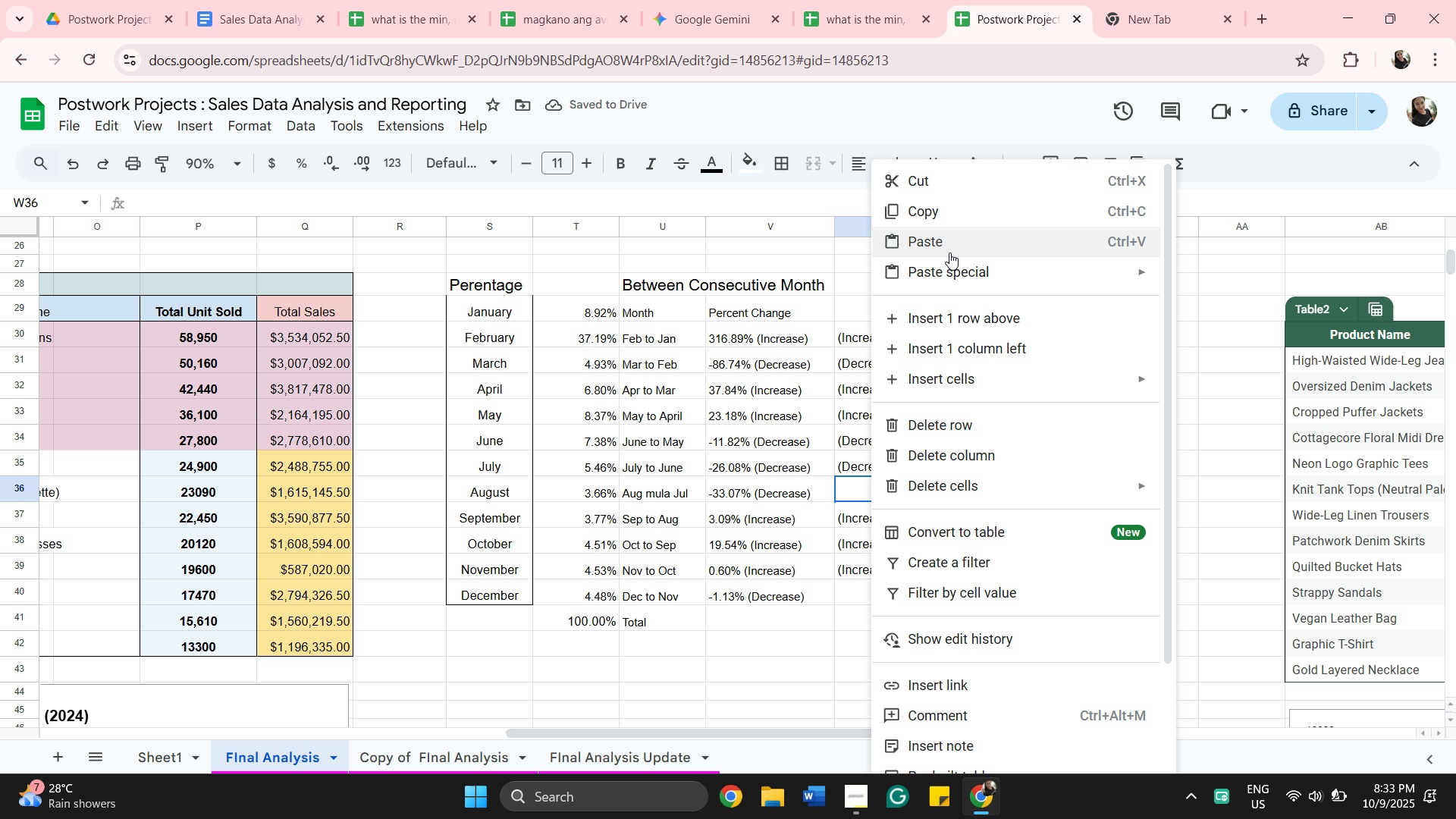 
left_click([950, 249])
 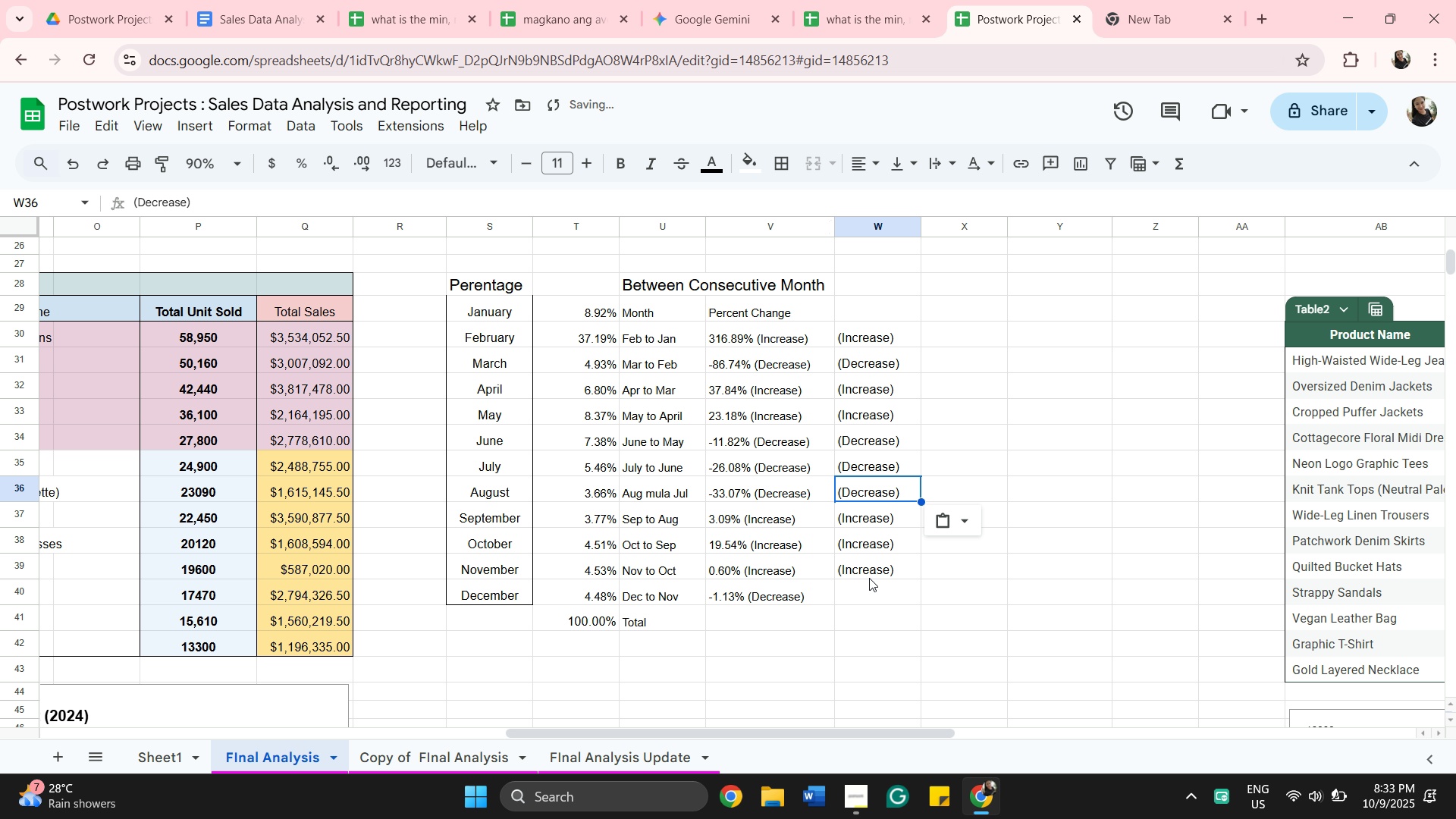 
right_click([871, 593])
 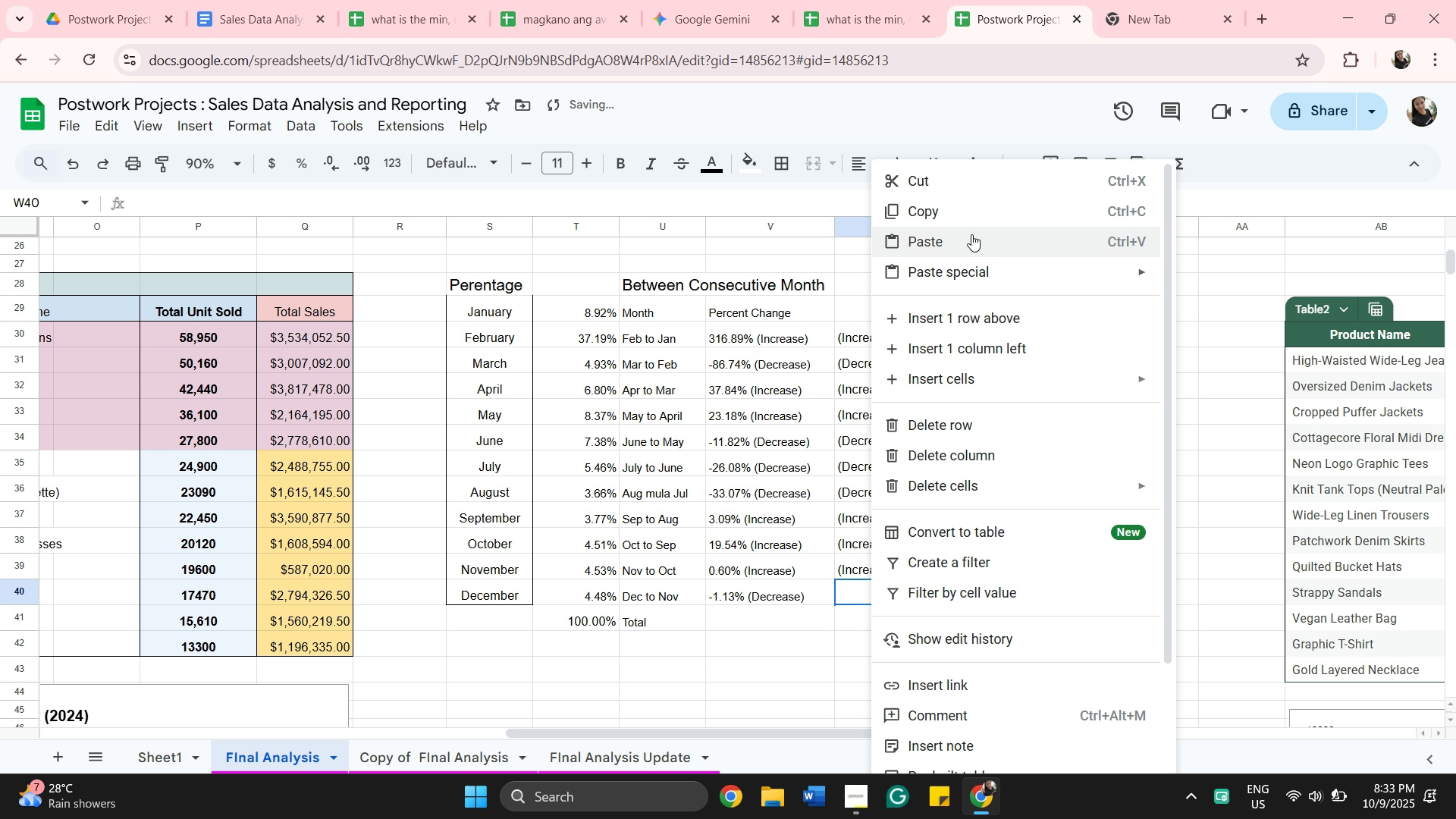 
left_click([971, 238])
 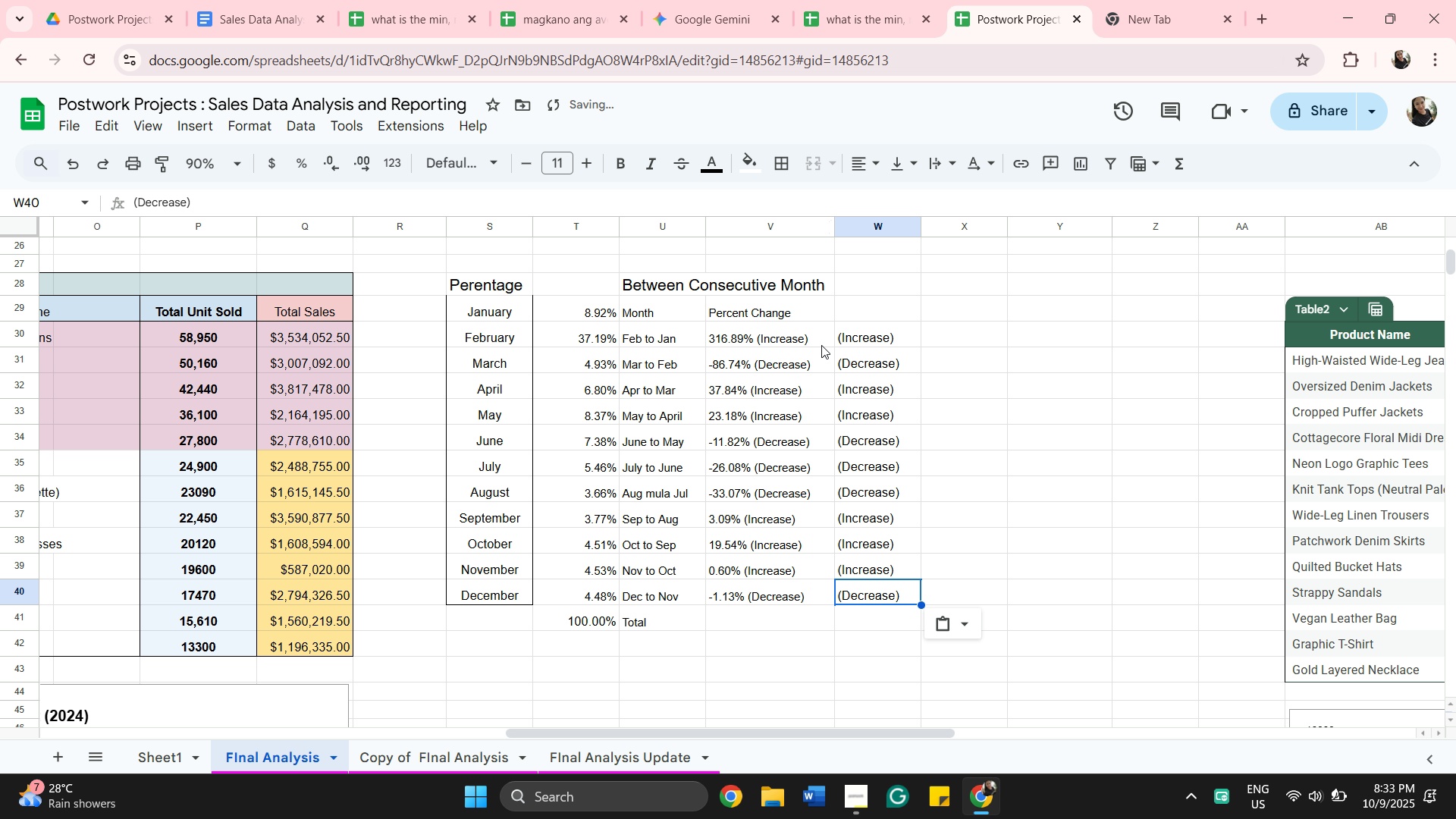 
double_click([821, 343])
 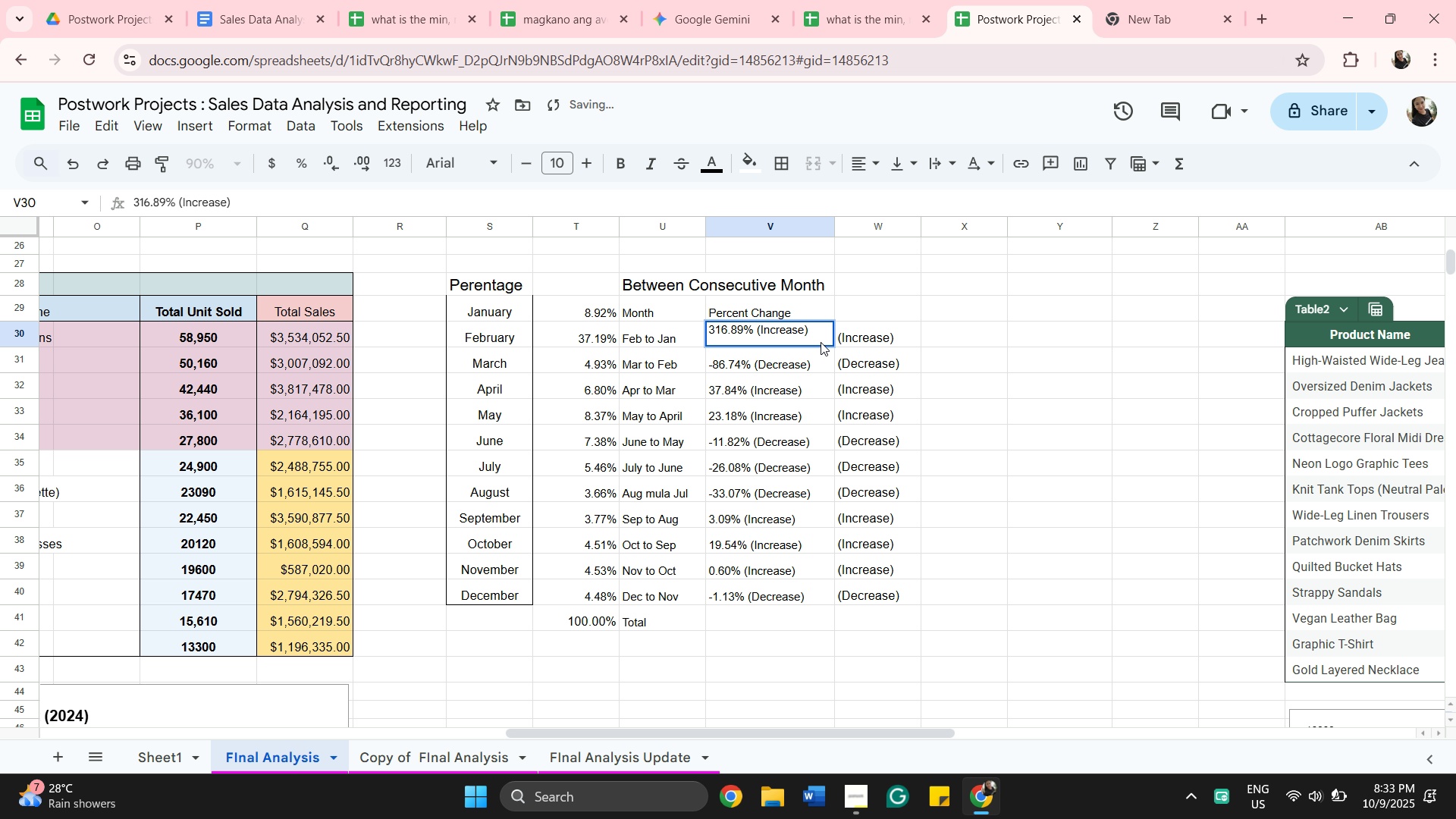 
key(Backspace)
 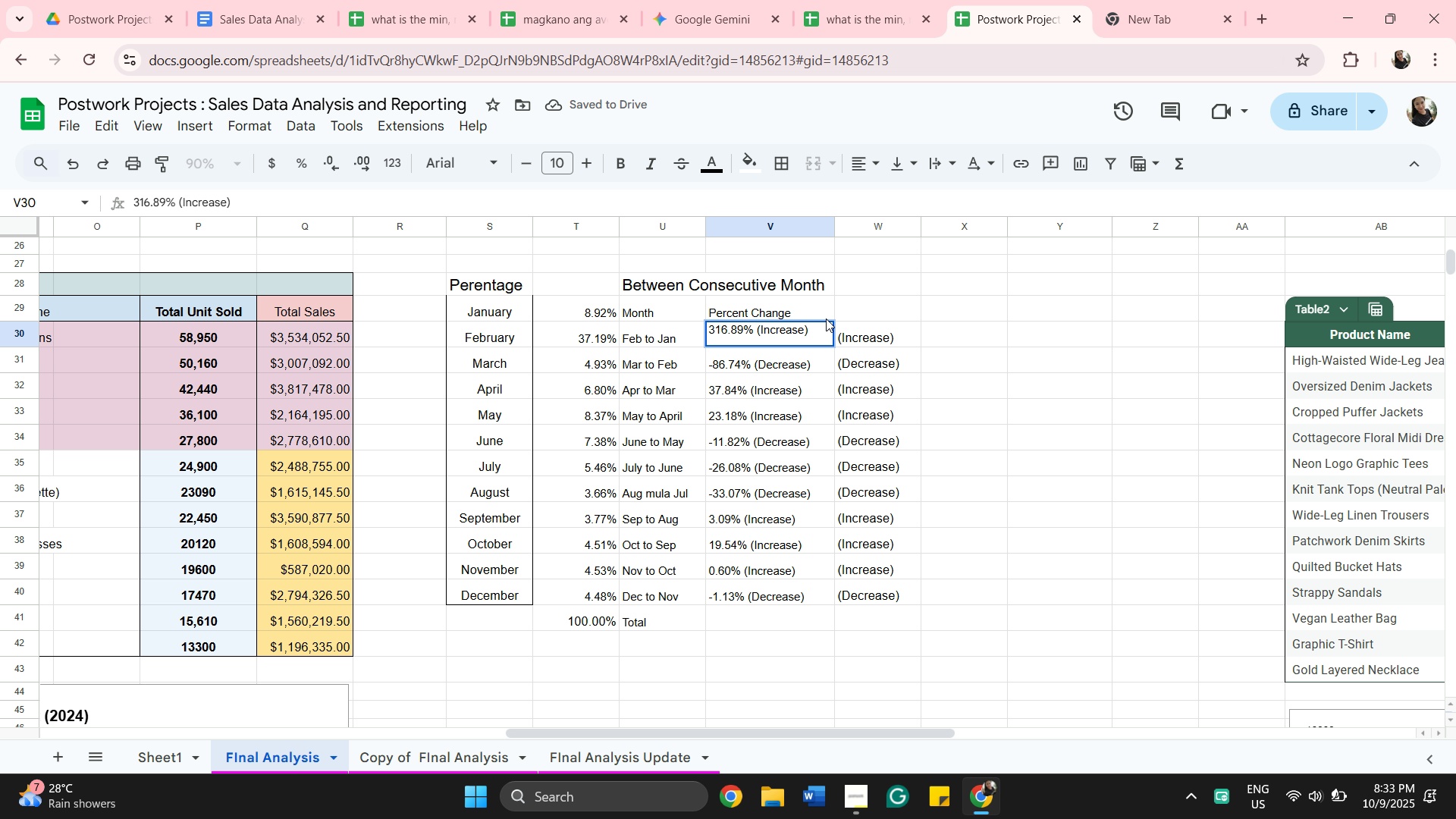 
key(Backspace)
 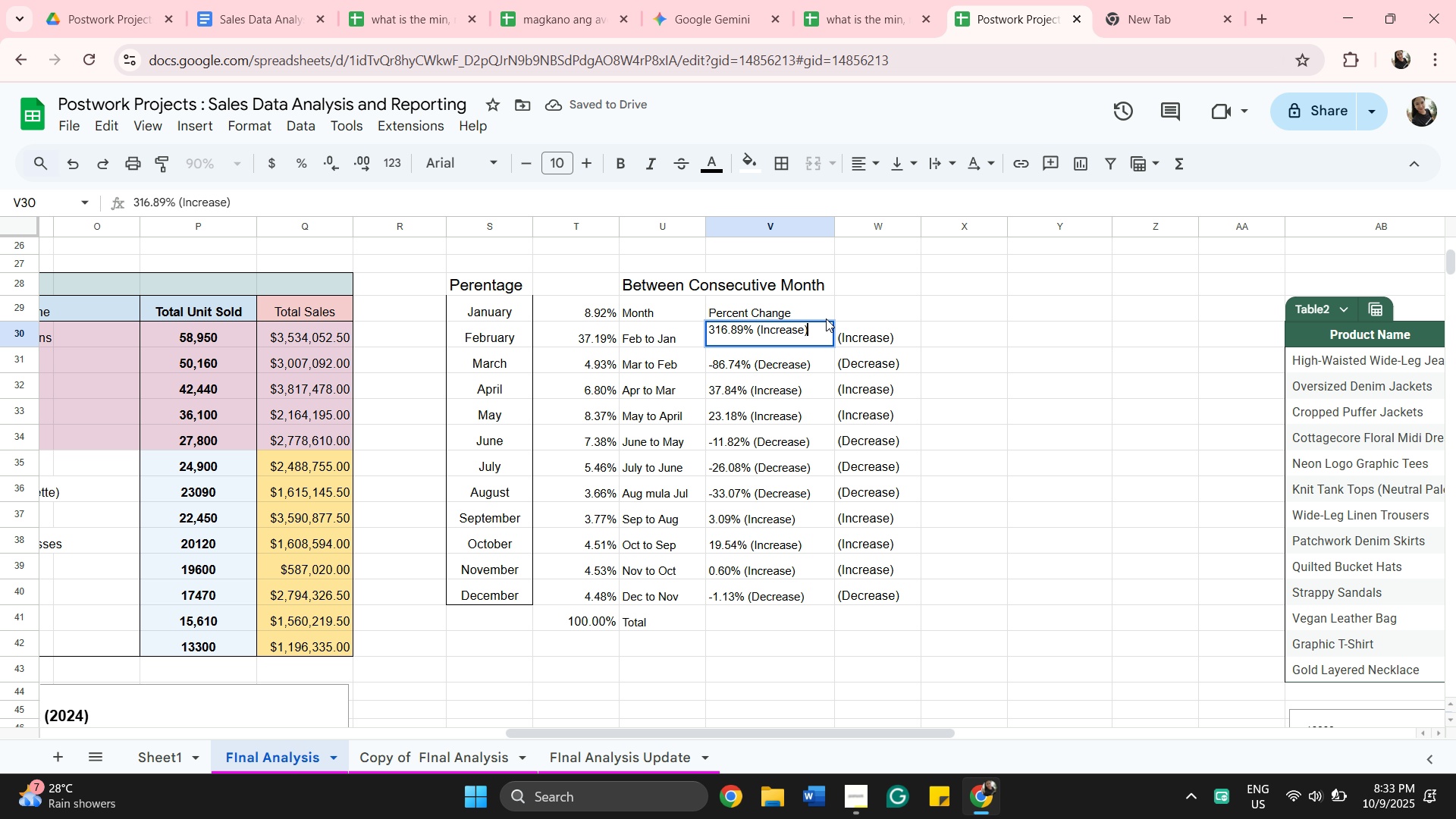 
key(Backspace)
 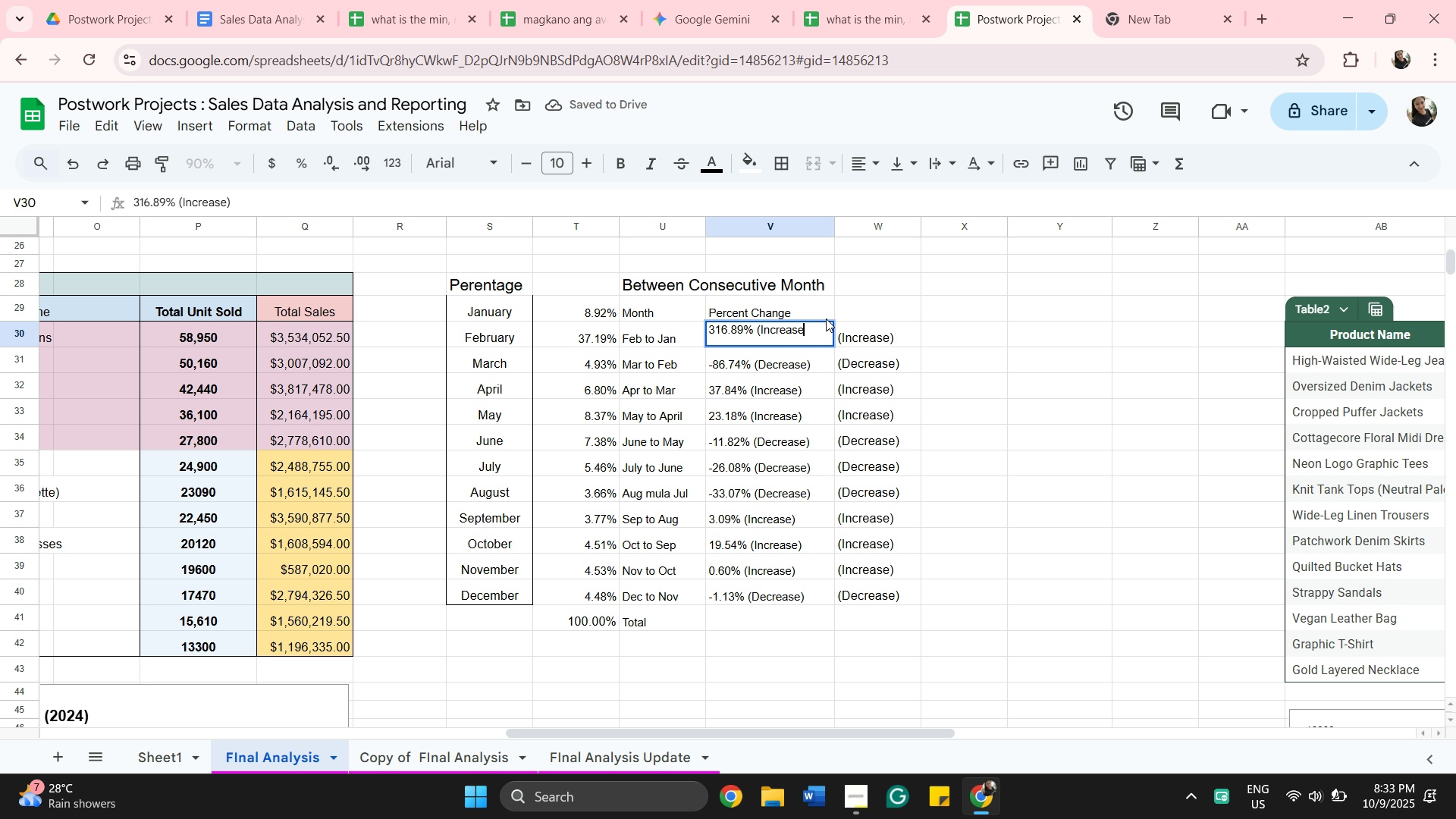 
key(Backspace)
 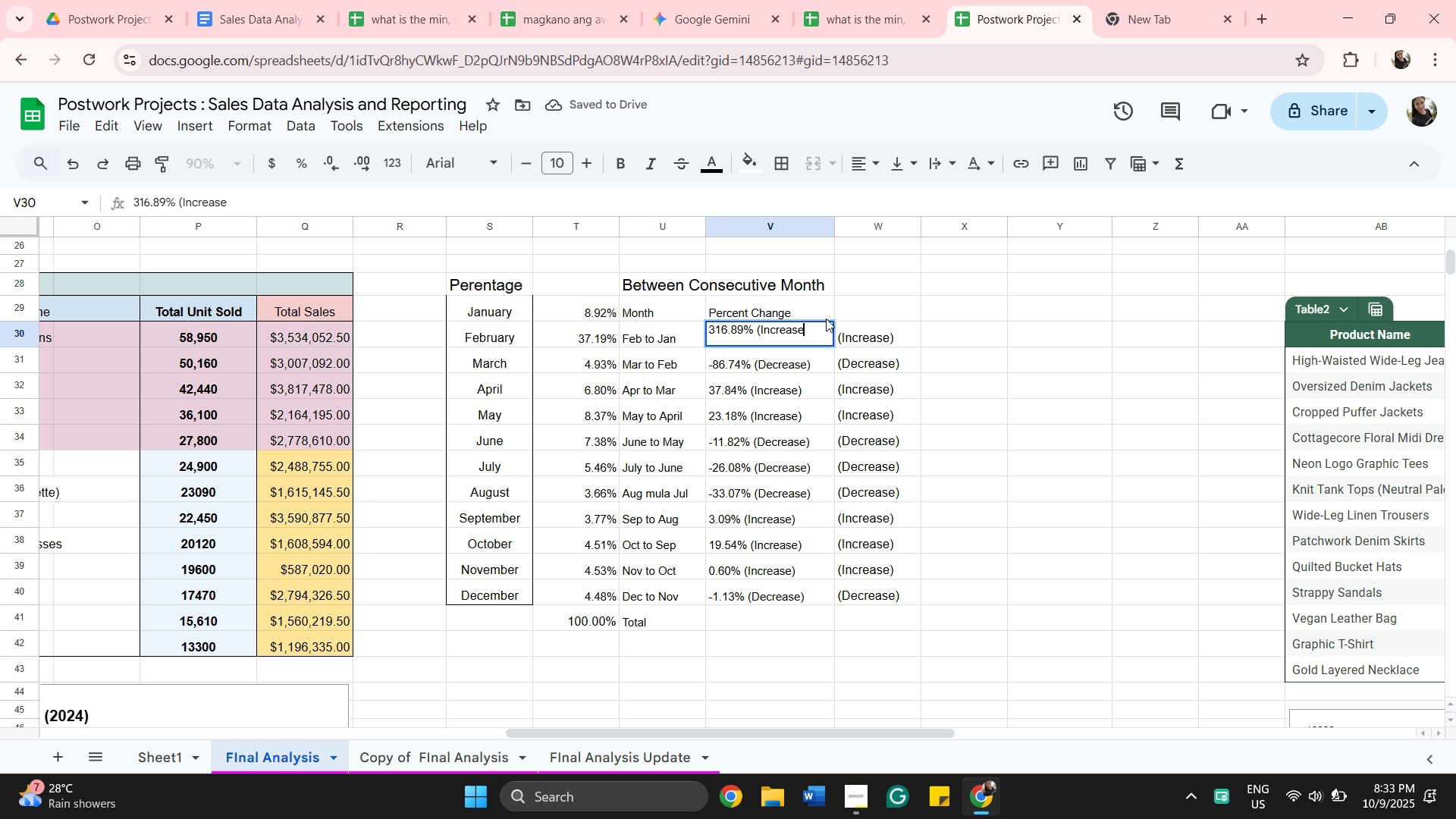 
key(Backspace)
 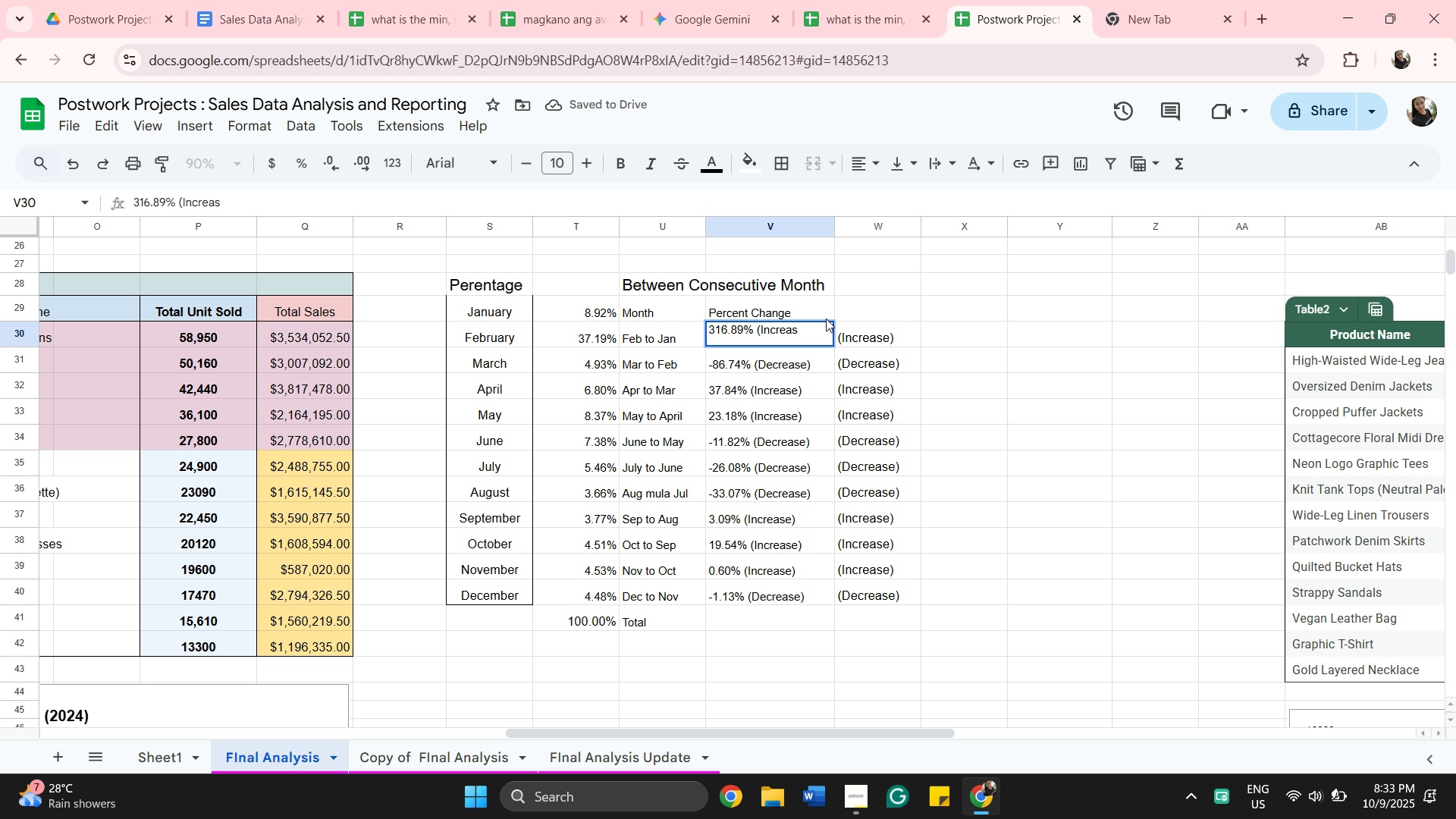 
key(Backspace)
 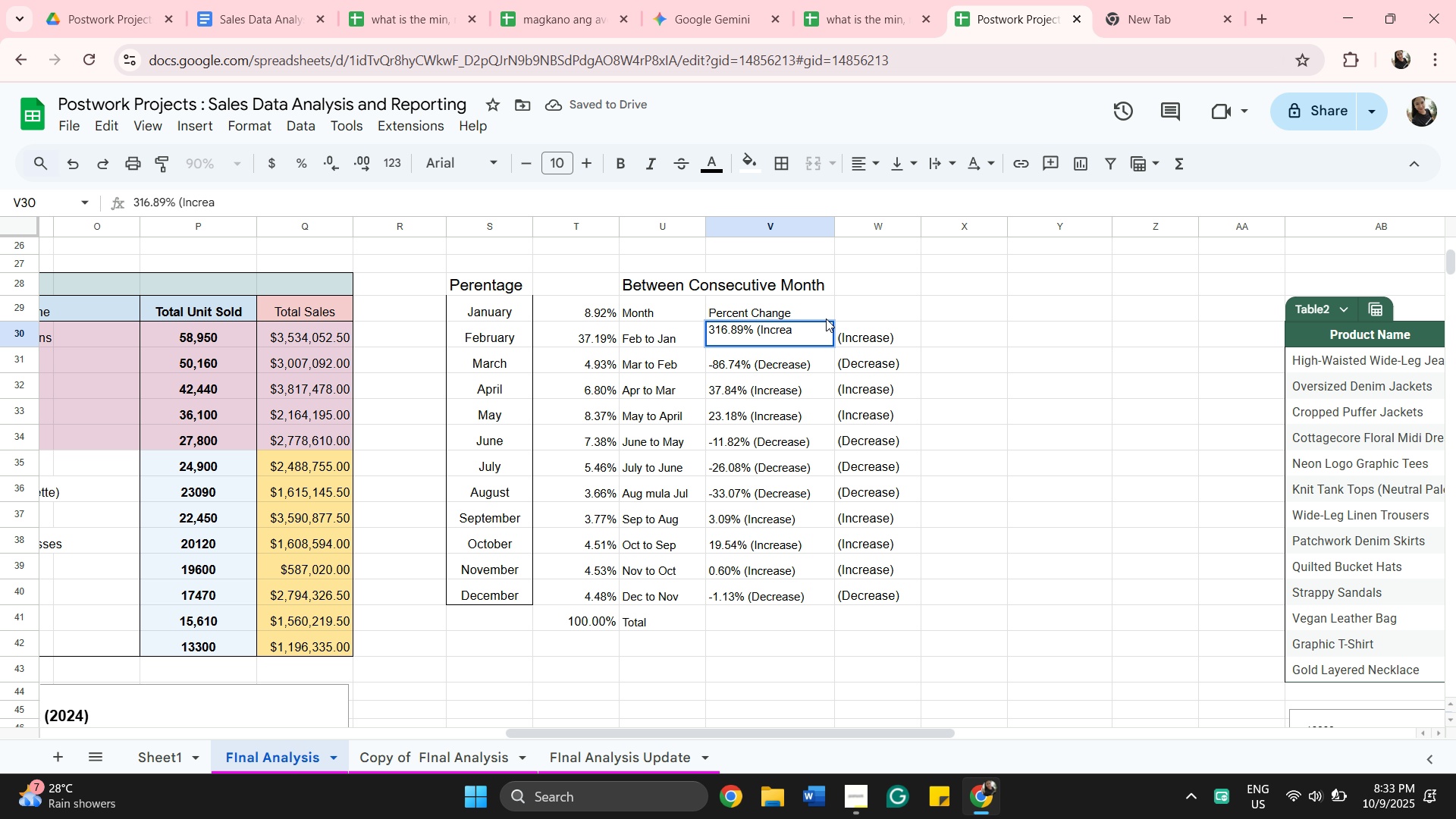 
key(Backspace)
 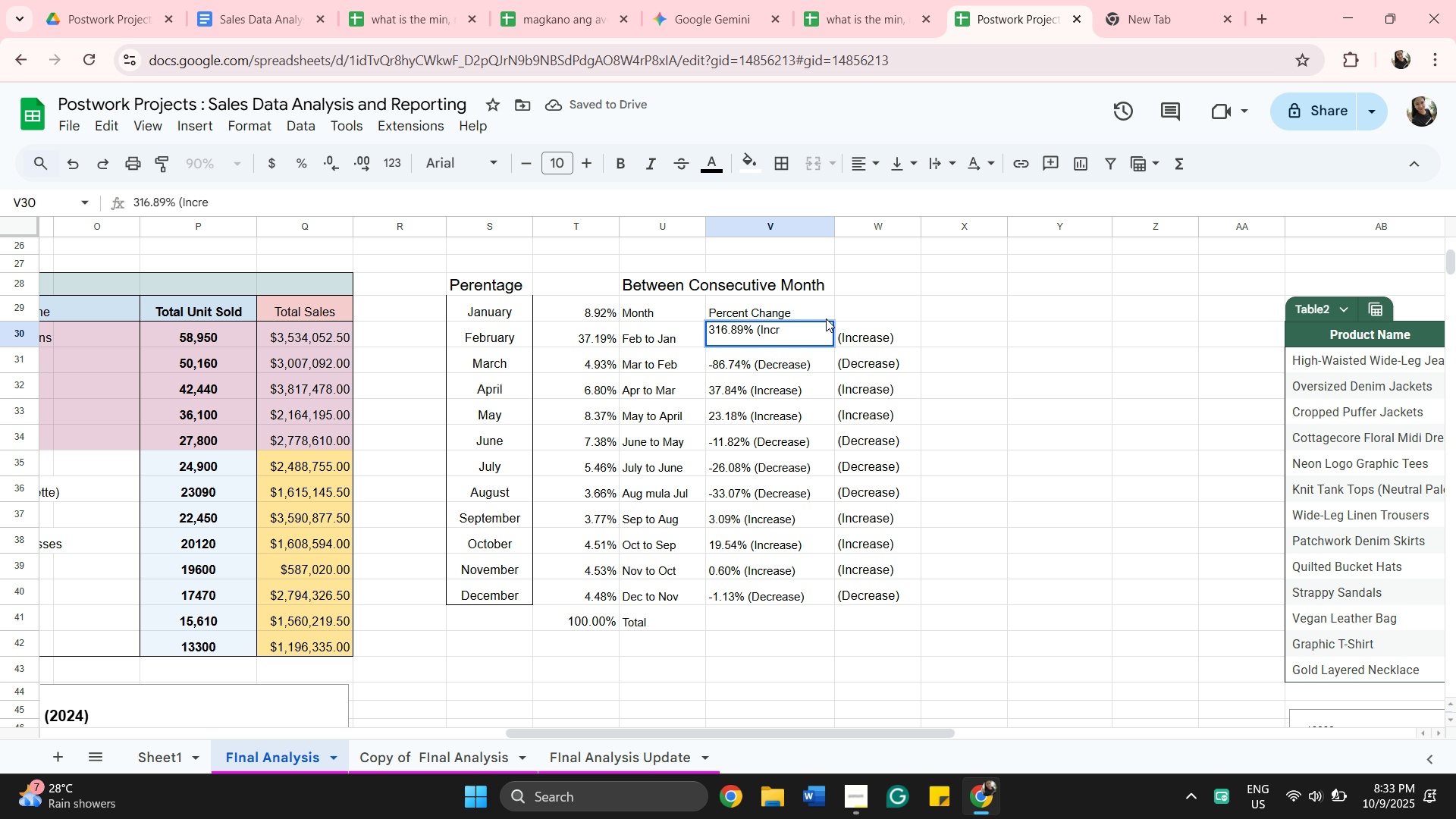 
key(Backspace)
 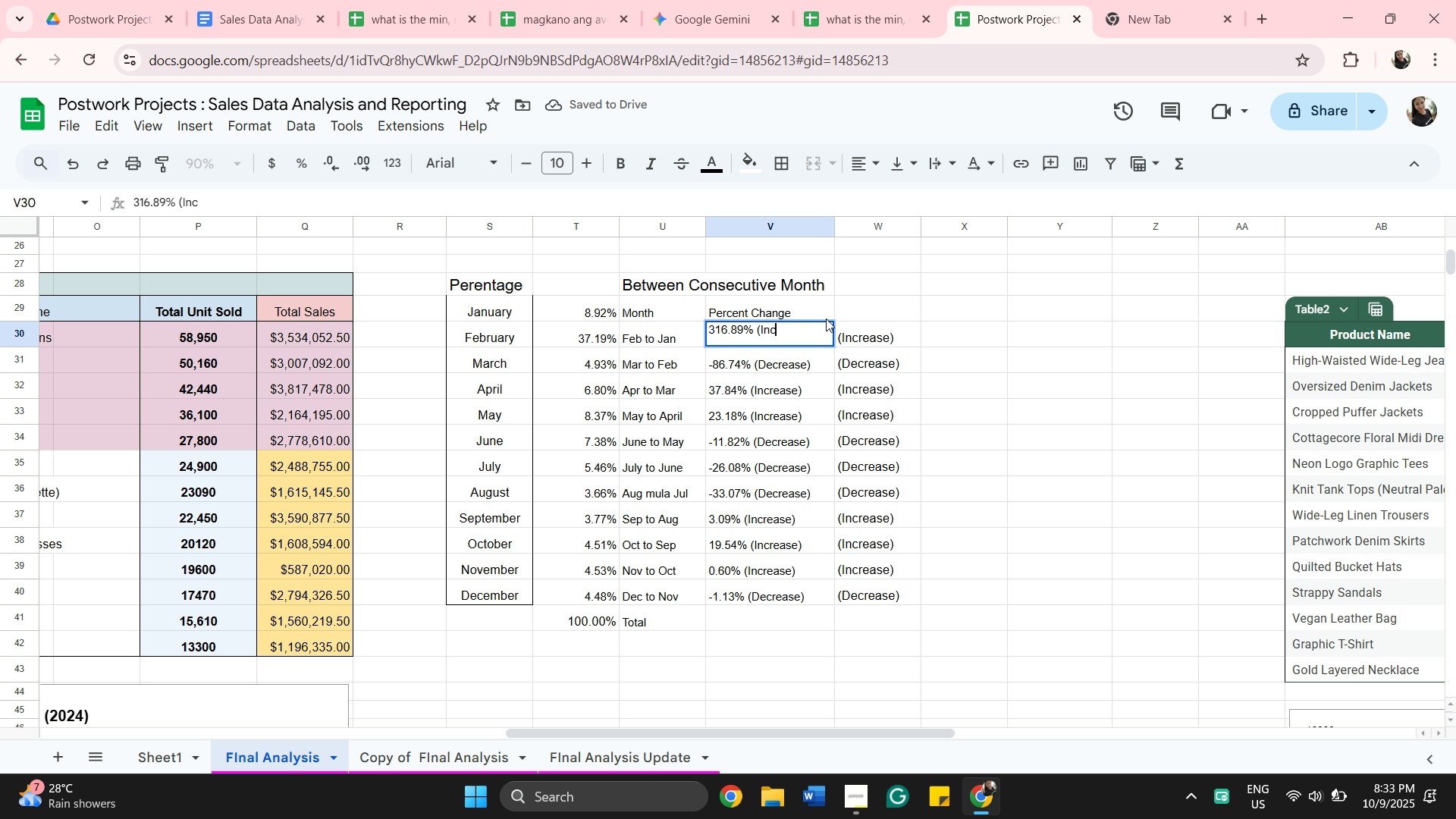 
key(Backspace)
 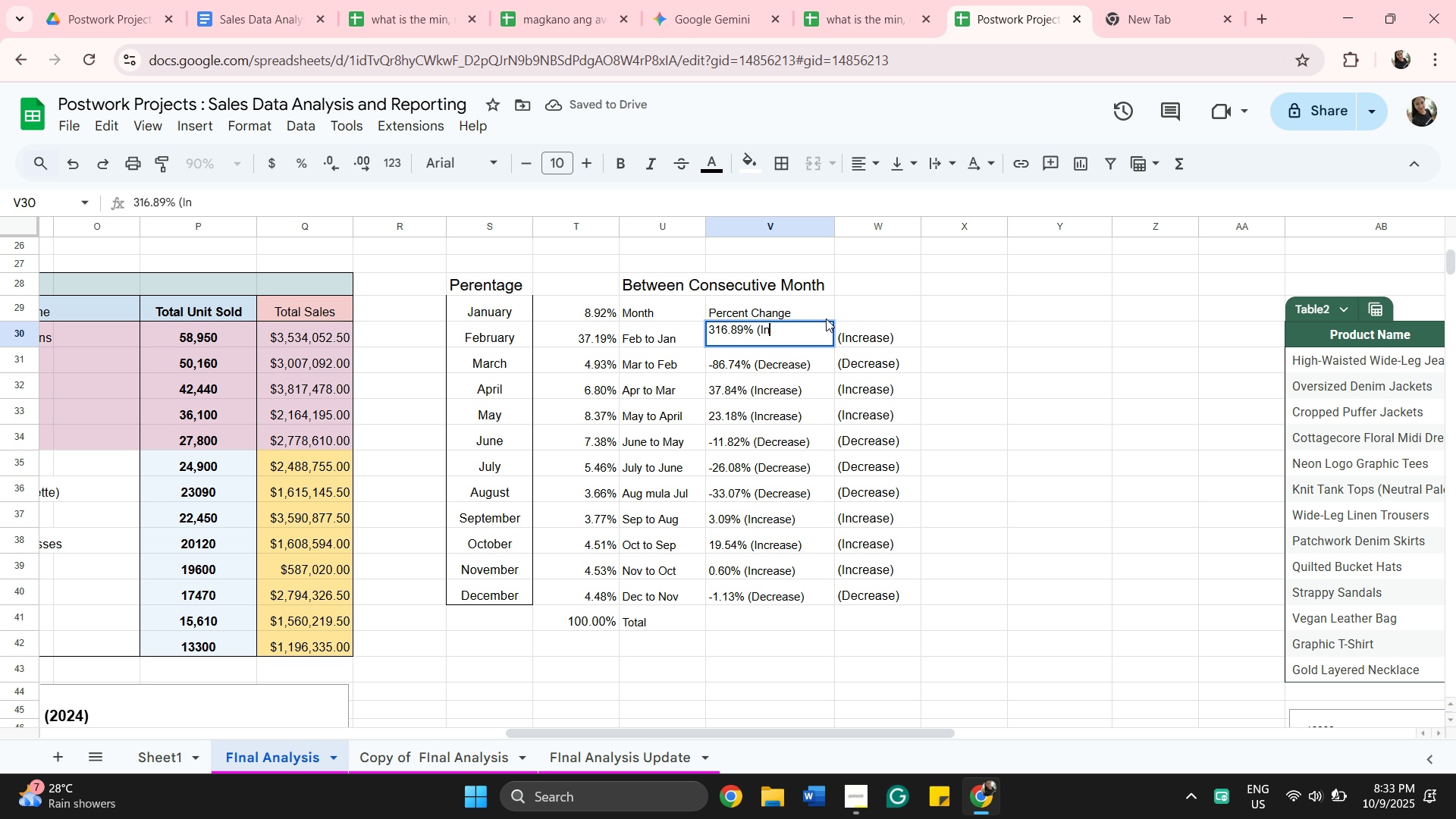 
key(Backspace)
 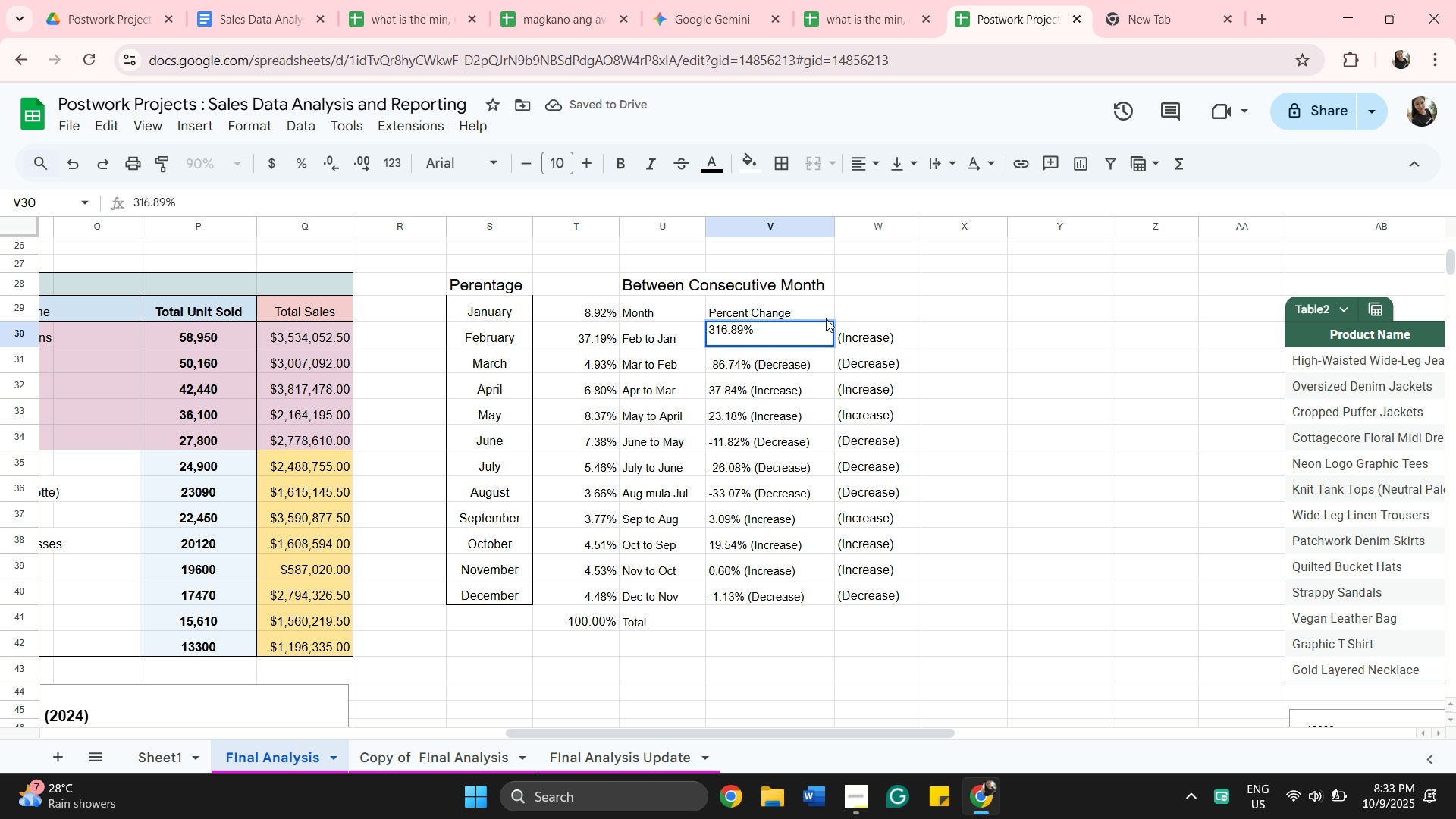 
key(Backspace)
 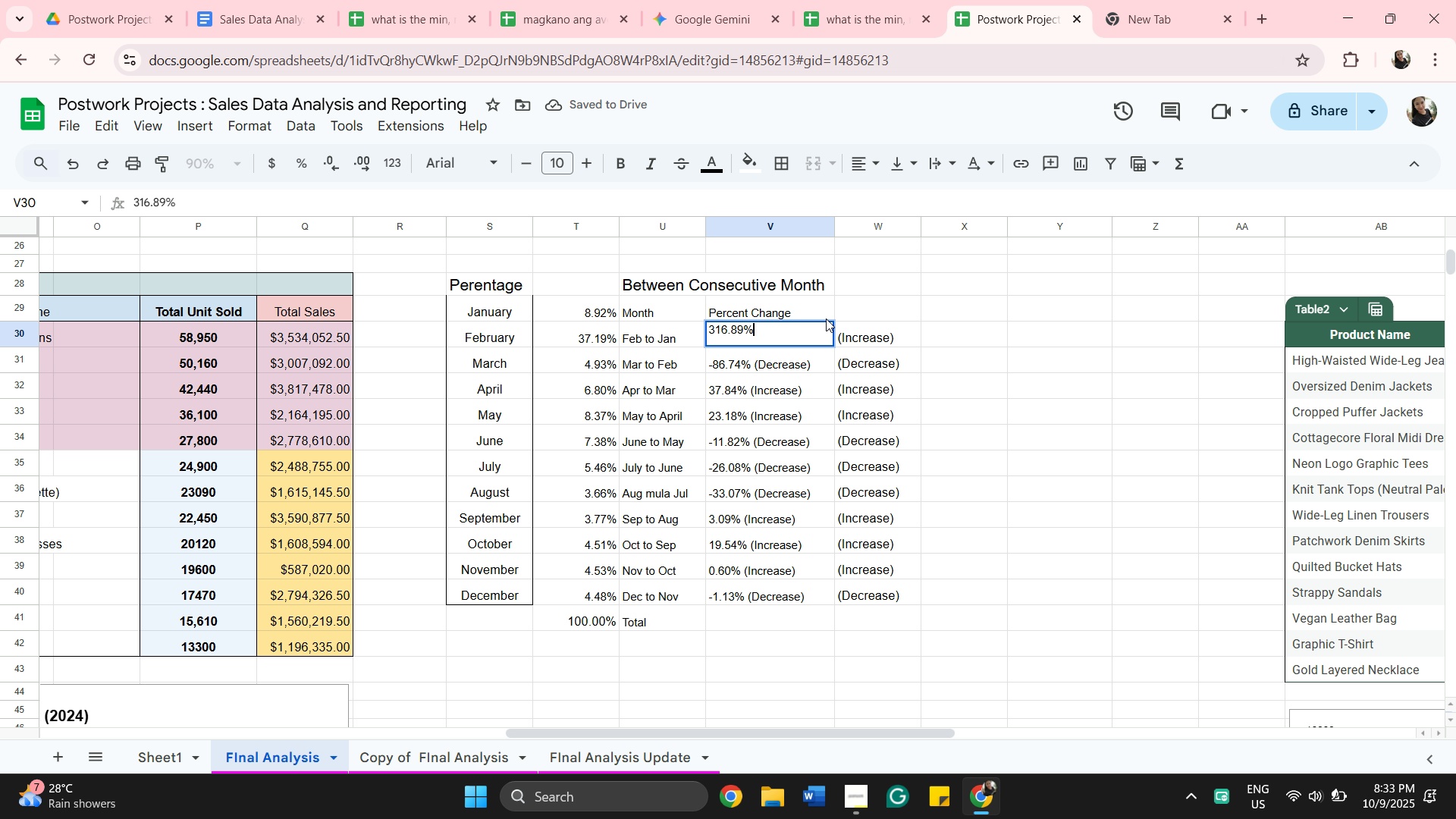 
key(ArrowUp)
 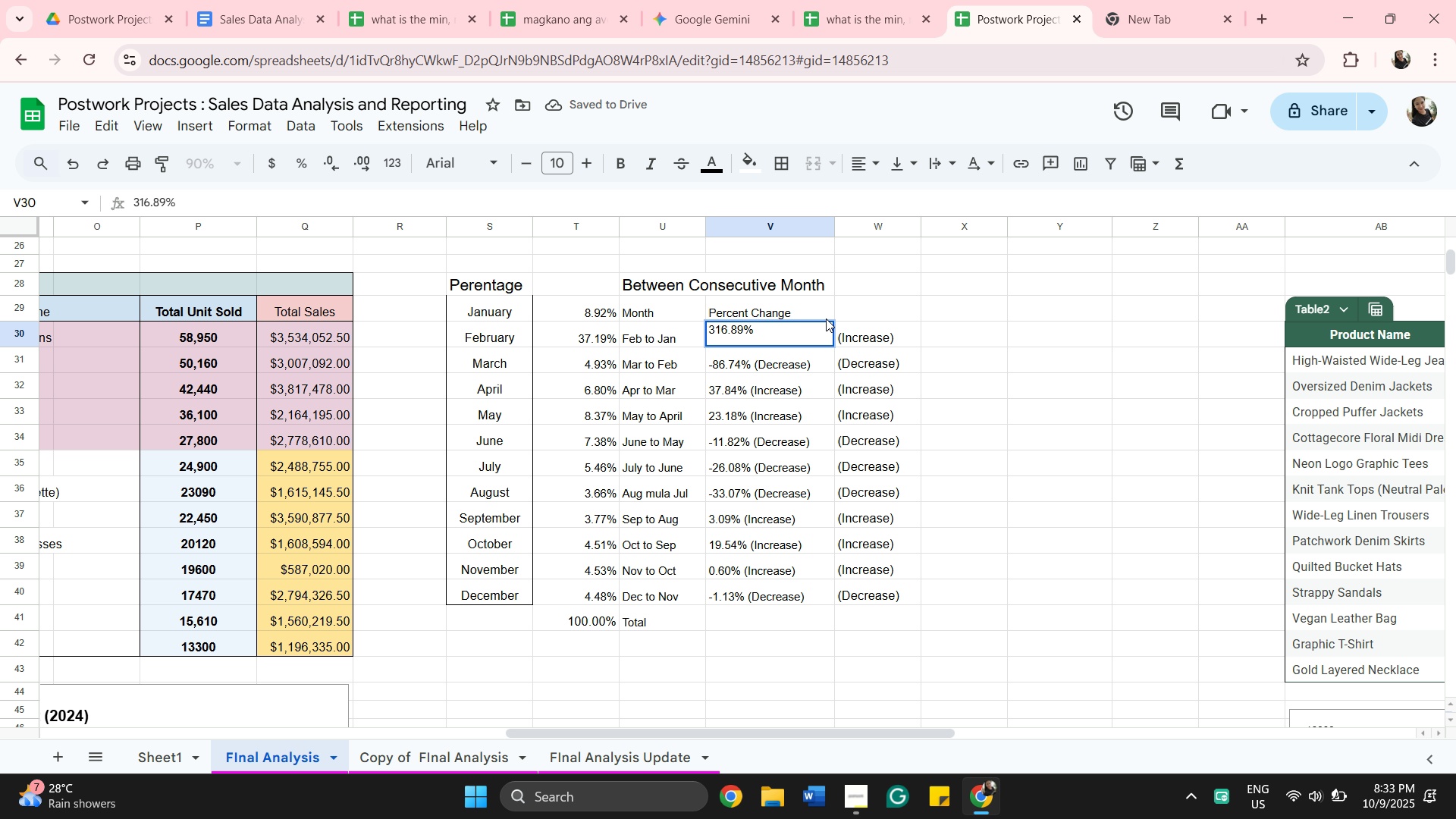 
key(ArrowDown)
 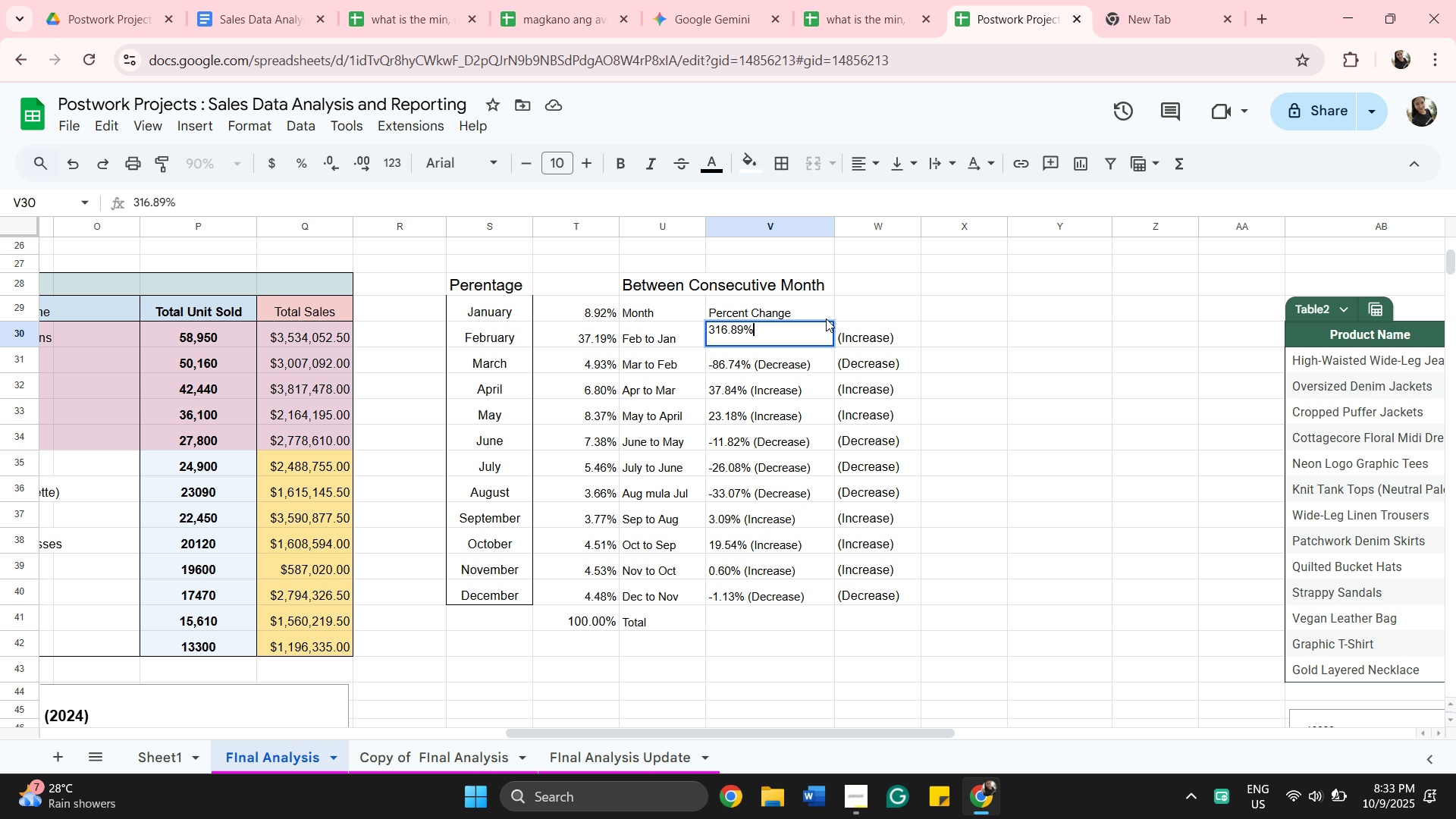 
key(ArrowDown)
 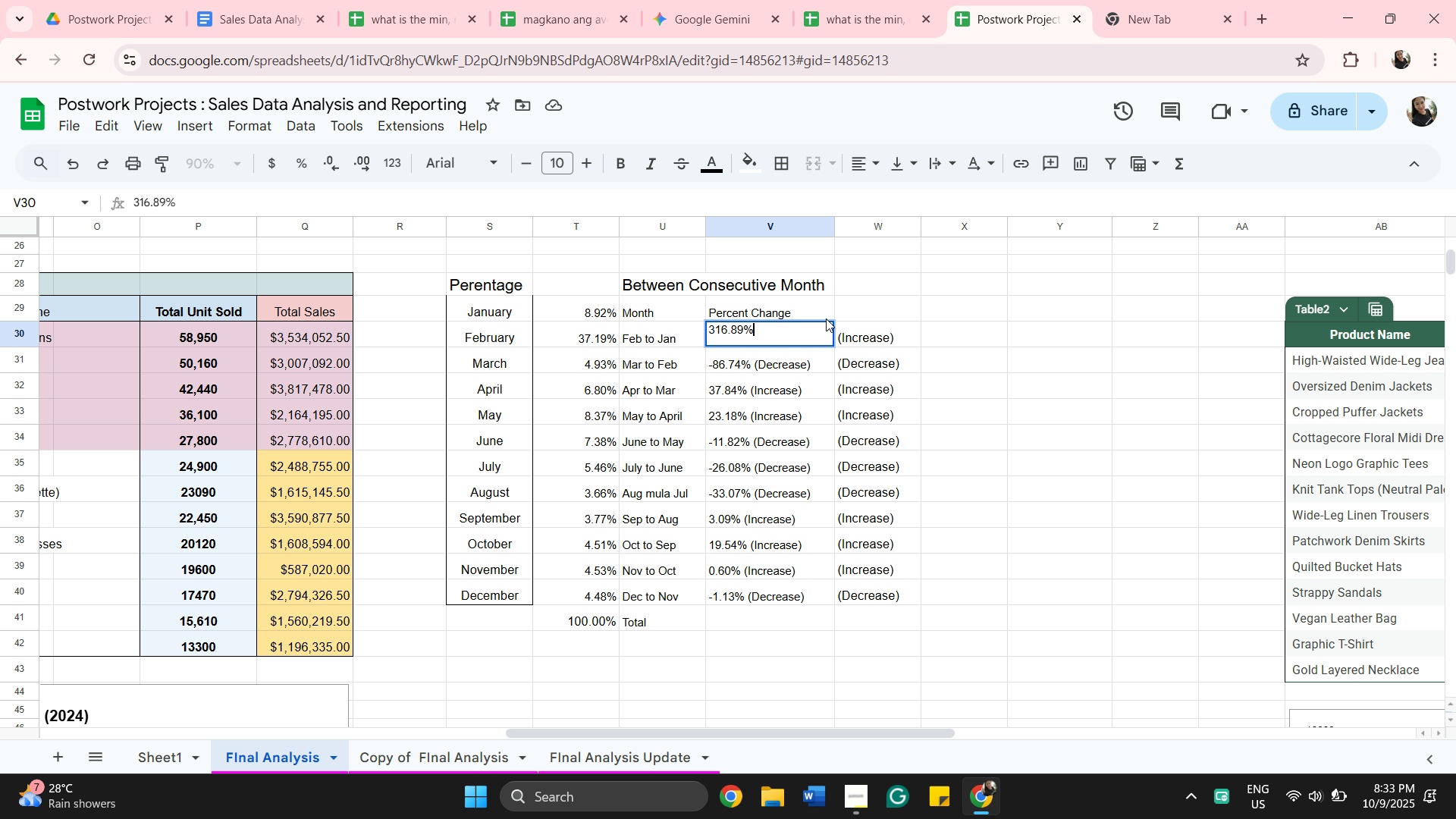 
key(ArrowDown)
 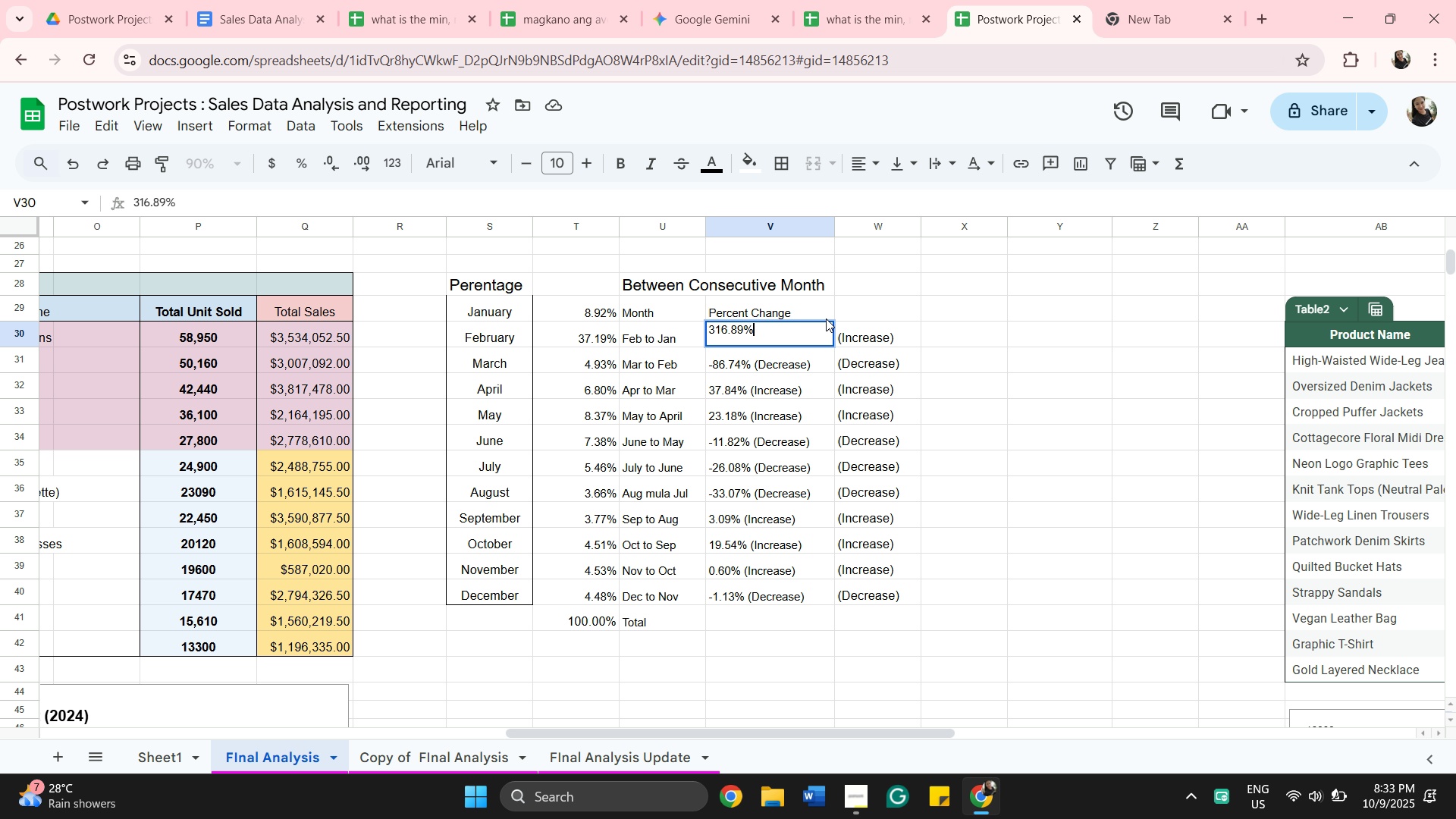 
key(ArrowDown)
 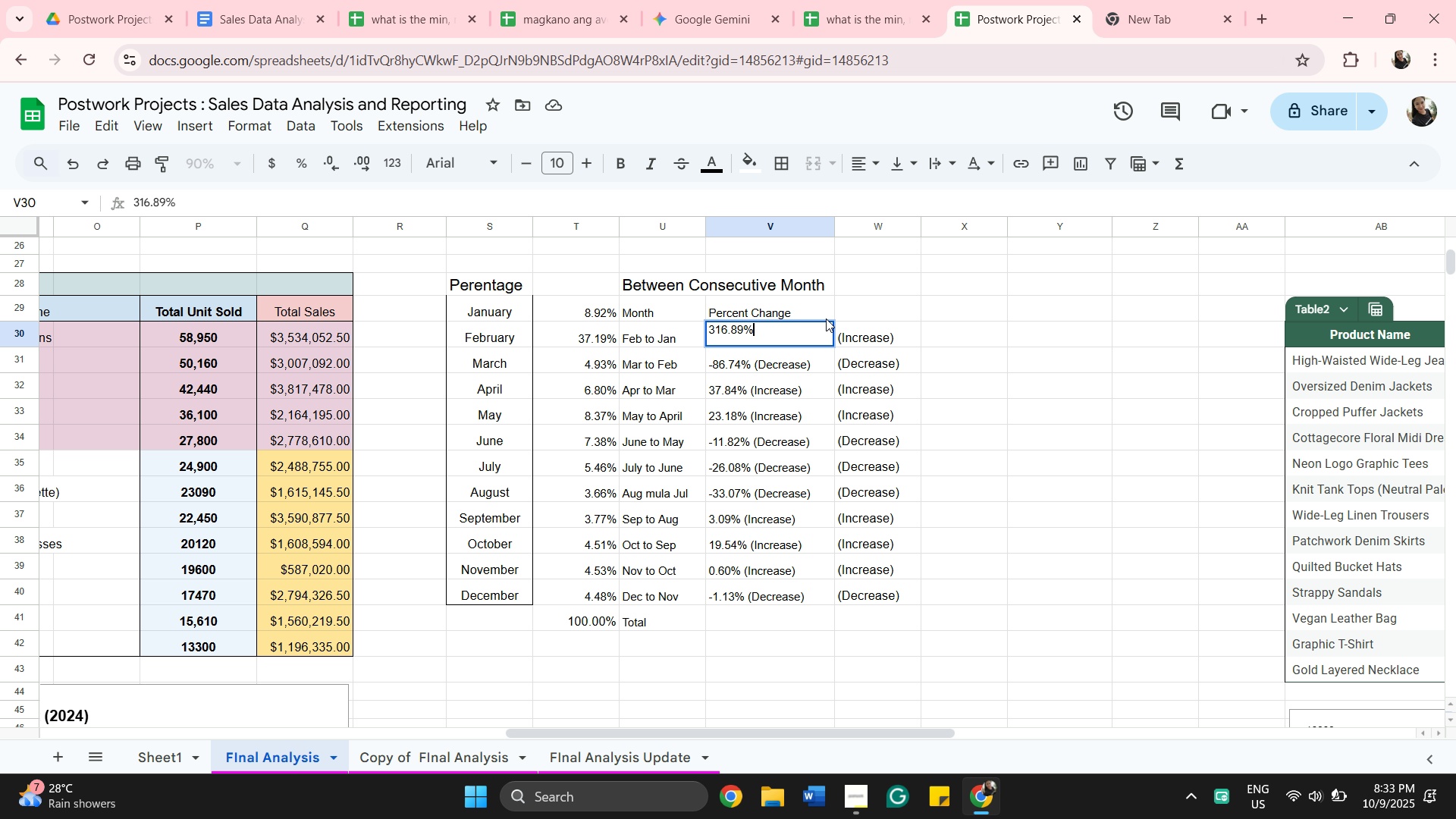 
key(ArrowRight)
 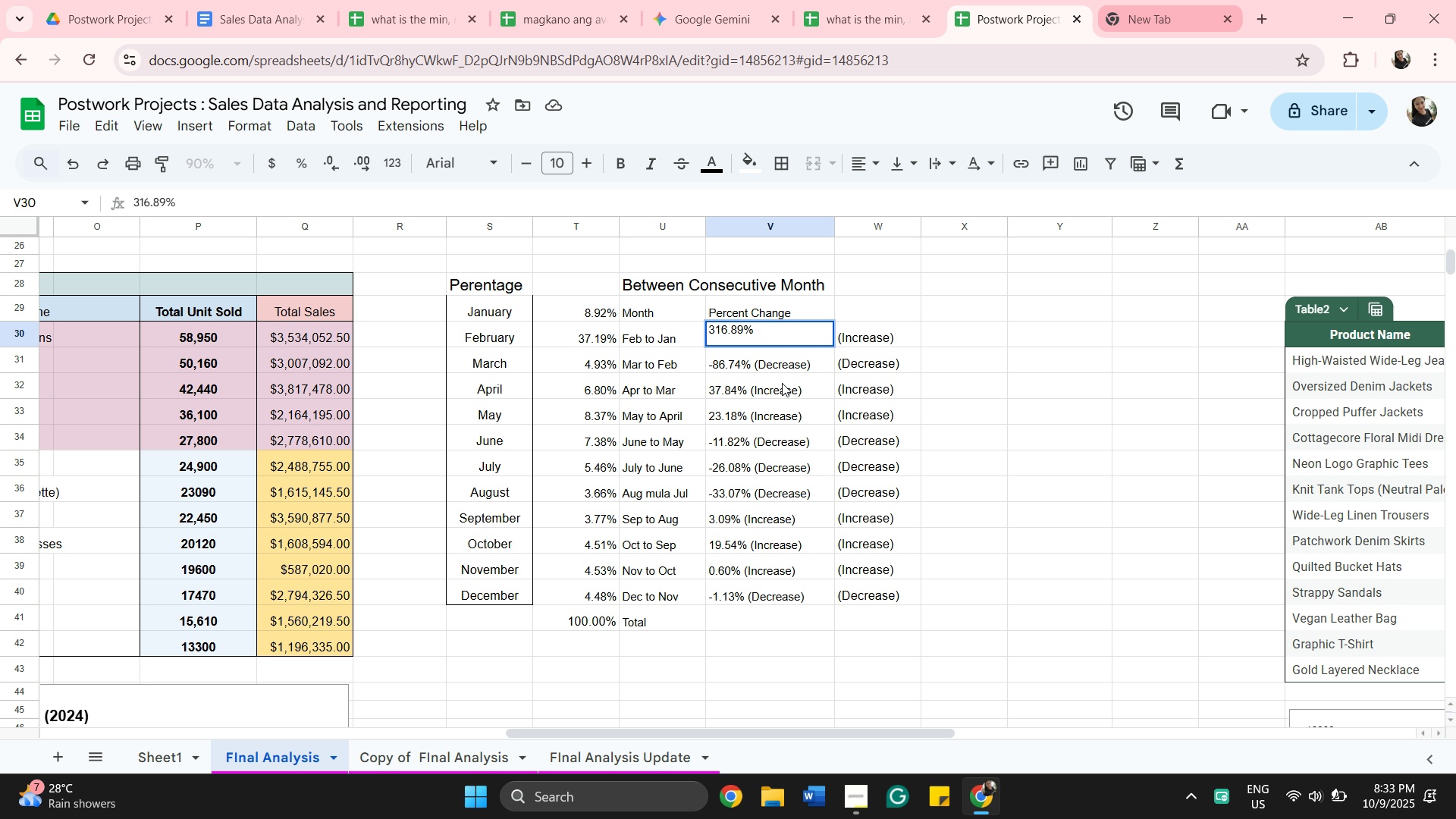 
double_click([822, 363])
 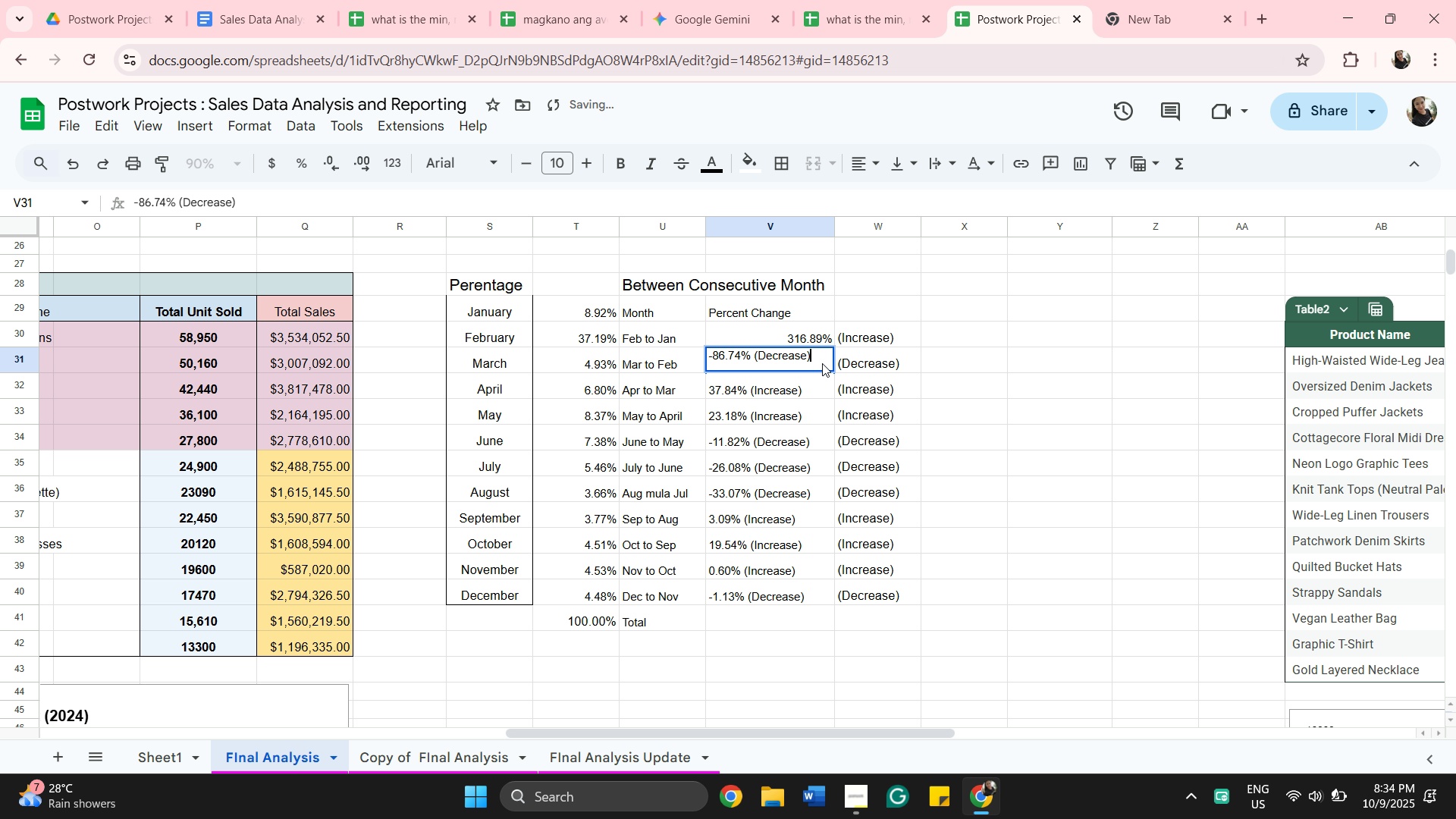 
key(Backspace)
 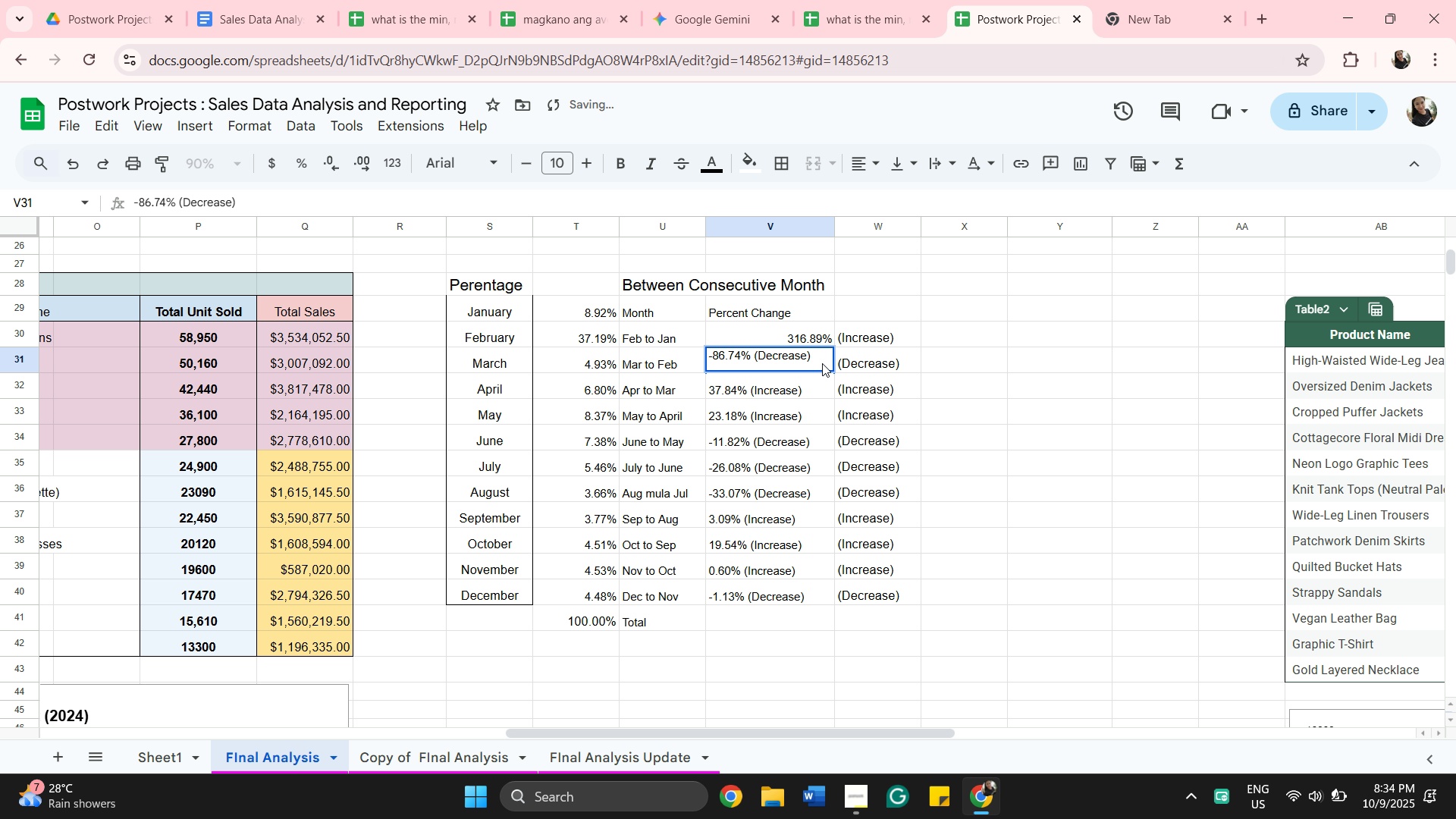 
key(Backspace)
 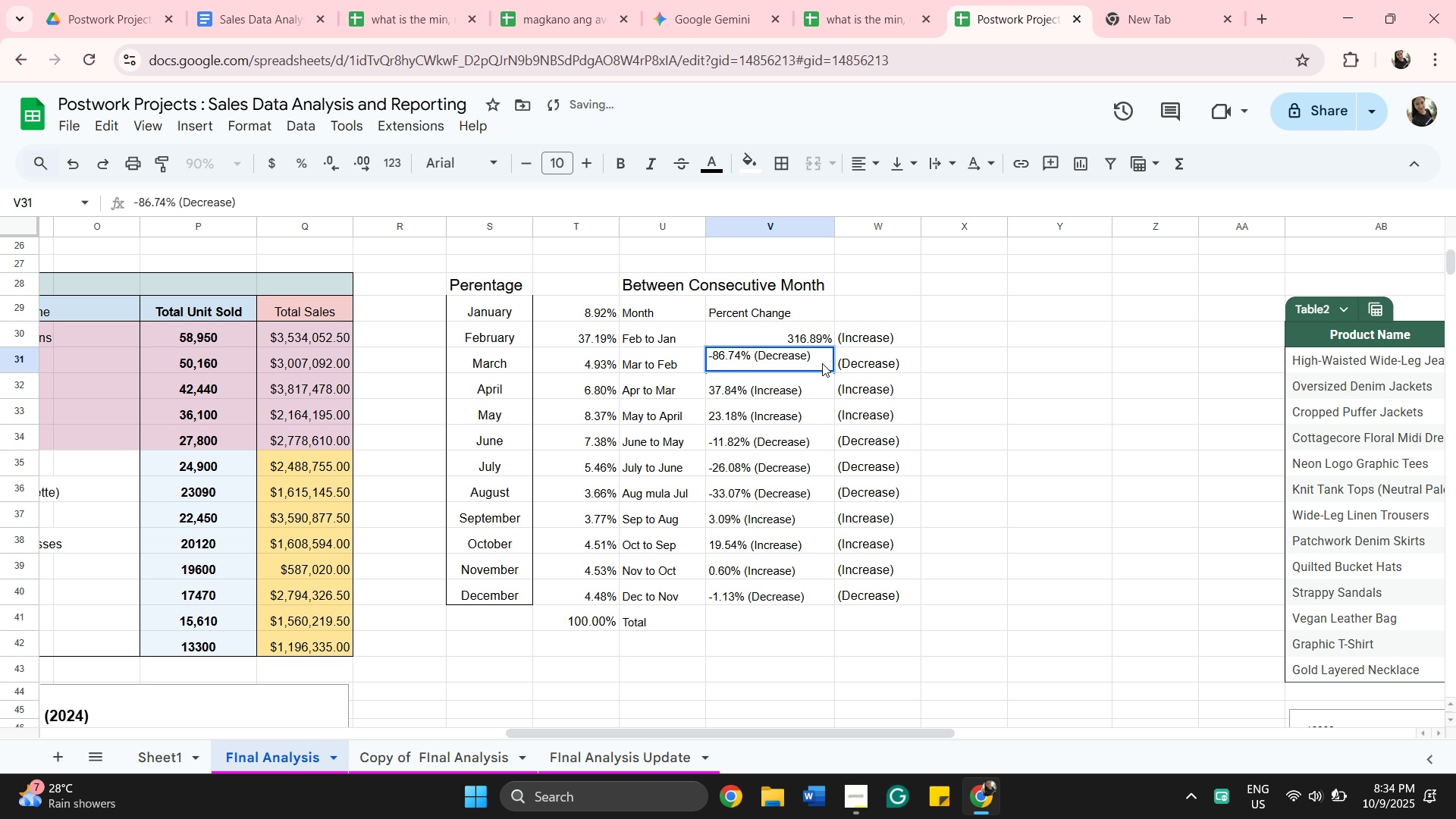 
key(Backspace)
 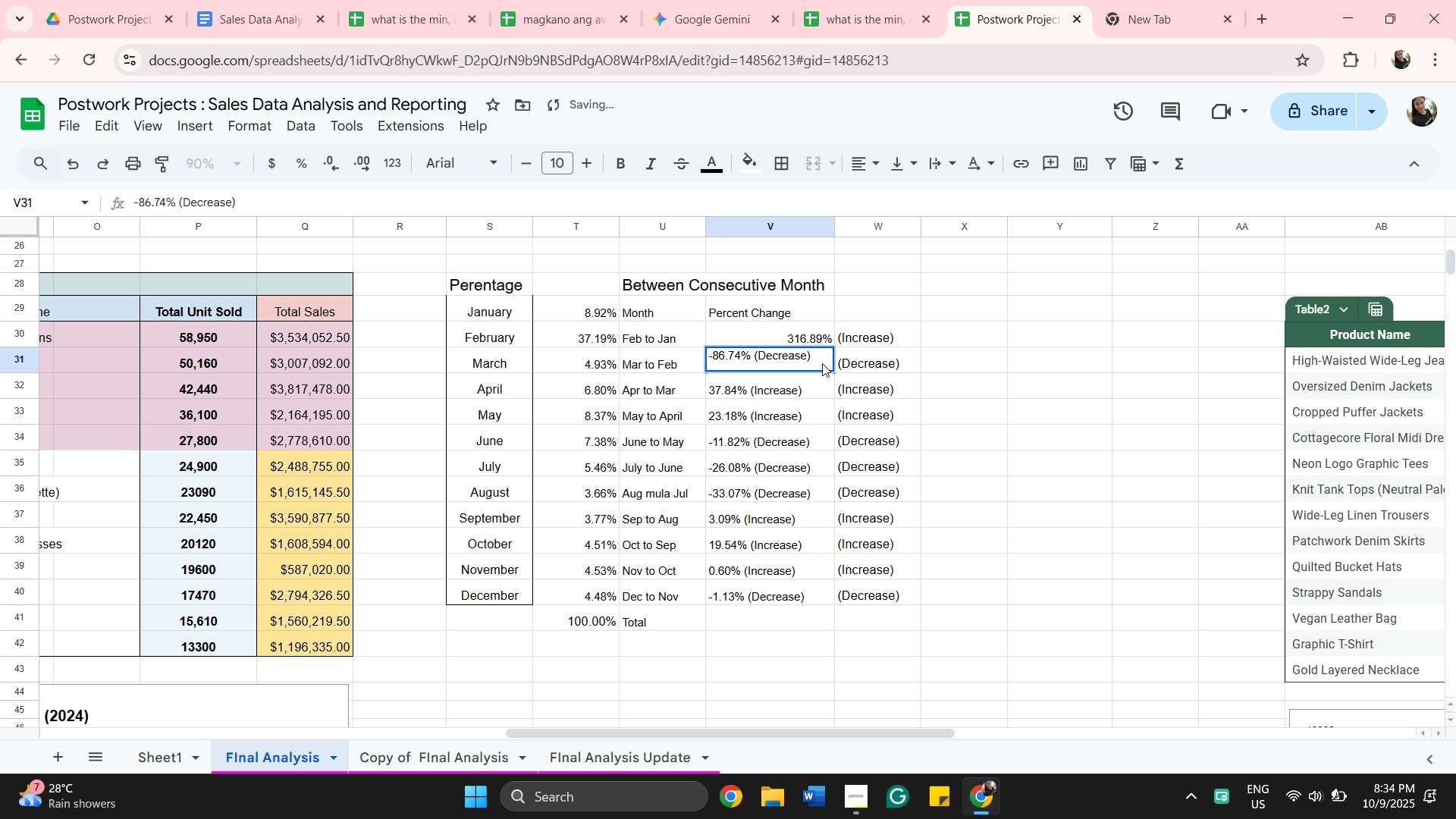 
hold_key(key=Backspace, duration=0.51)
 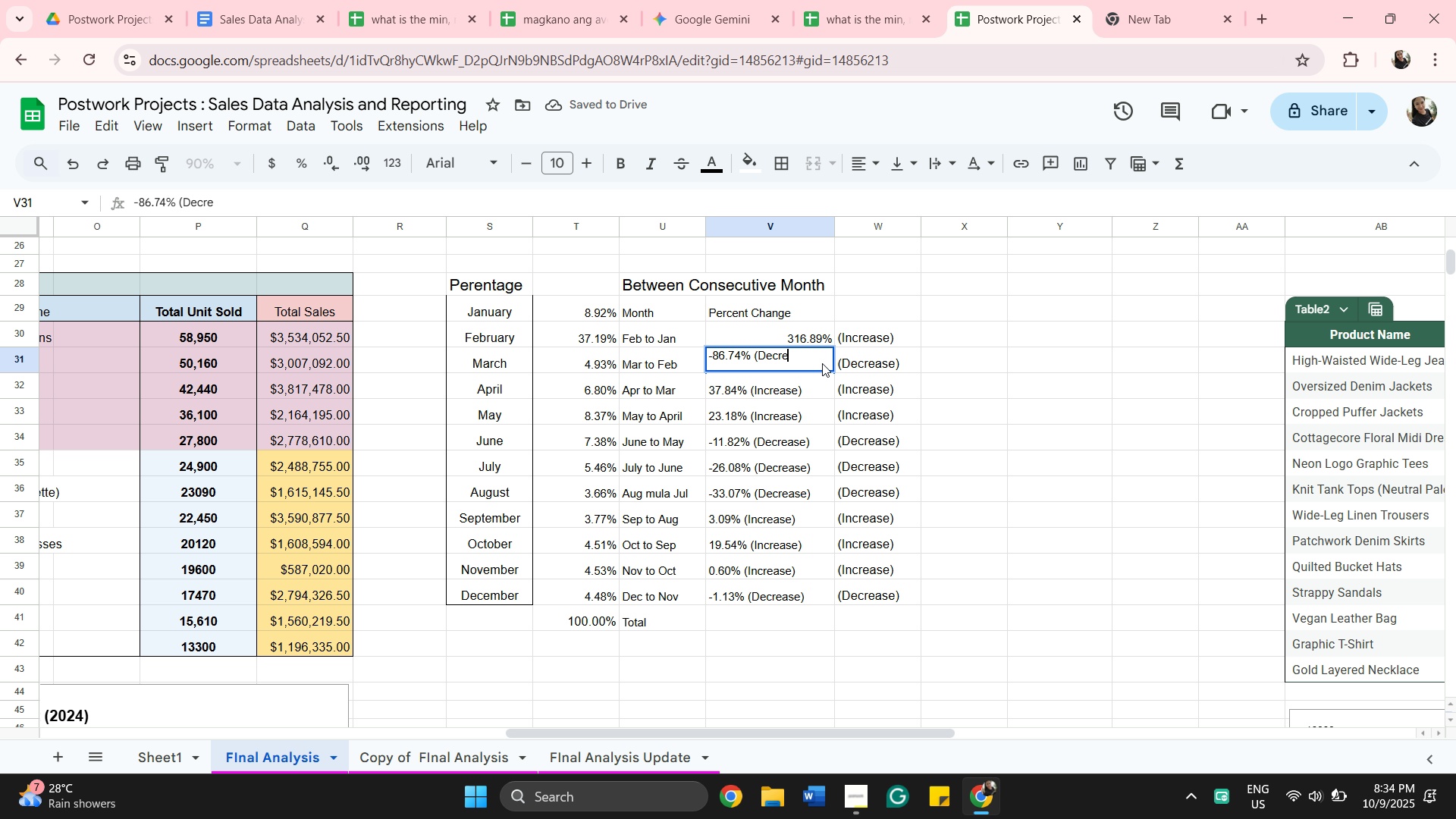 
key(Backspace)
 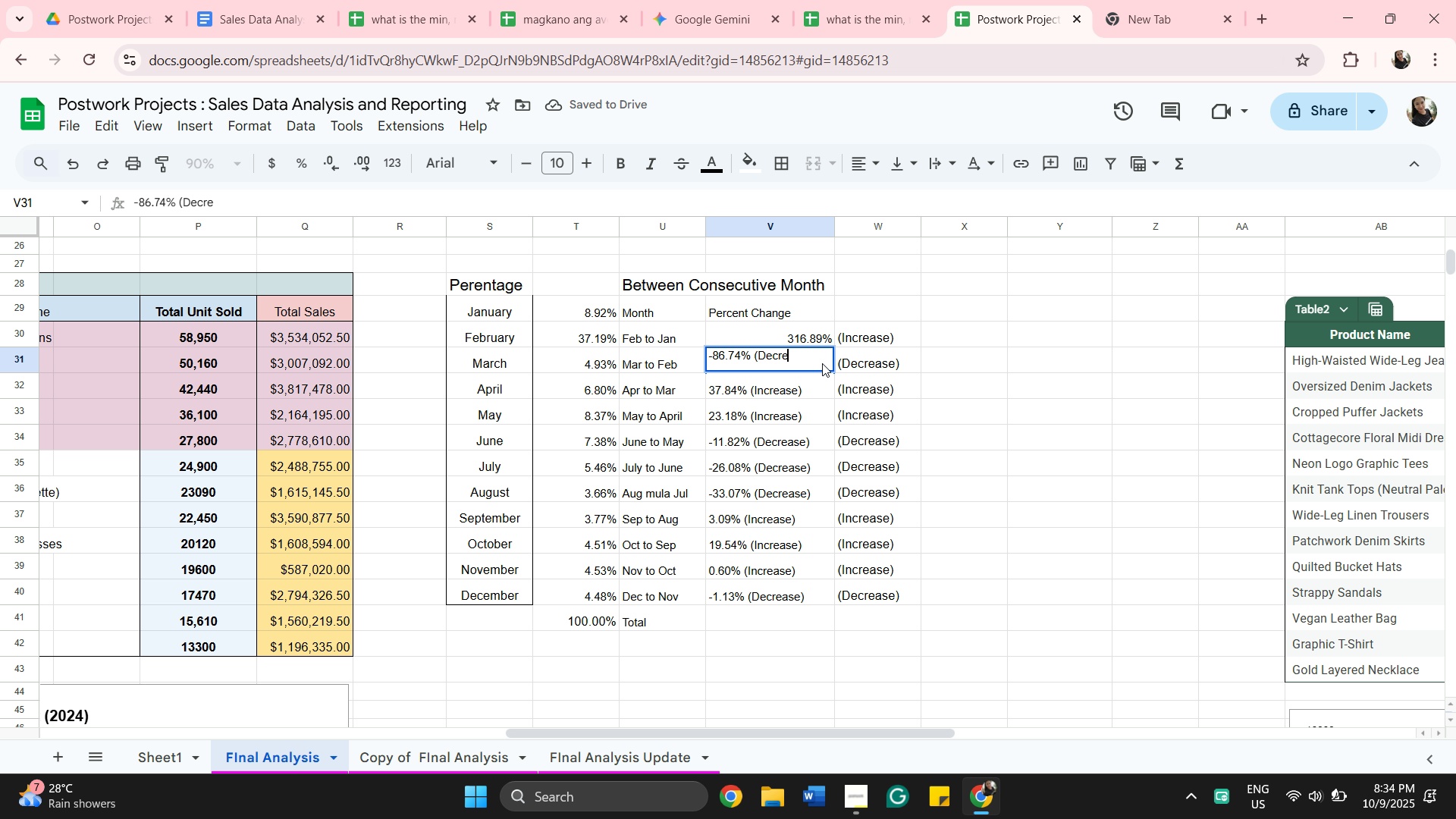 
key(Backspace)
 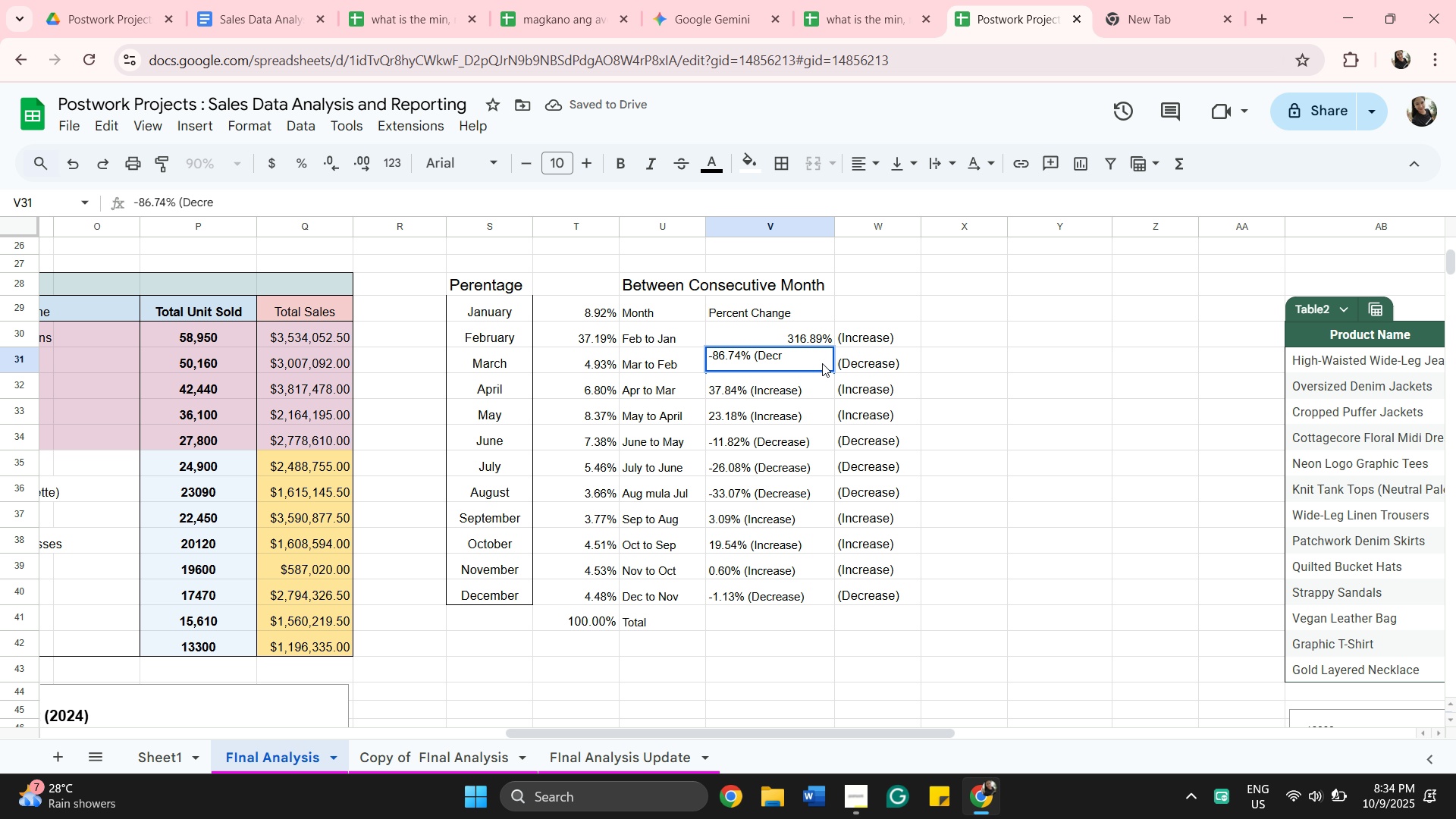 
key(Backspace)
 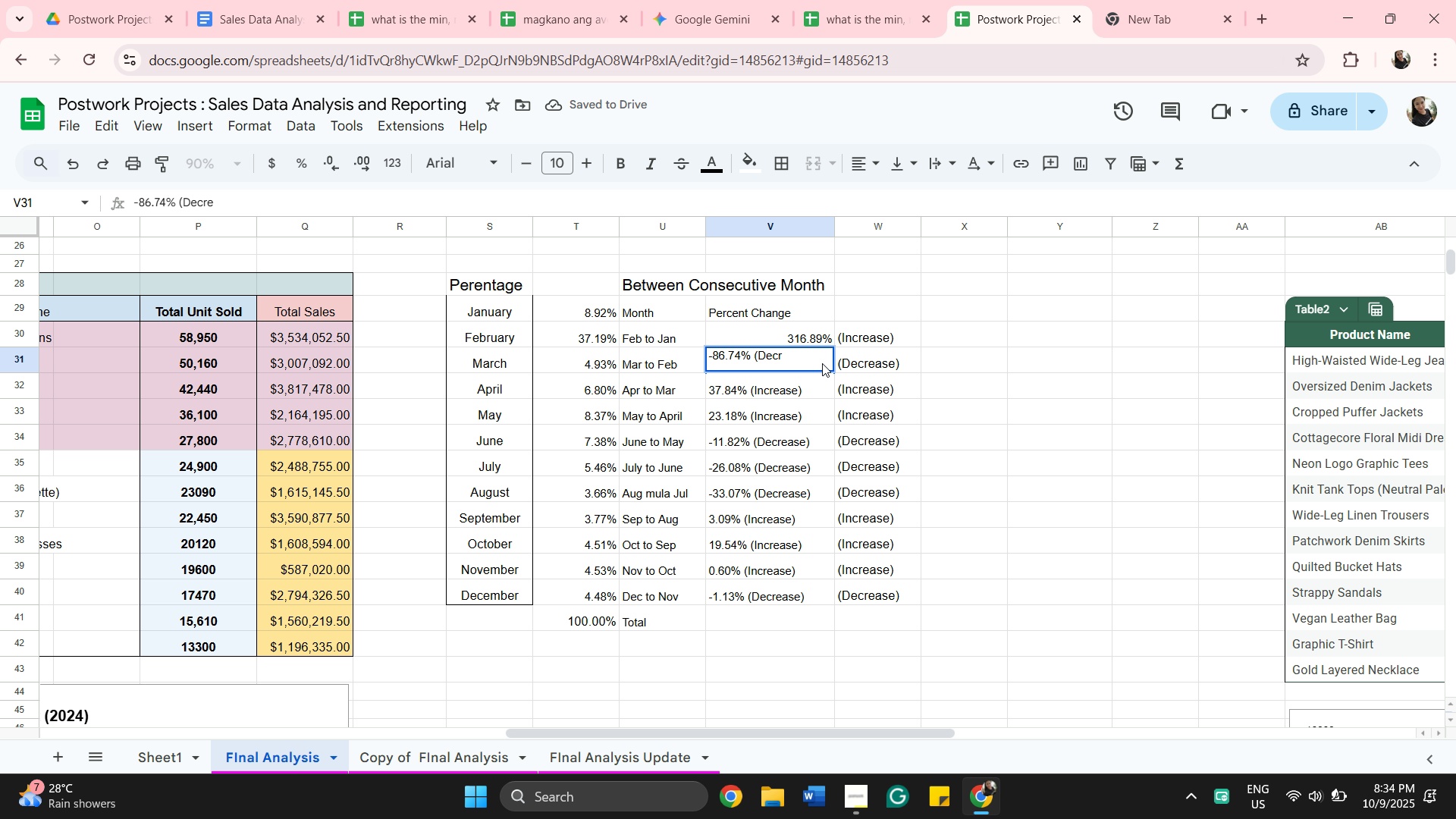 
key(Backspace)
 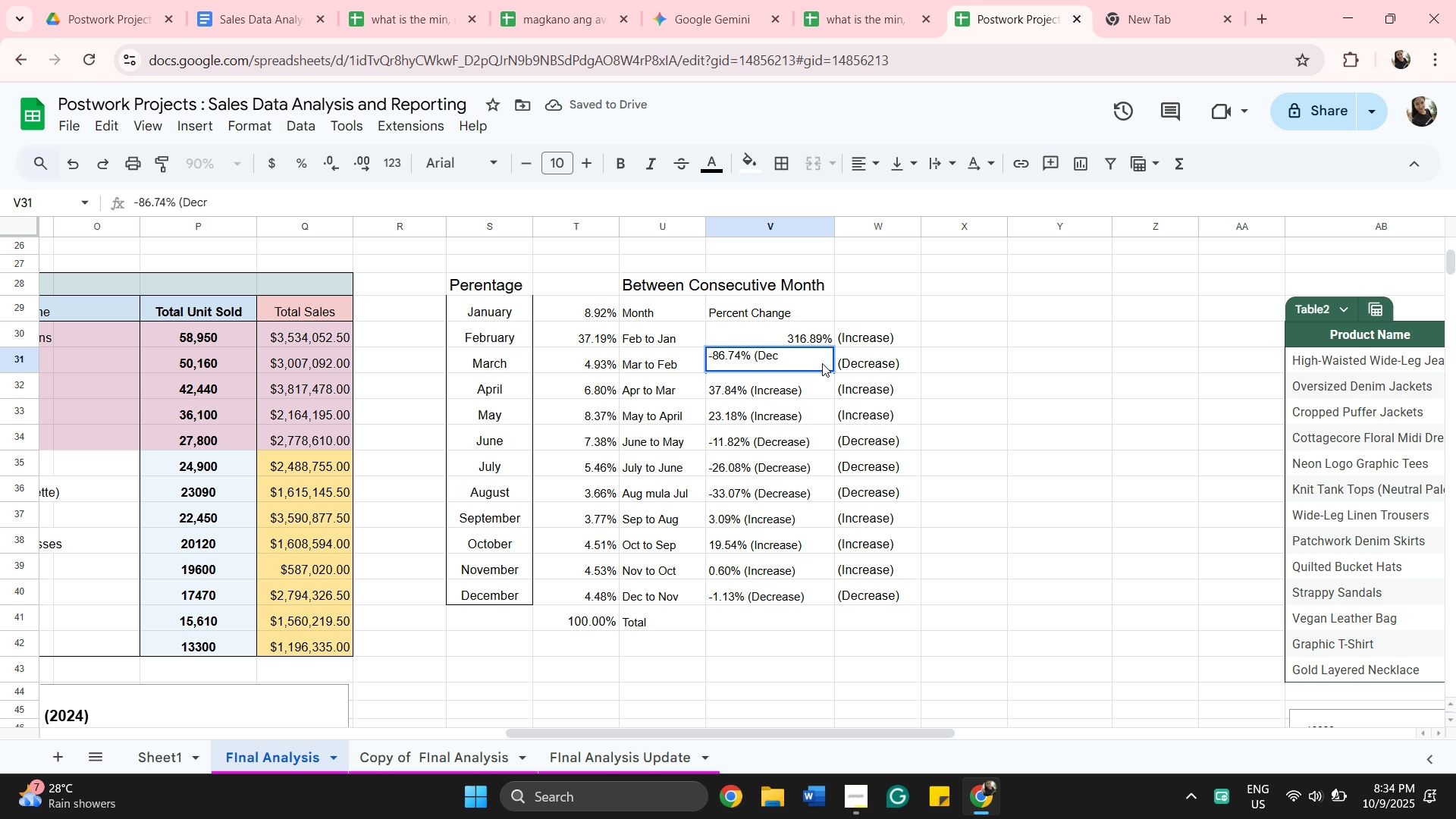 
key(Backspace)
 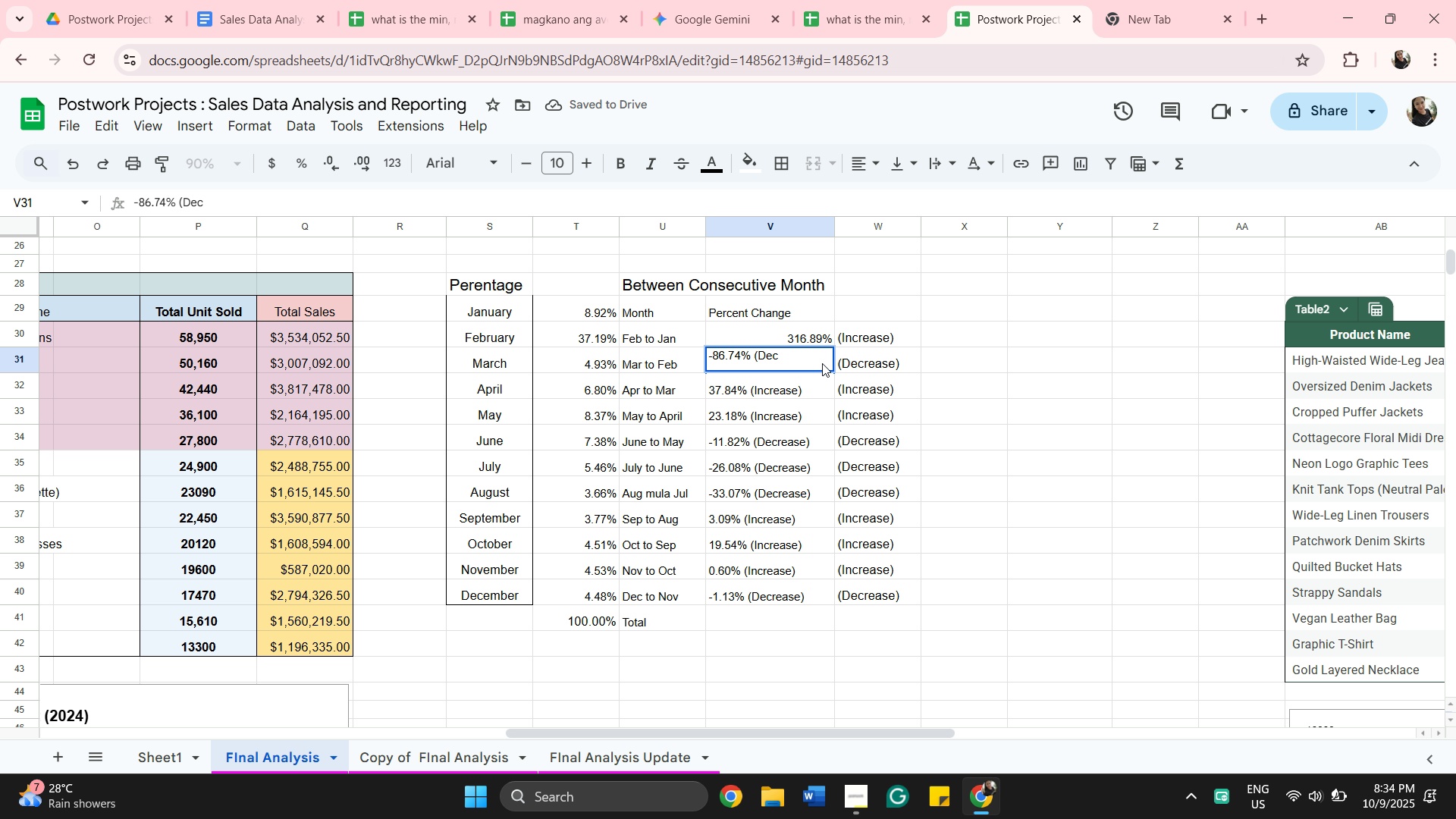 
key(Backspace)
 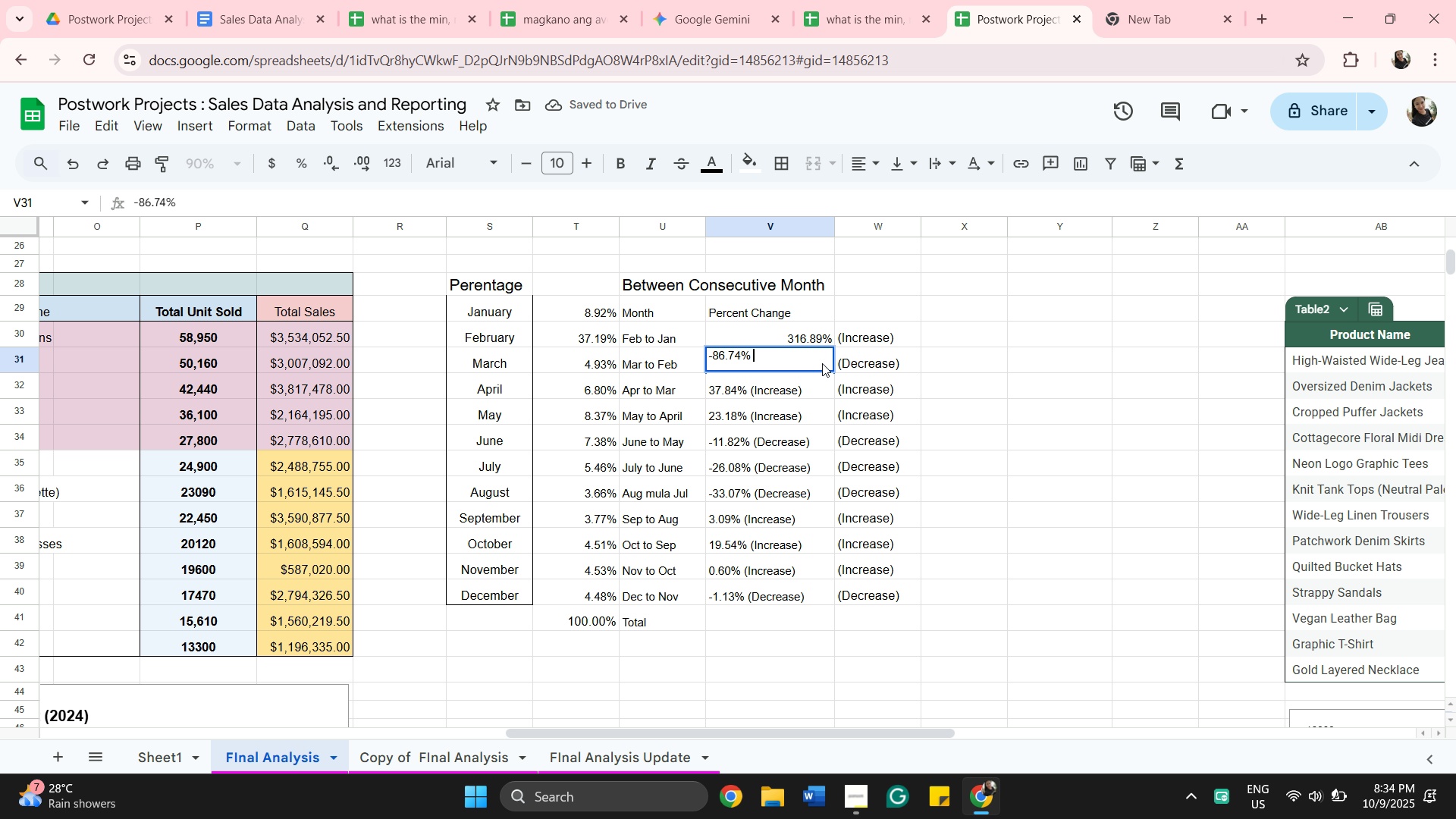 
key(Backspace)
 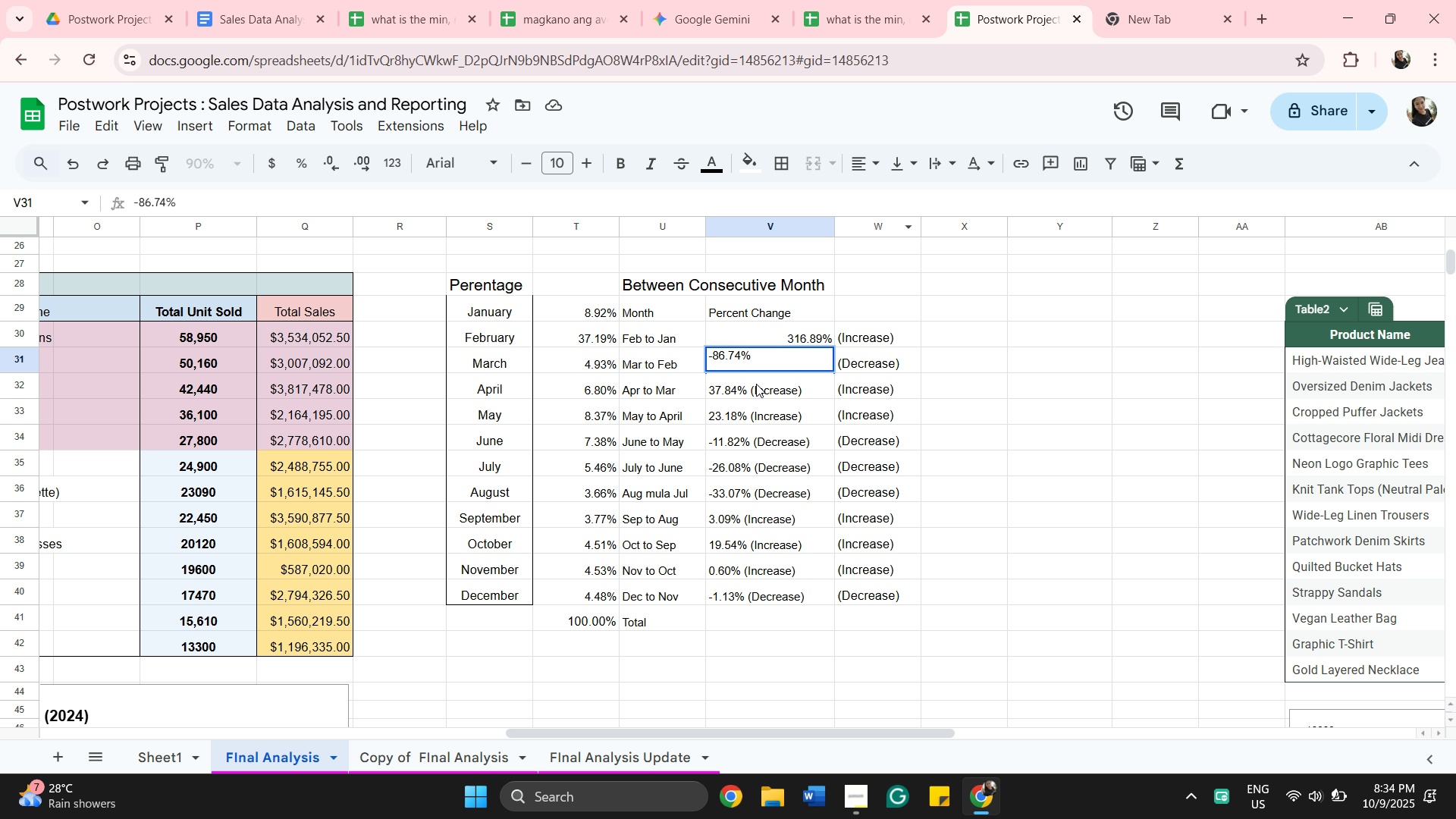 
double_click([817, 392])
 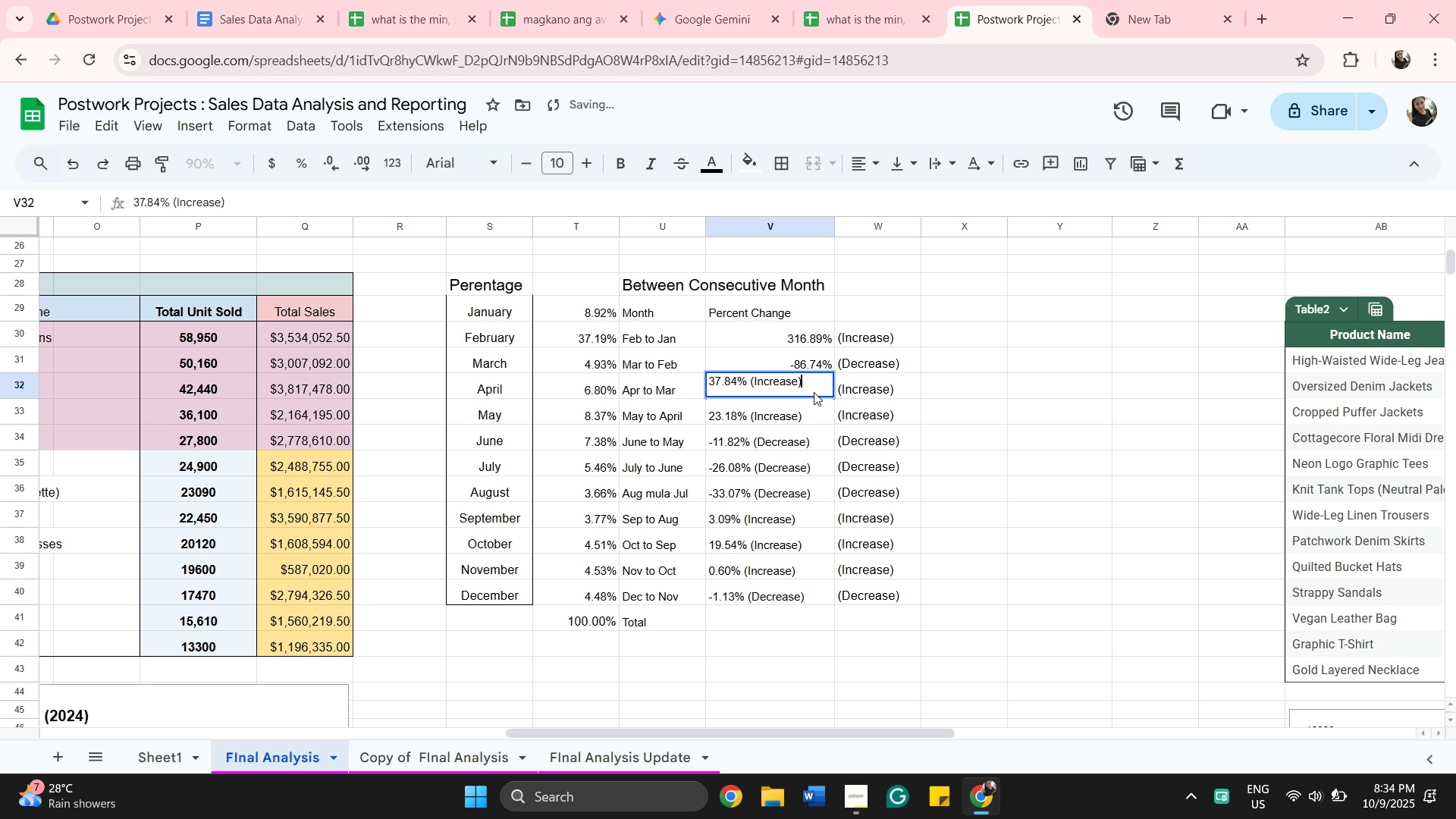 
left_click_drag(start_coordinate=[799, 378], to_coordinate=[749, 389])
 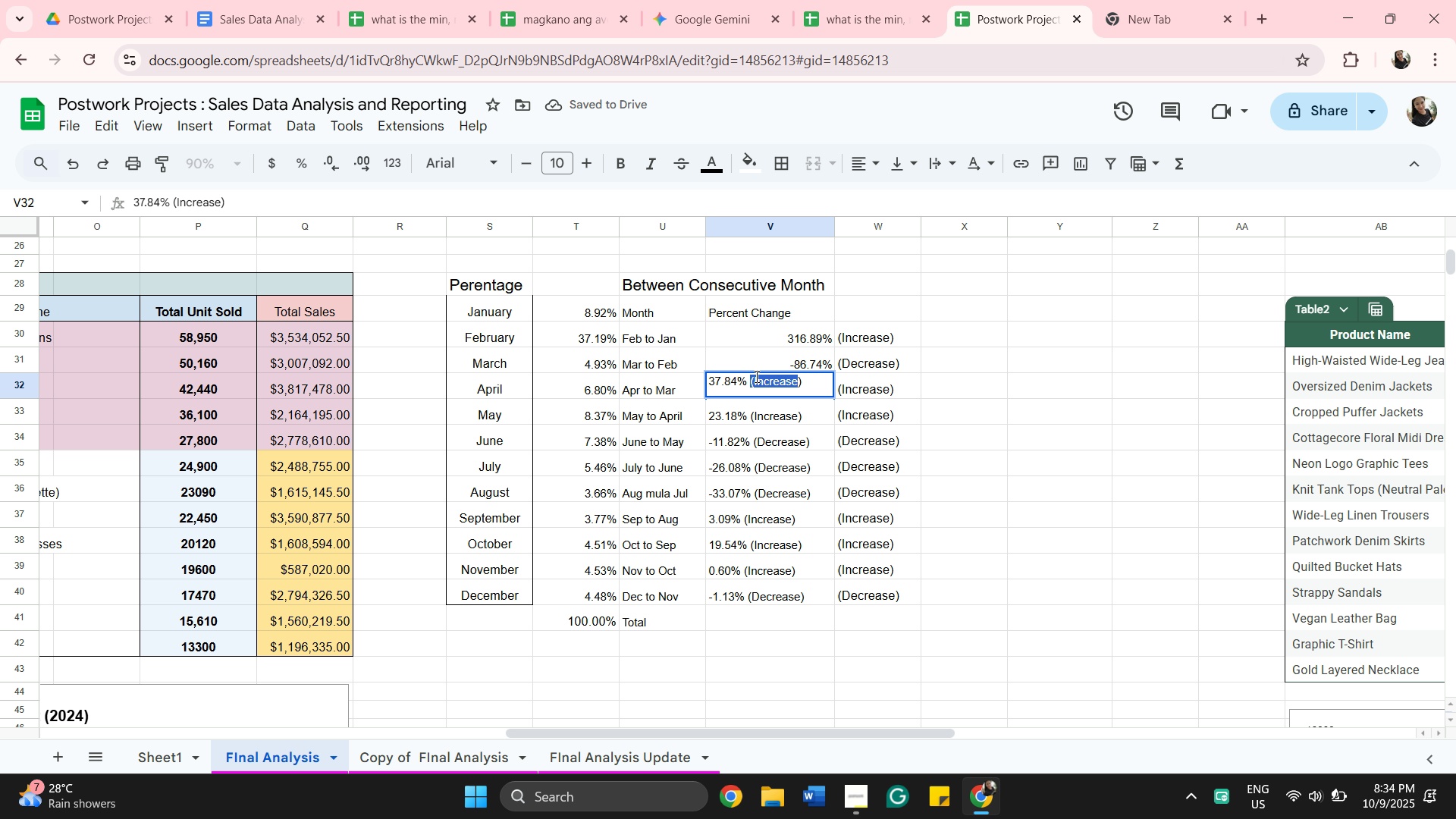 
key(Backspace)
 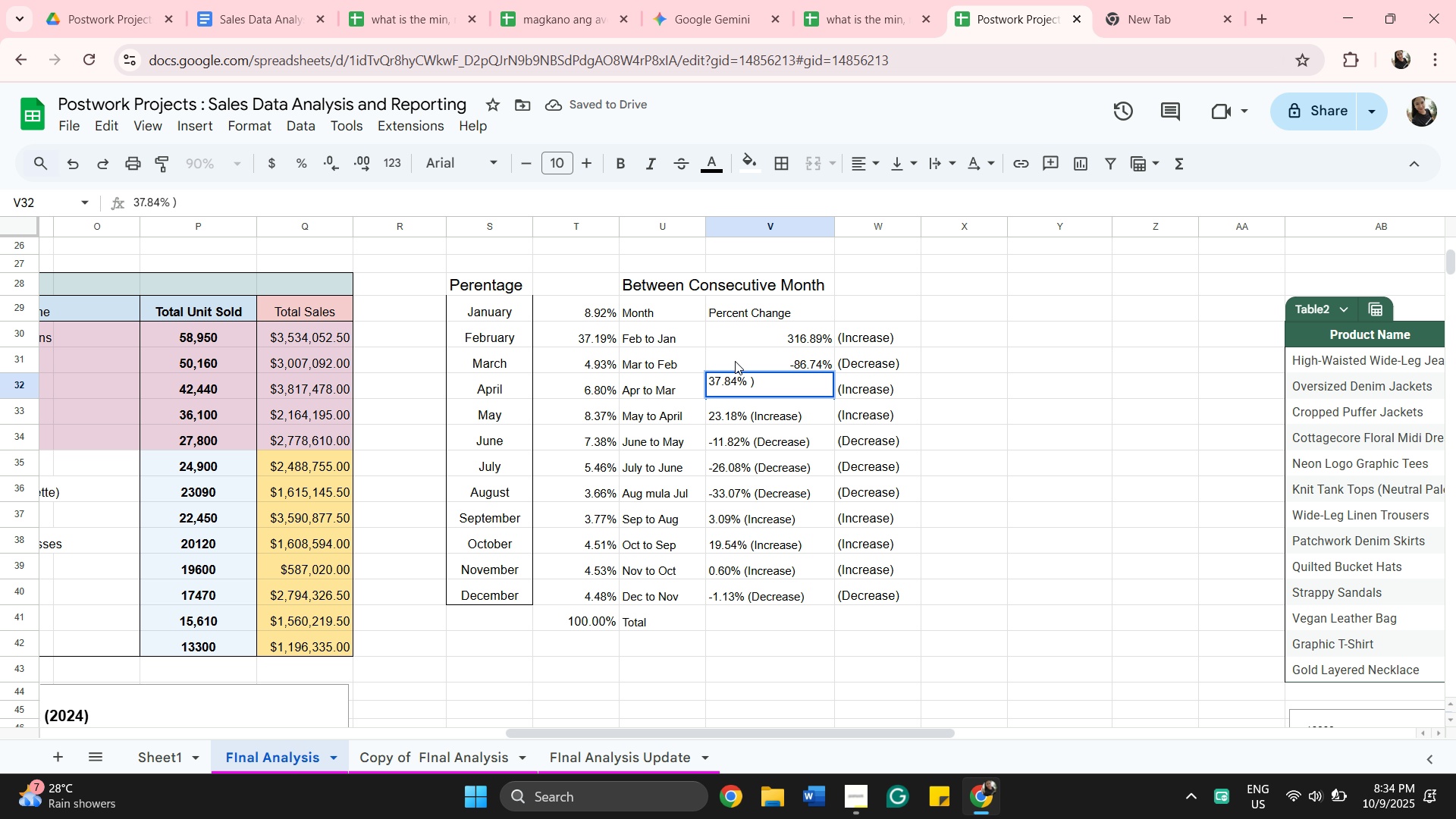 
double_click([810, 417])
 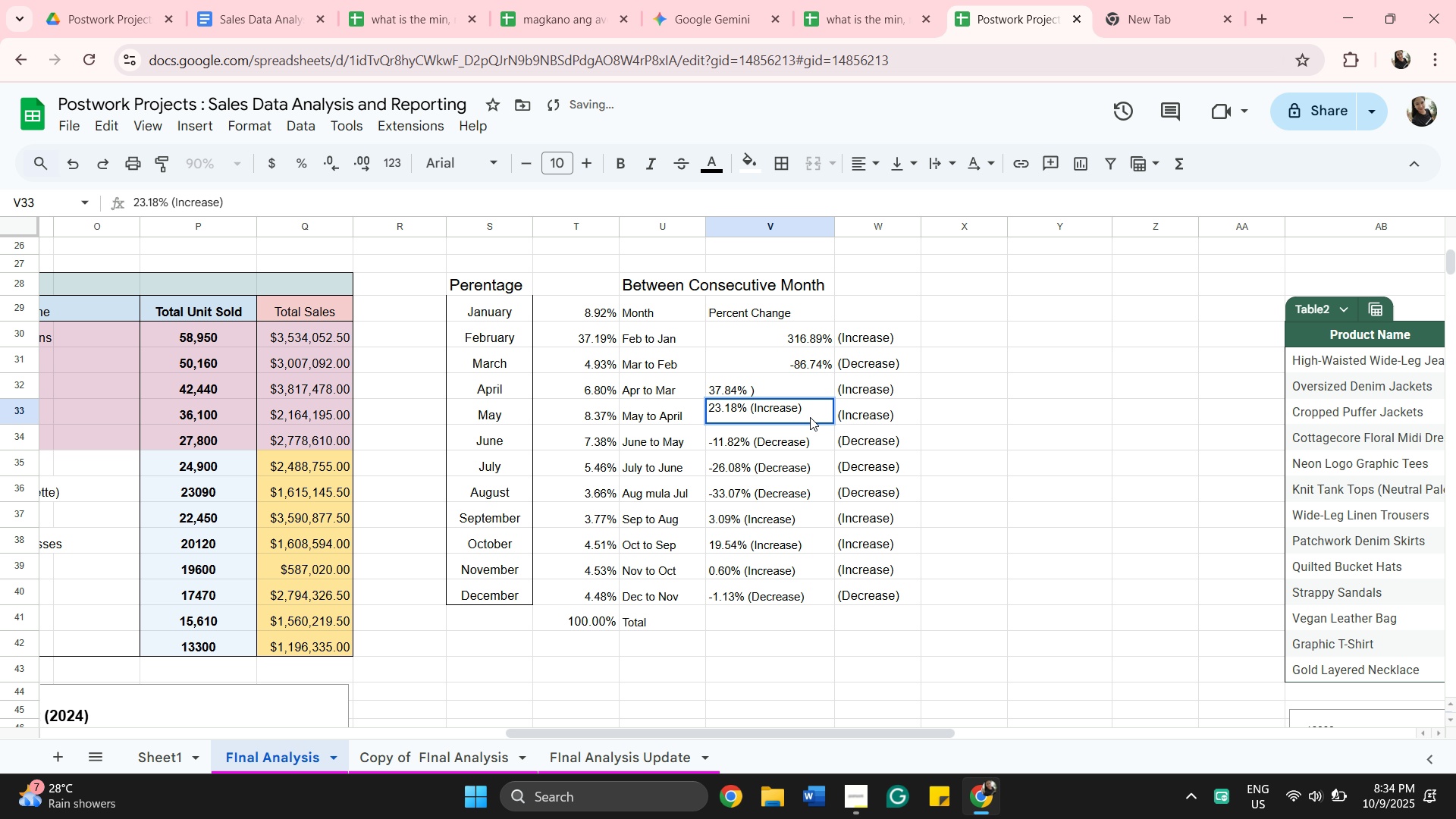 
hold_key(key=Backspace, duration=0.71)
 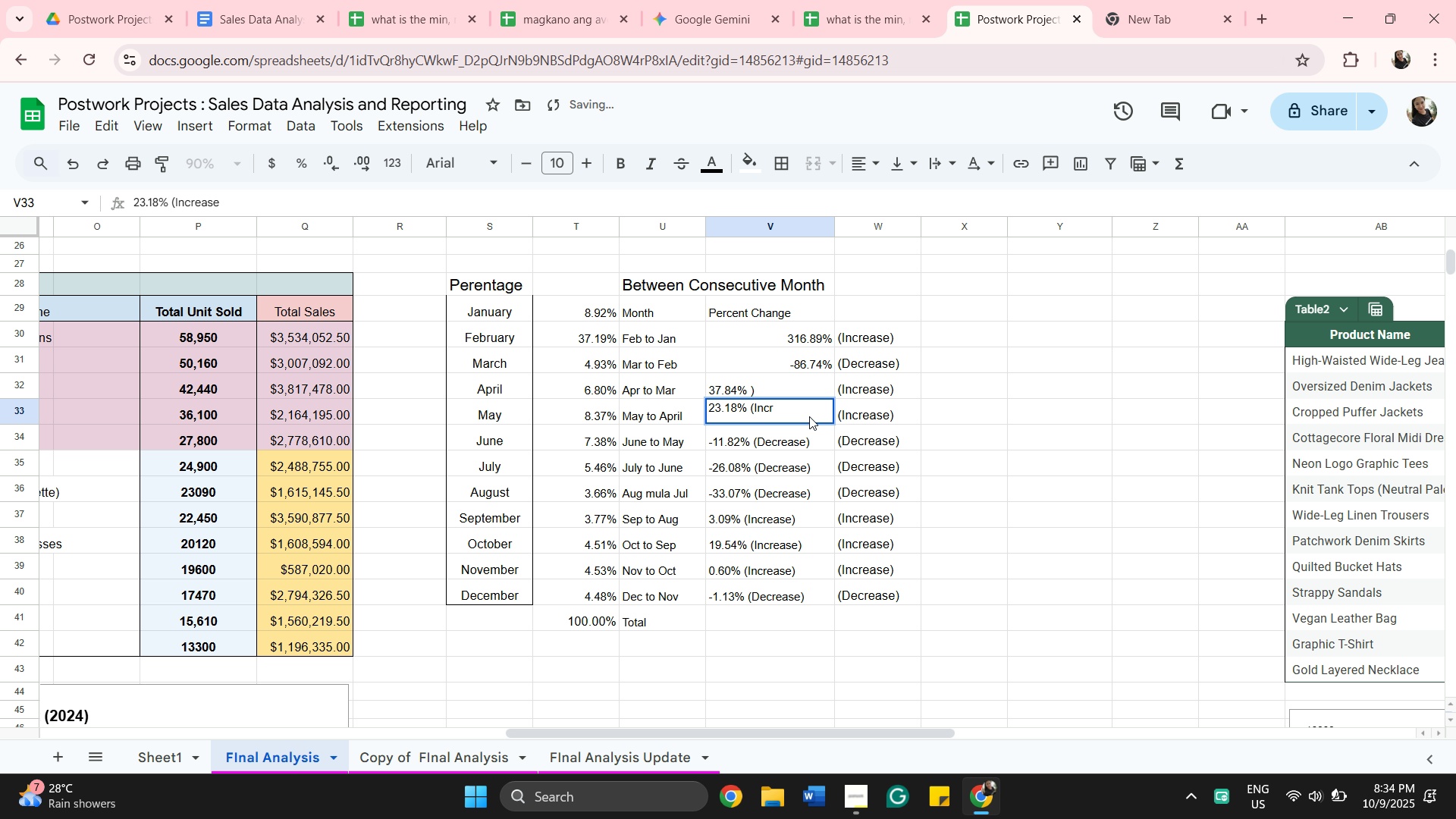 
key(Backspace)
 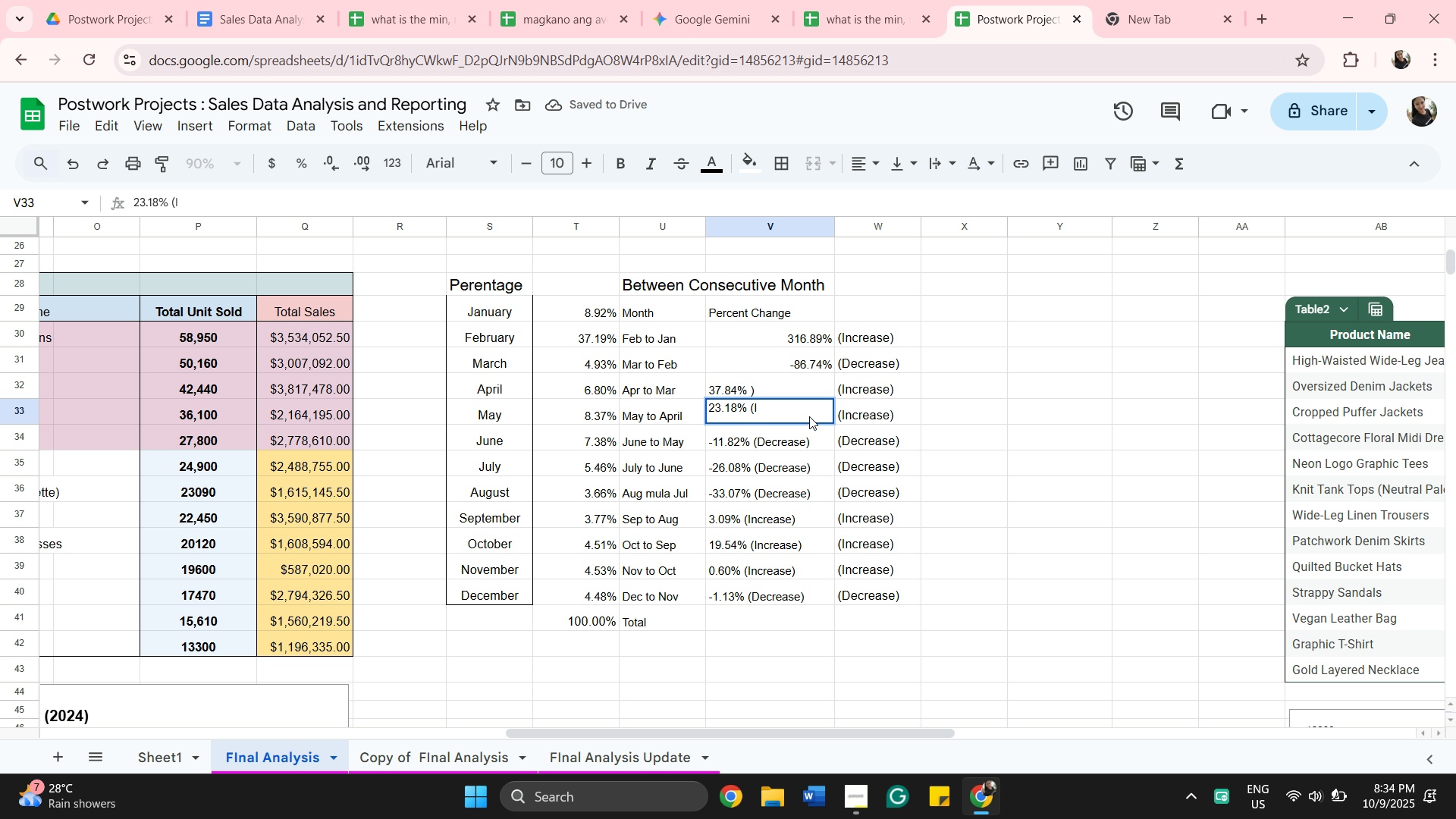 
key(Backspace)
 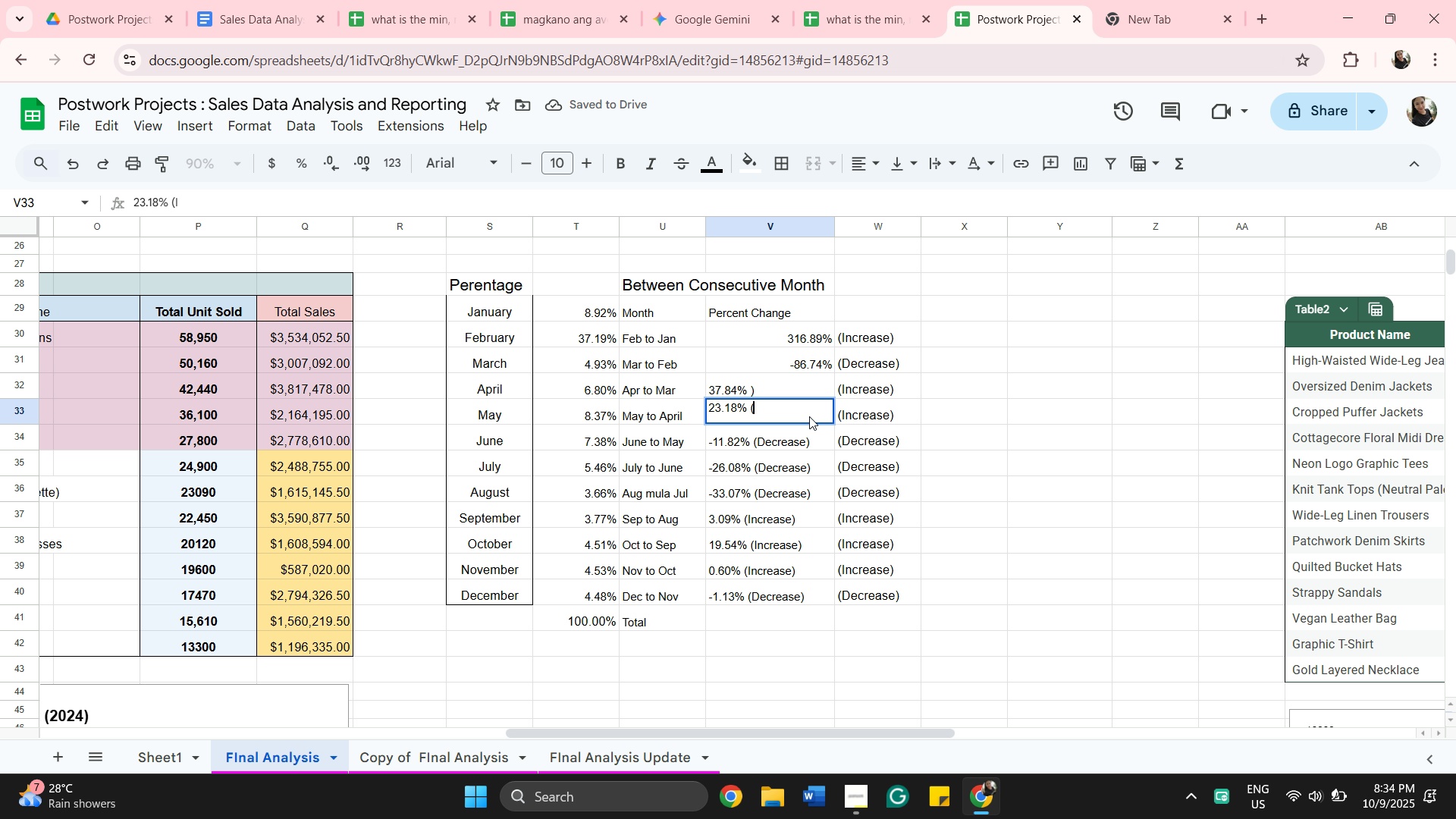 
key(Backspace)
 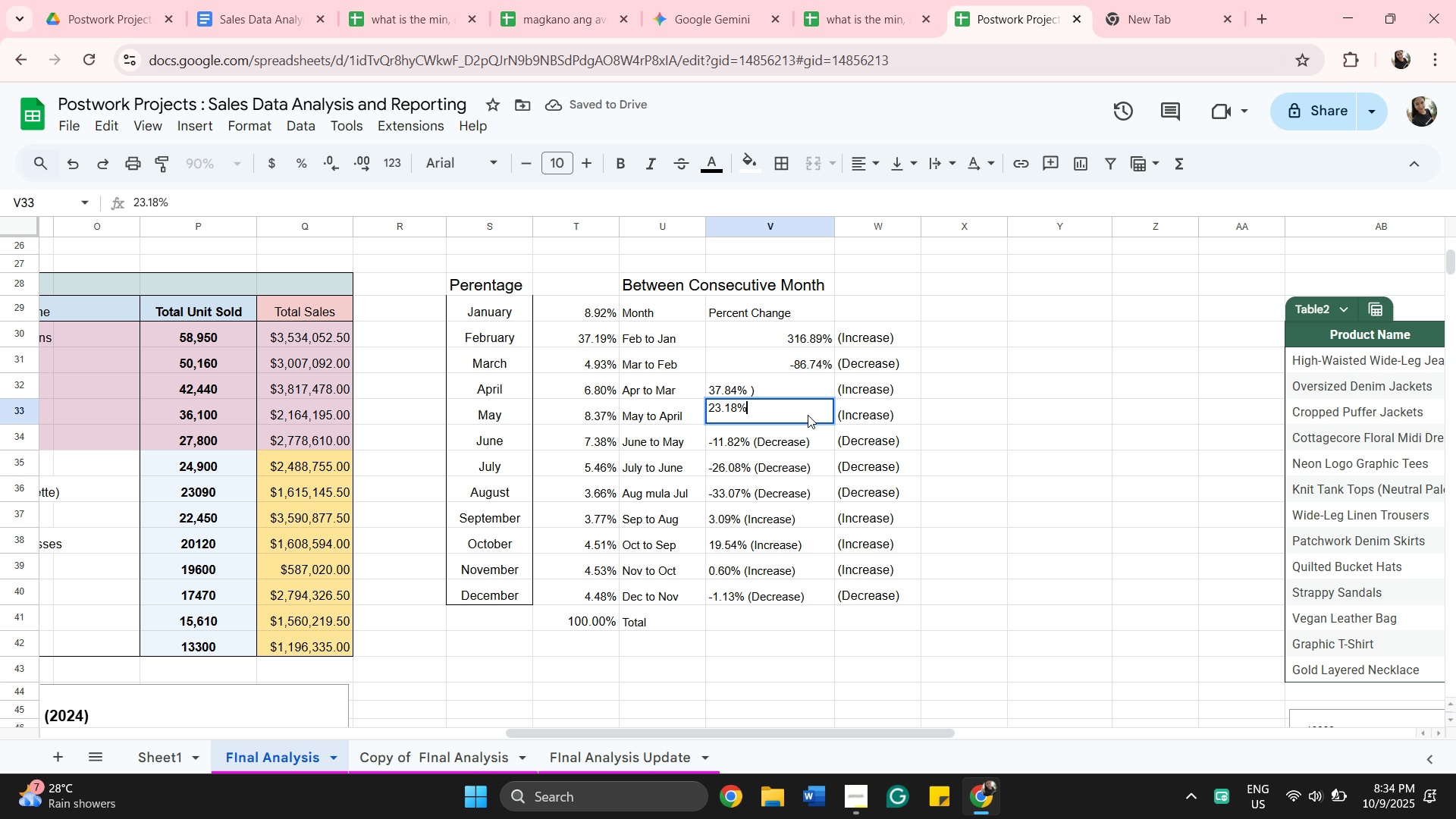 
double_click([805, 444])
 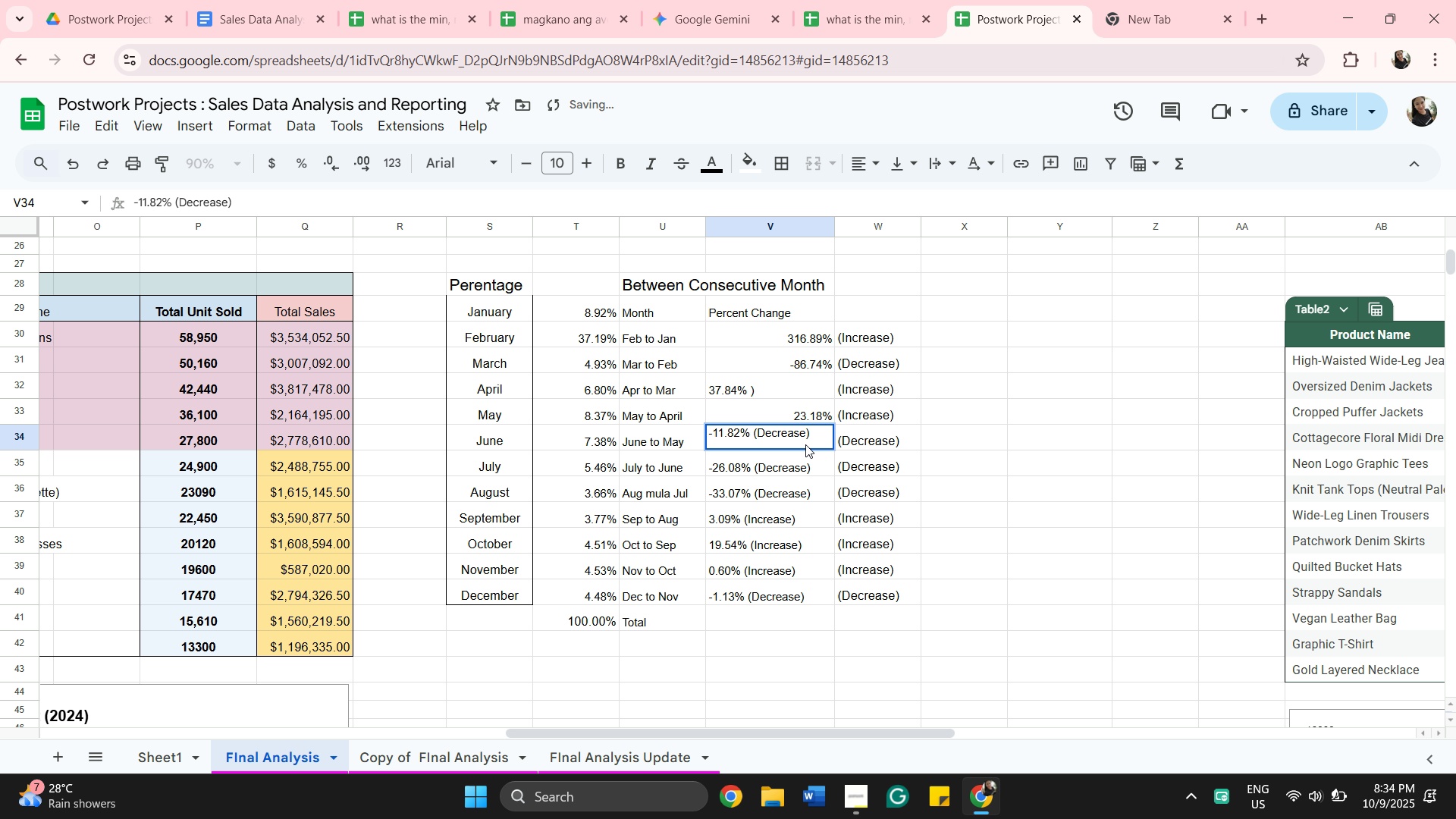 
hold_key(key=Backspace, duration=0.66)
 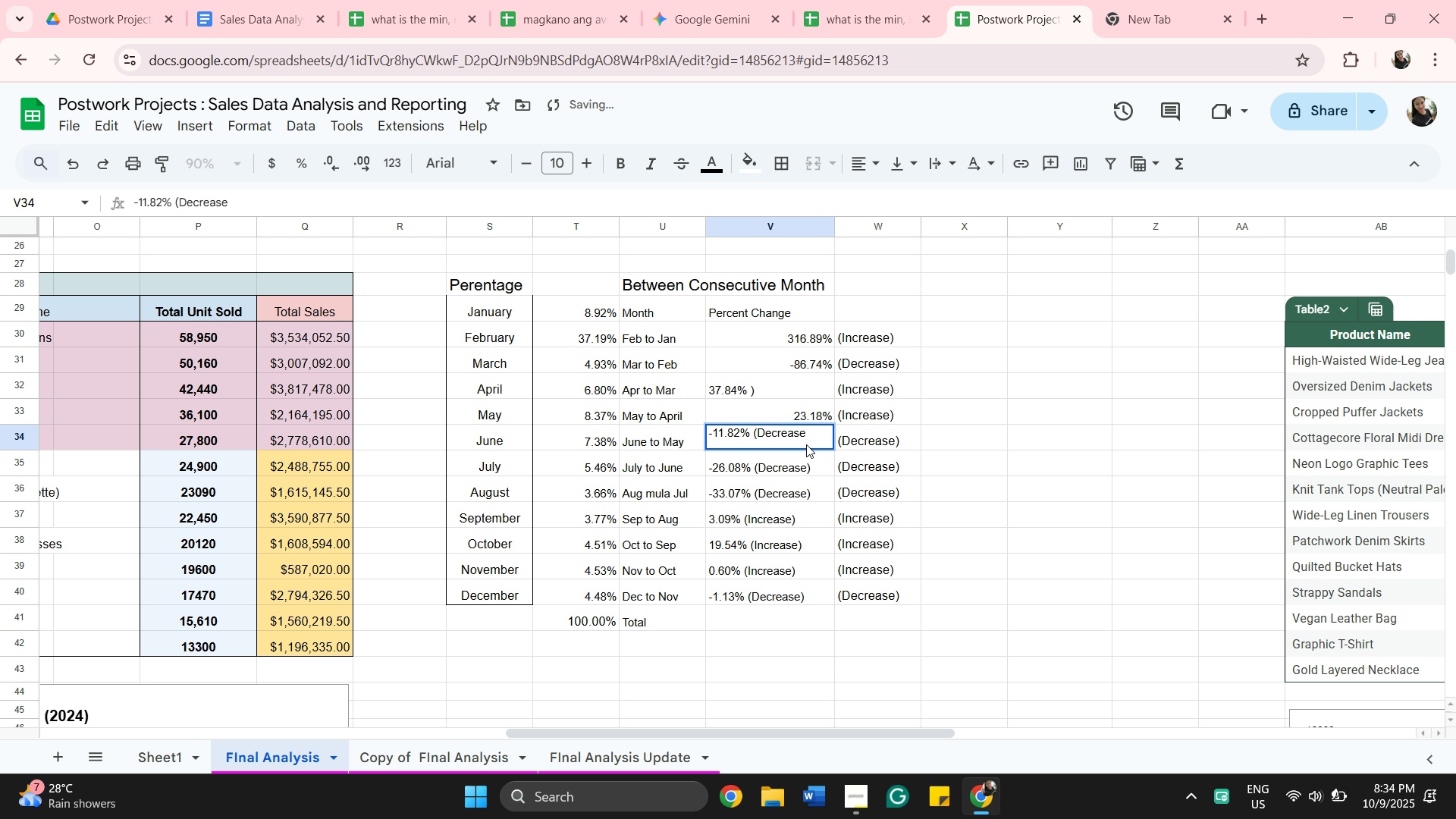 
key(Backspace)
 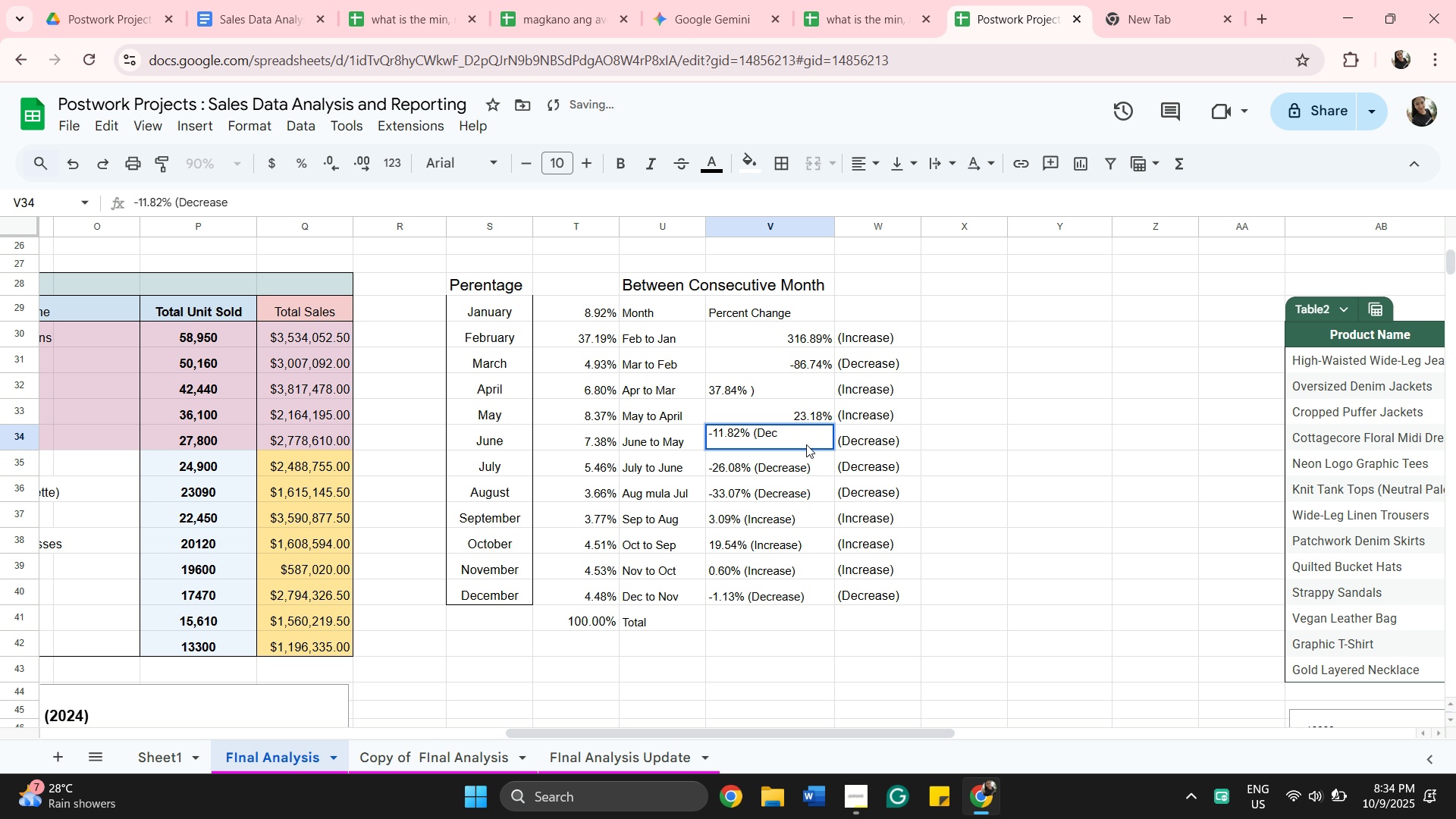 
key(Backspace)
 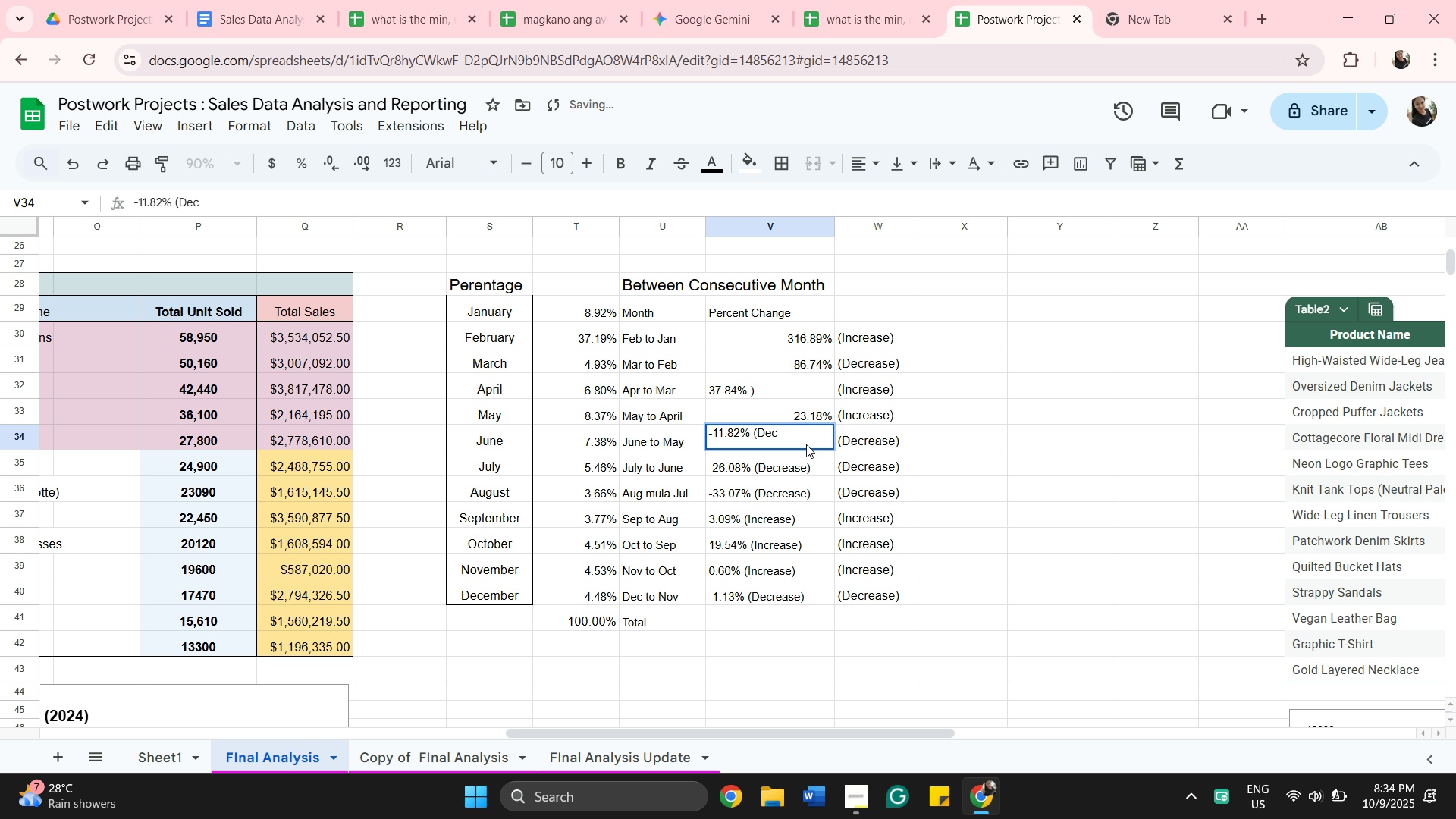 
key(Backspace)
 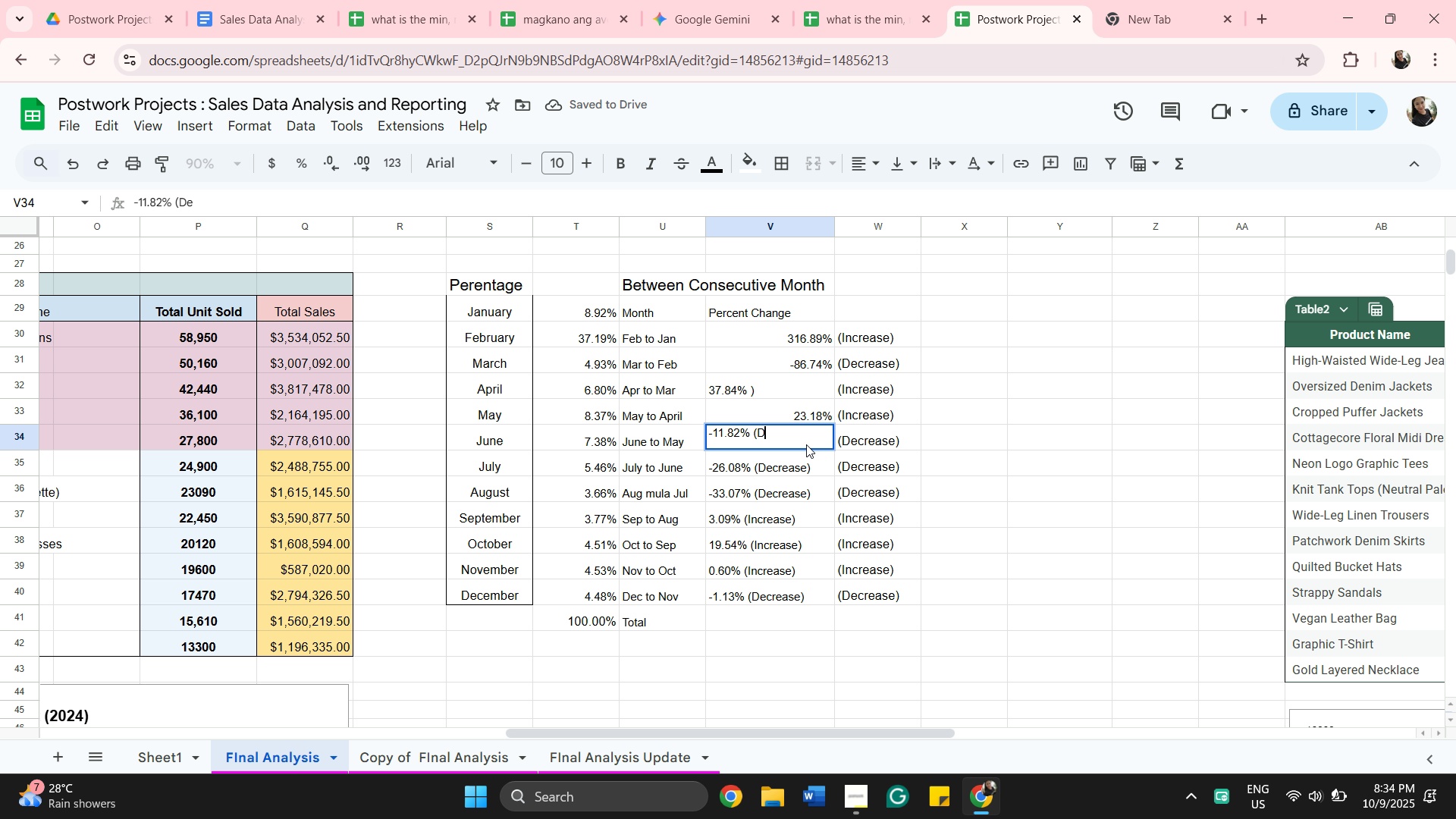 
key(Backspace)
 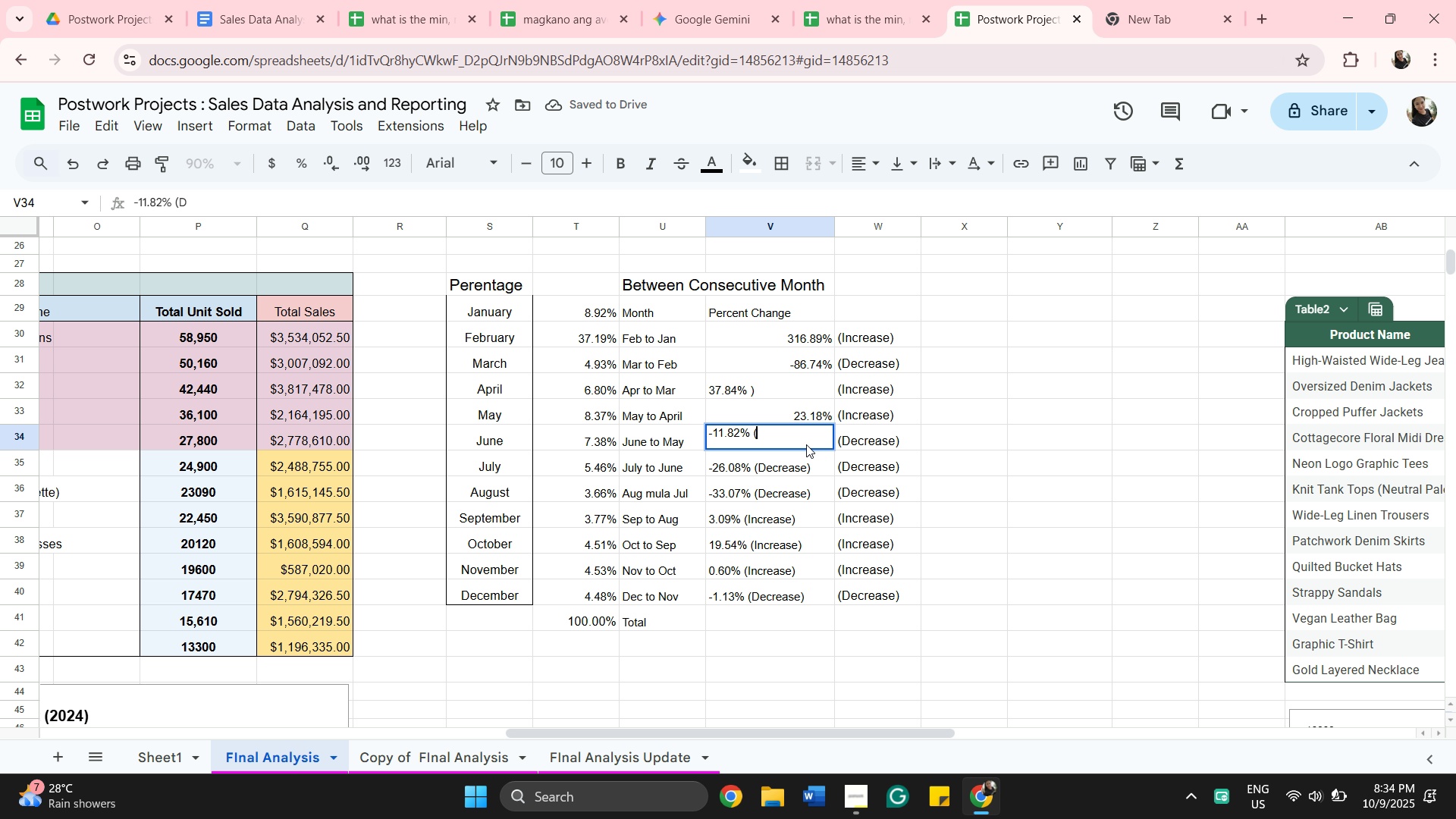 
key(Backspace)
 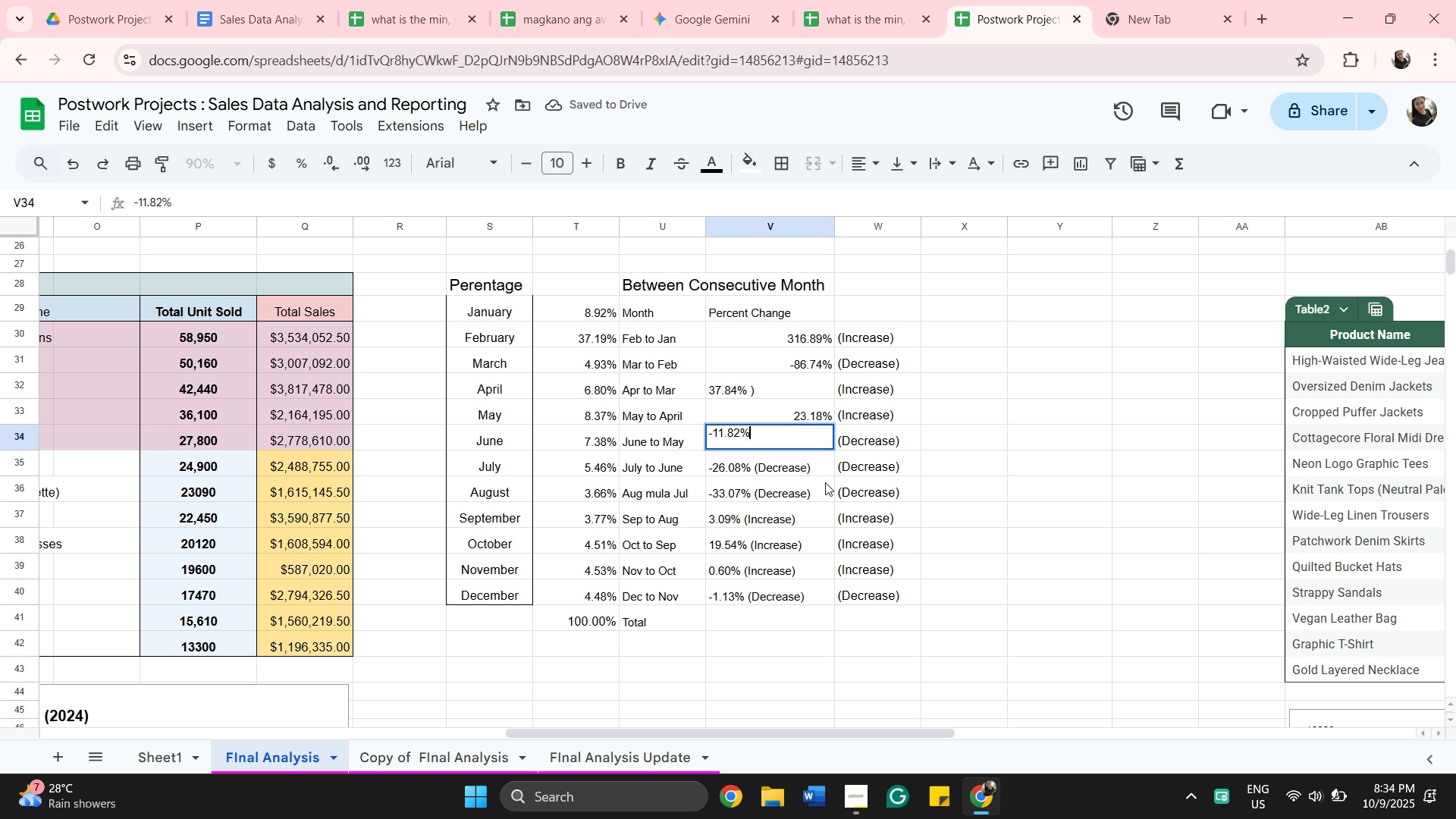 
double_click([823, 467])
 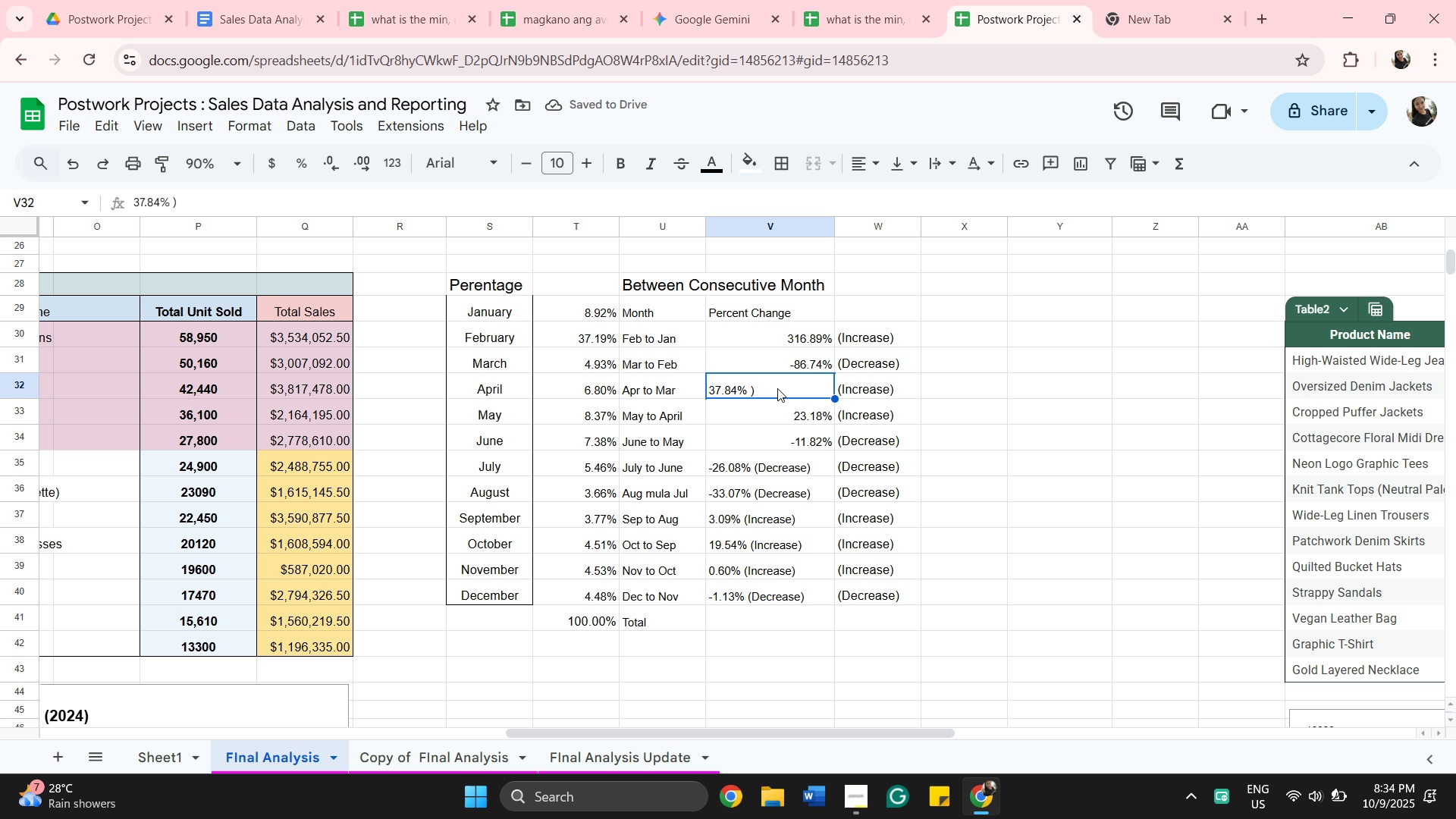 
double_click([777, 388])
 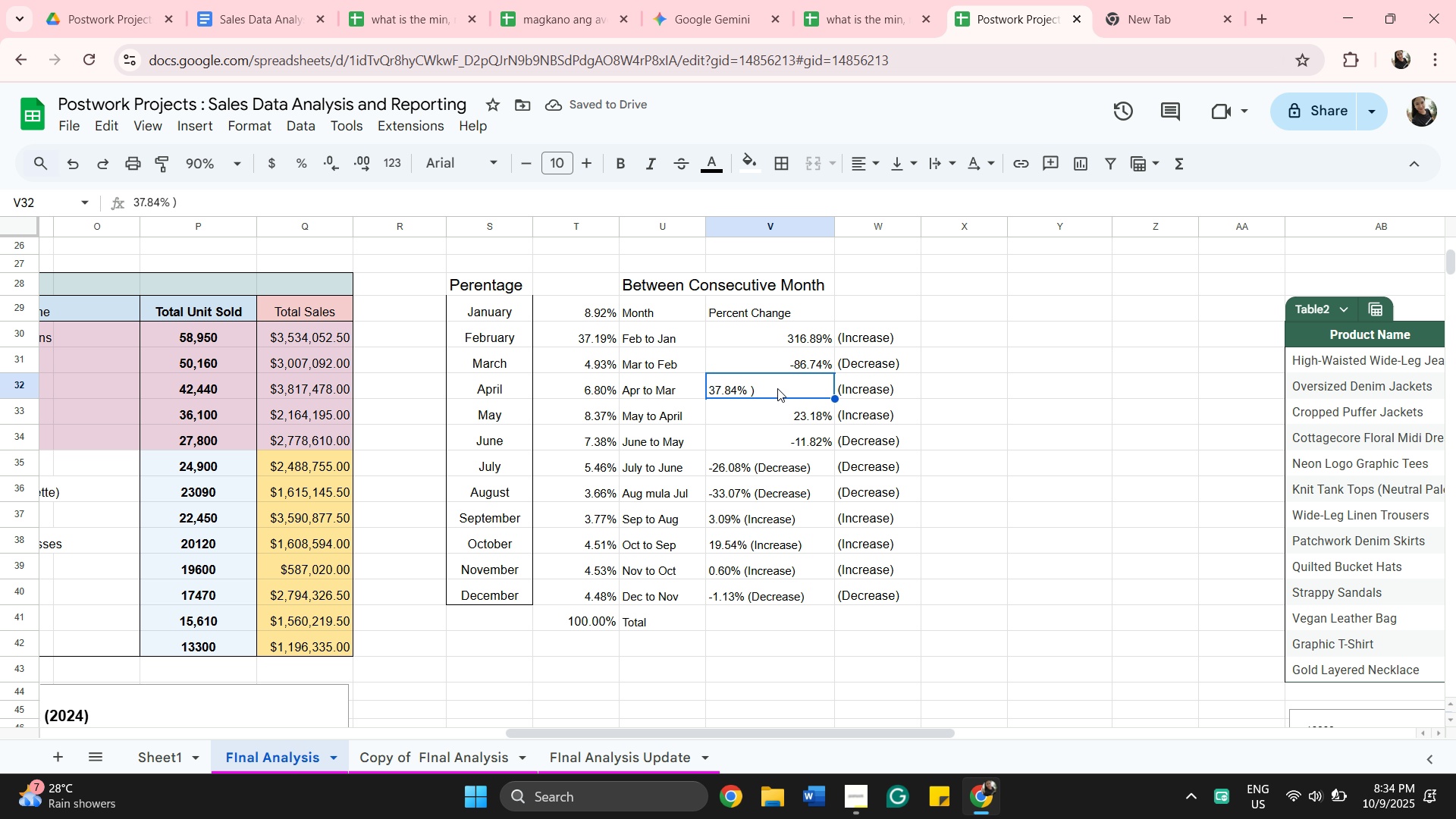 
triple_click([777, 388])
 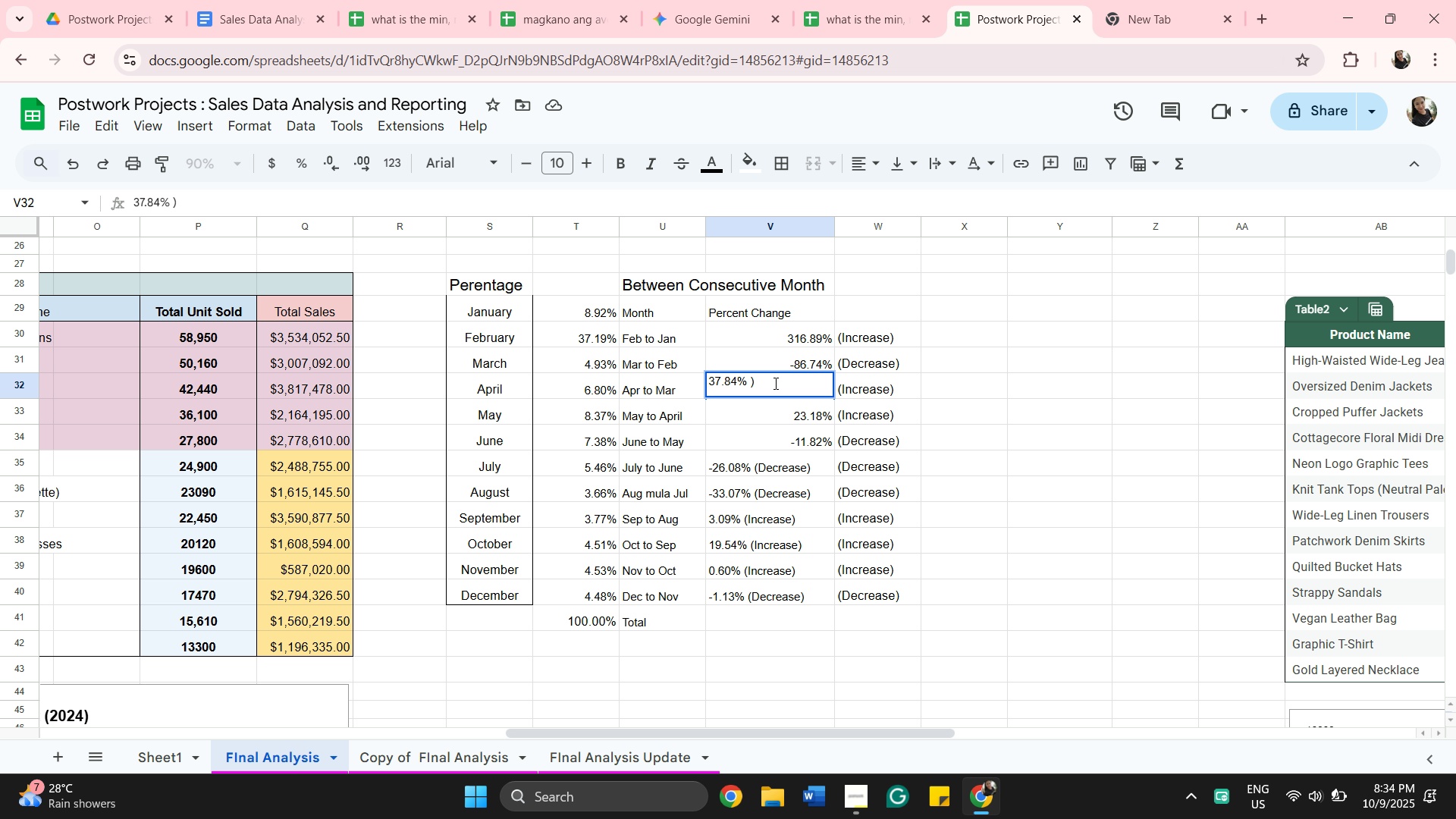 
wait(5.55)
 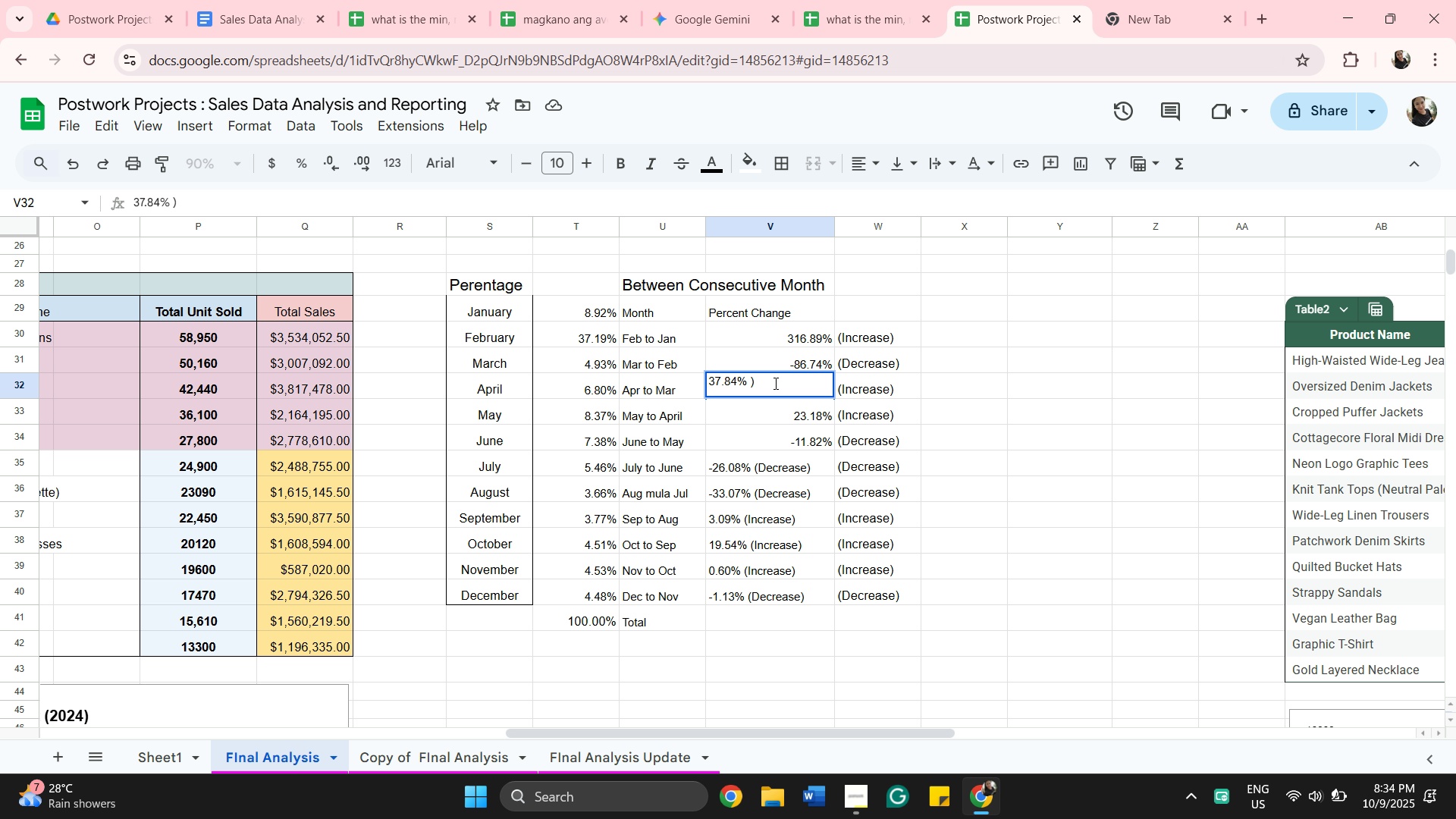 
key(Backspace)
 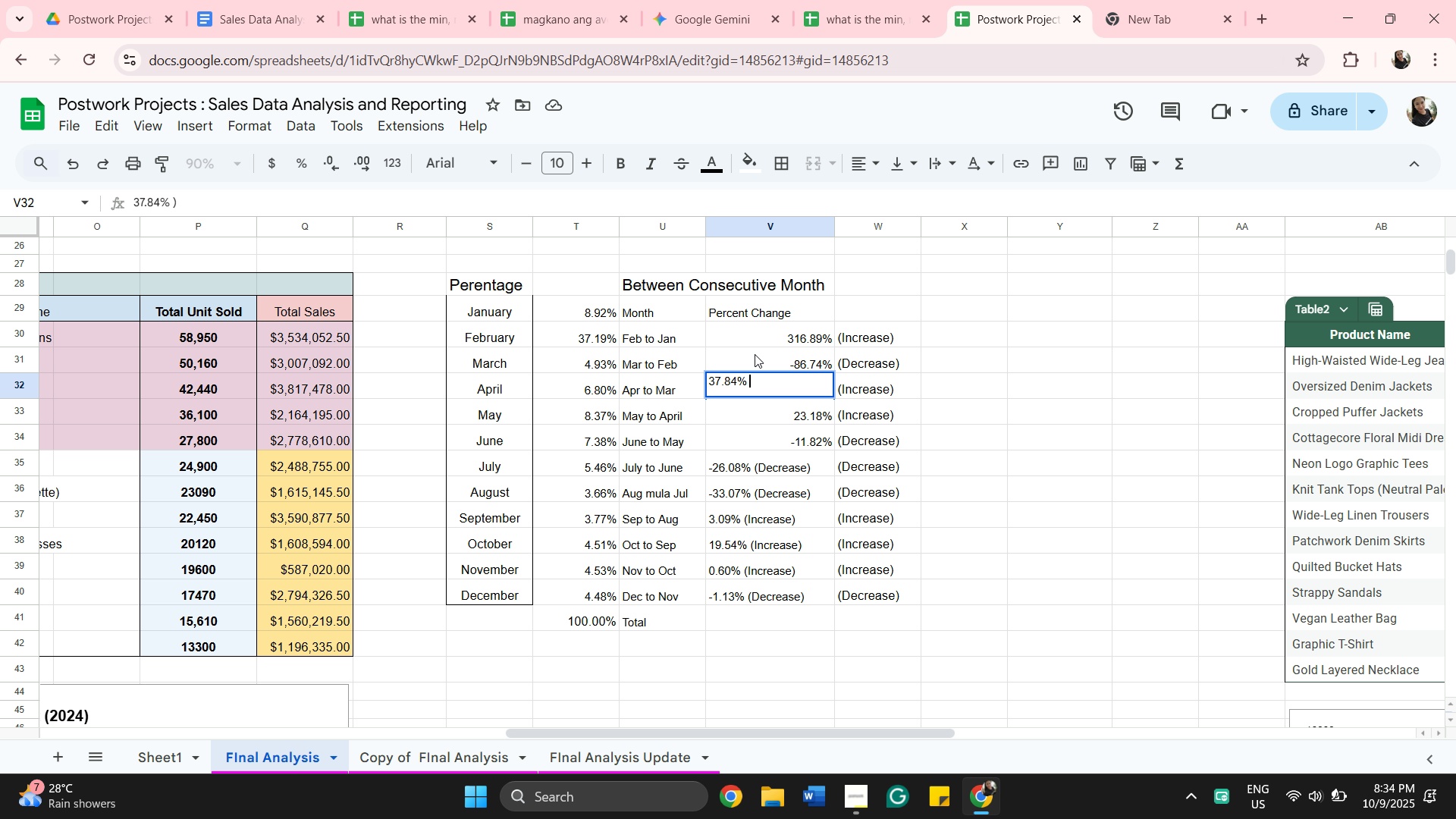 
key(Backspace)
 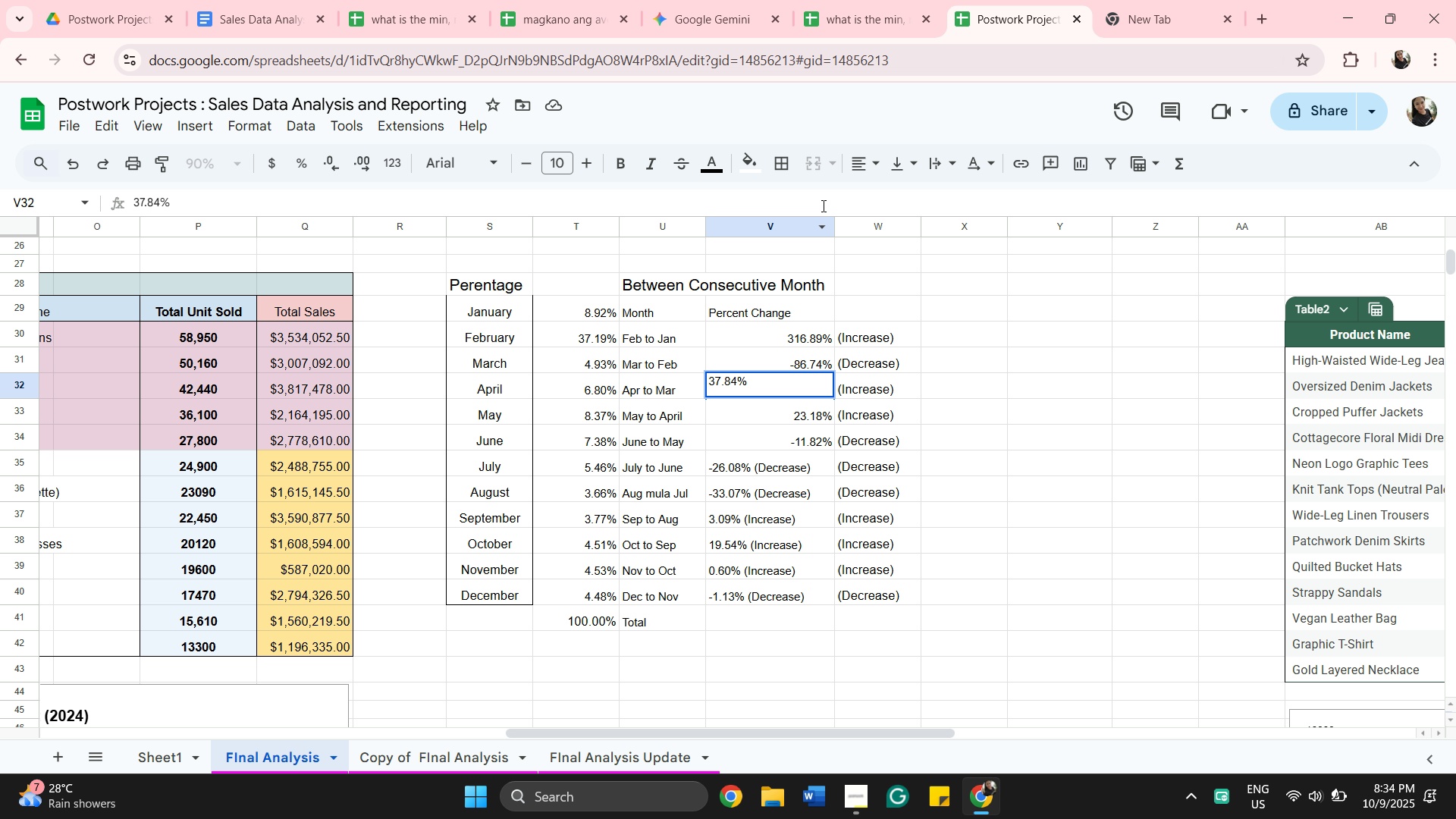 
left_click([877, 165])
 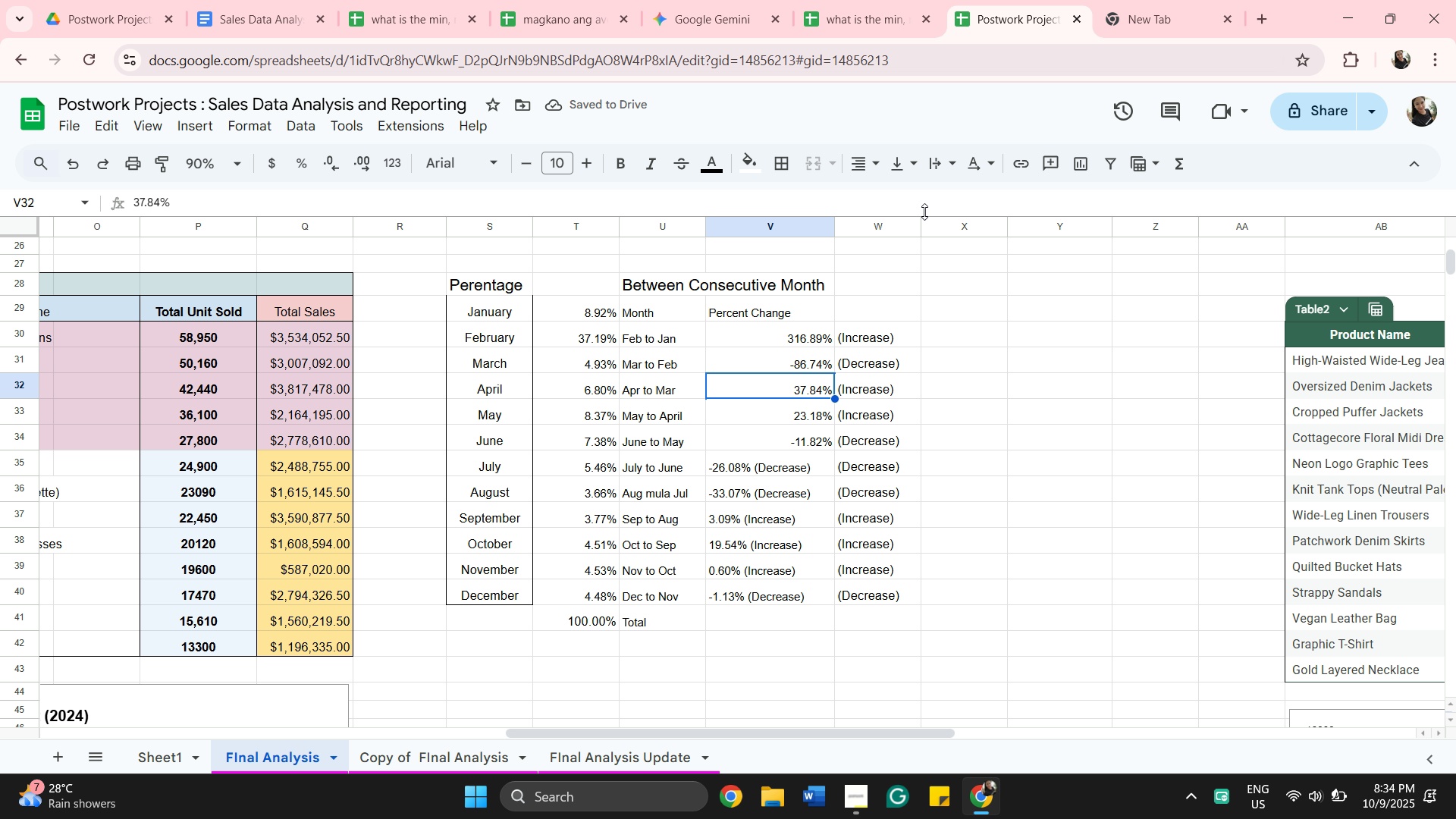 
wait(7.81)
 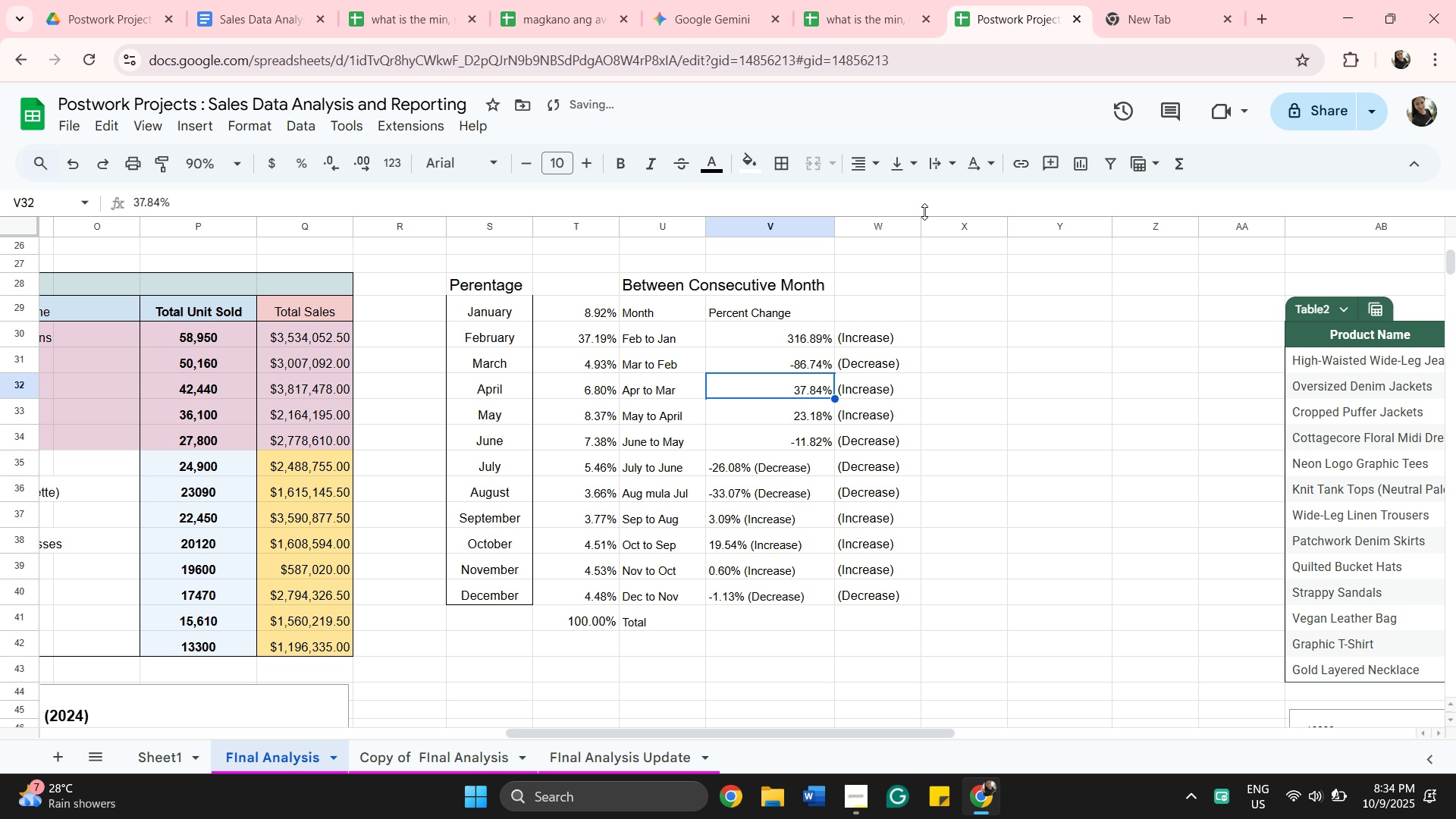 
double_click([814, 467])
 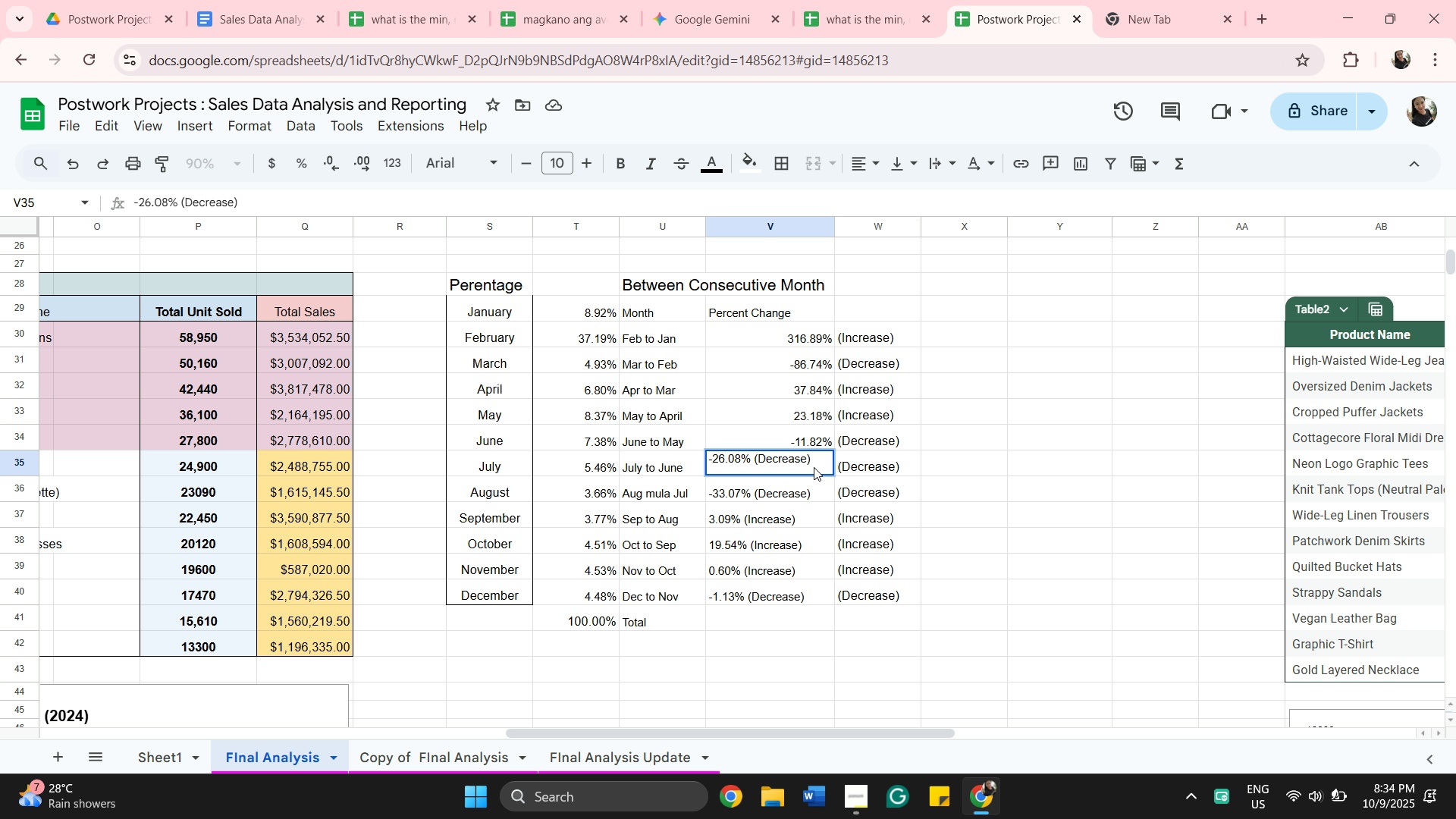 
key(Backspace)
 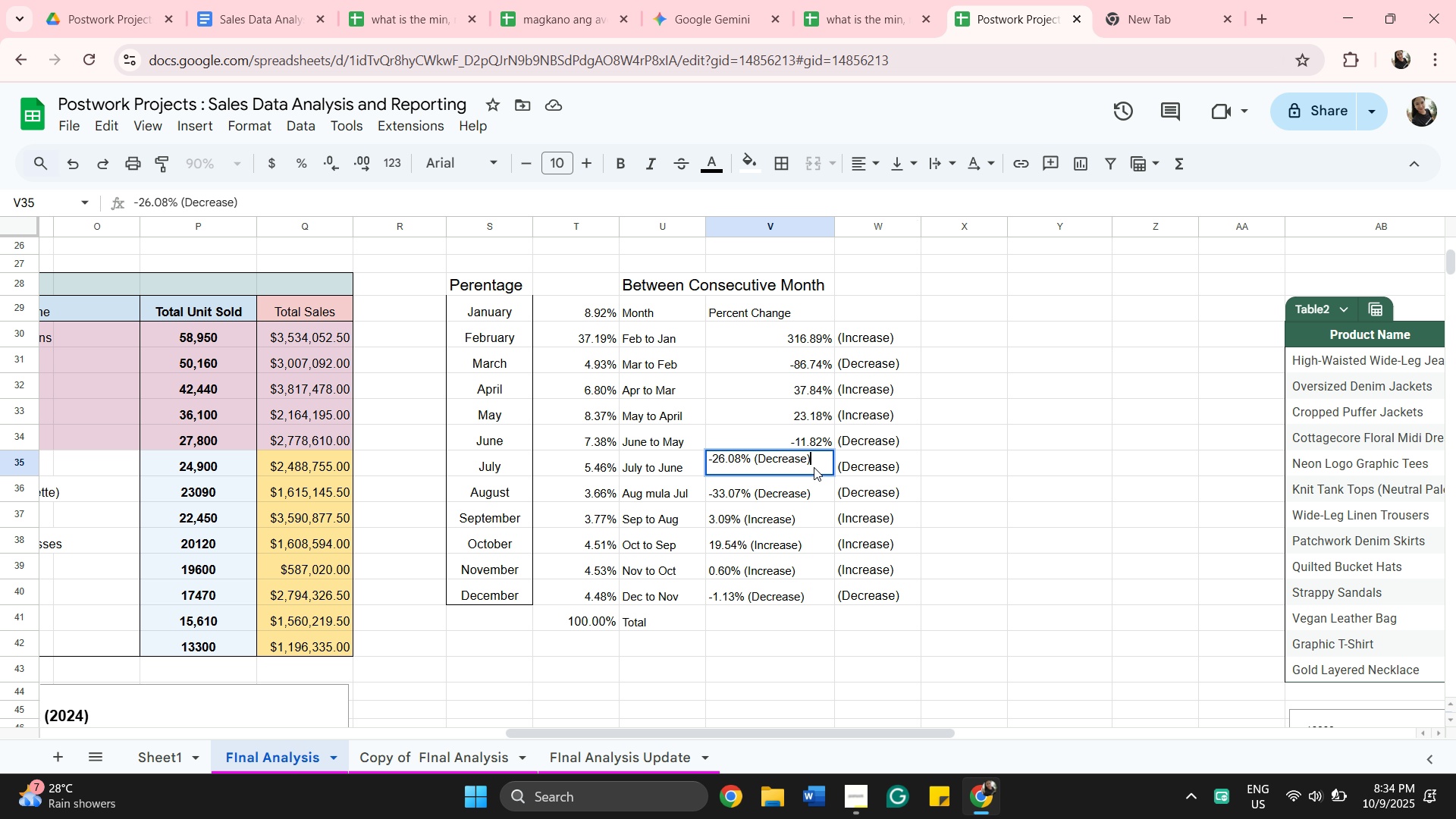 
key(Backspace)
 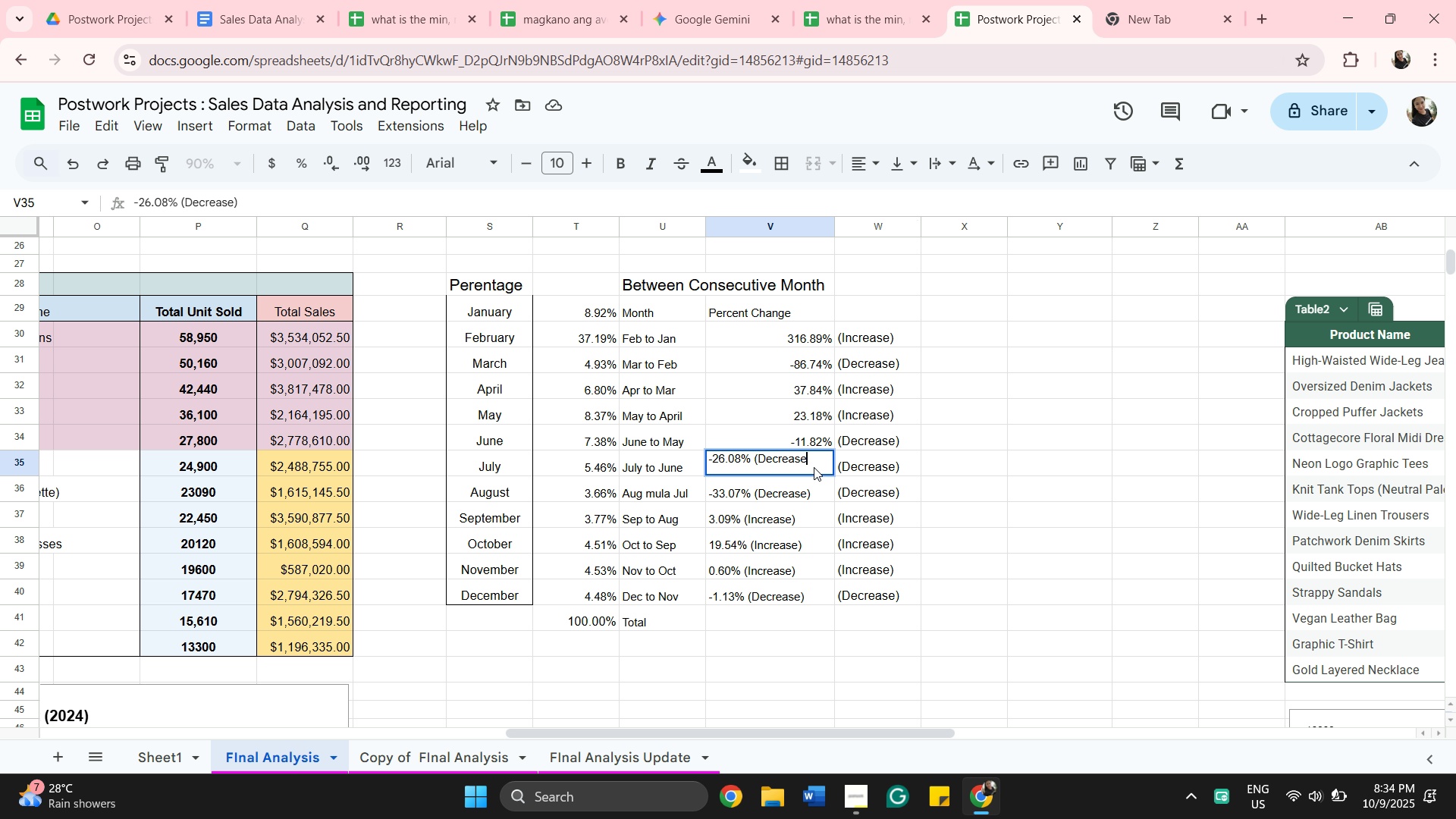 
key(Backspace)
 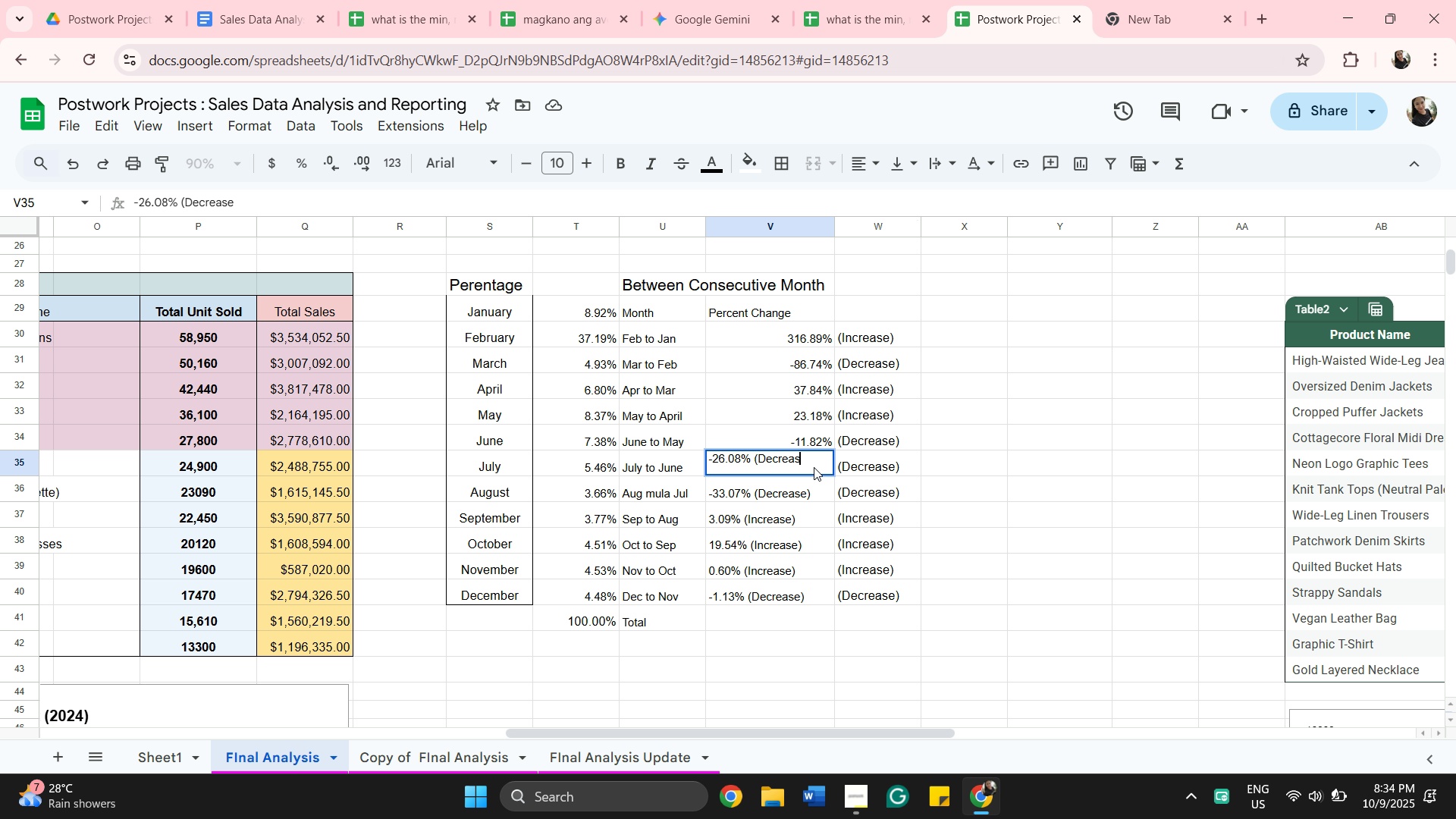 
key(Backspace)
 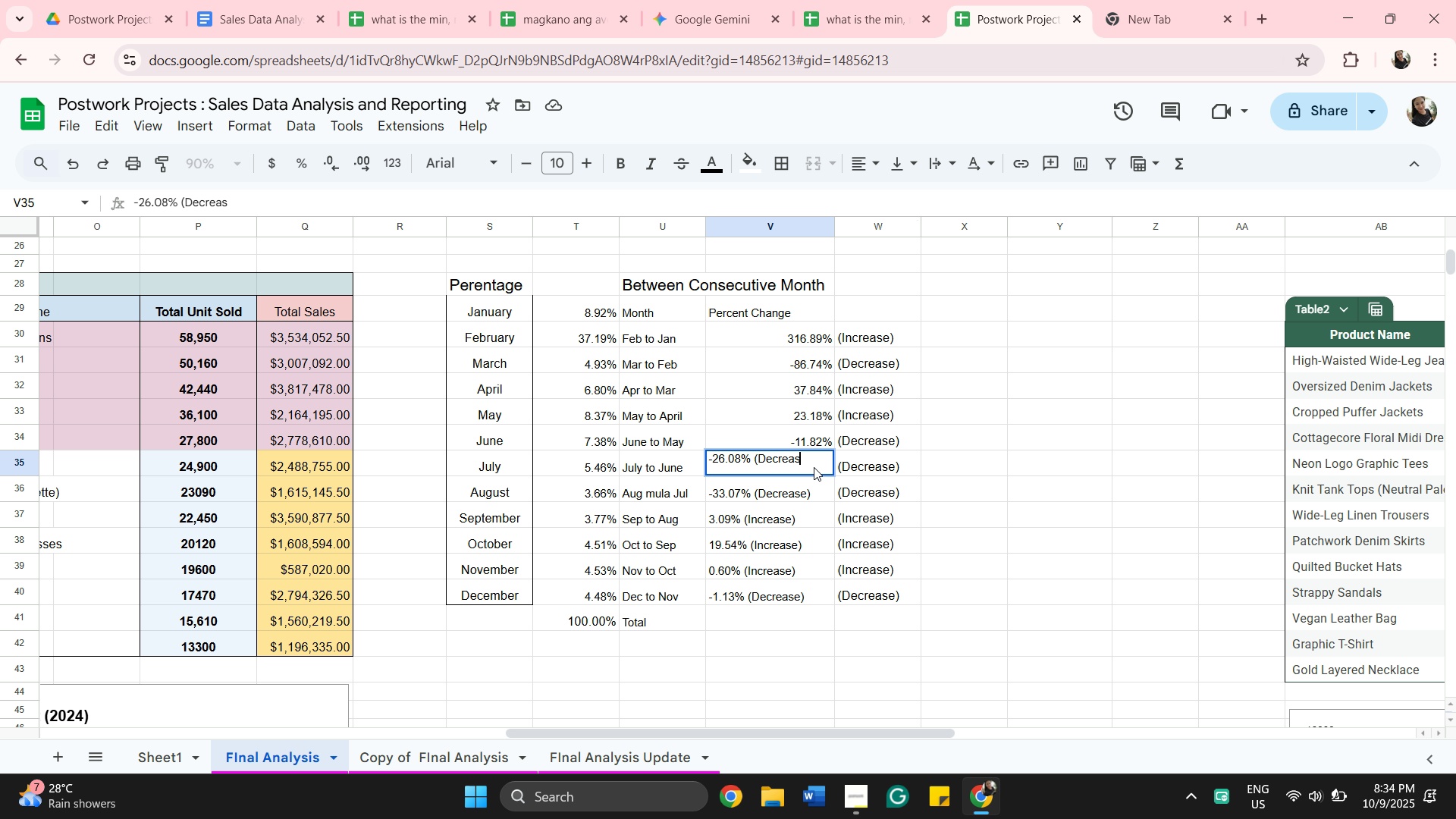 
key(Backspace)
 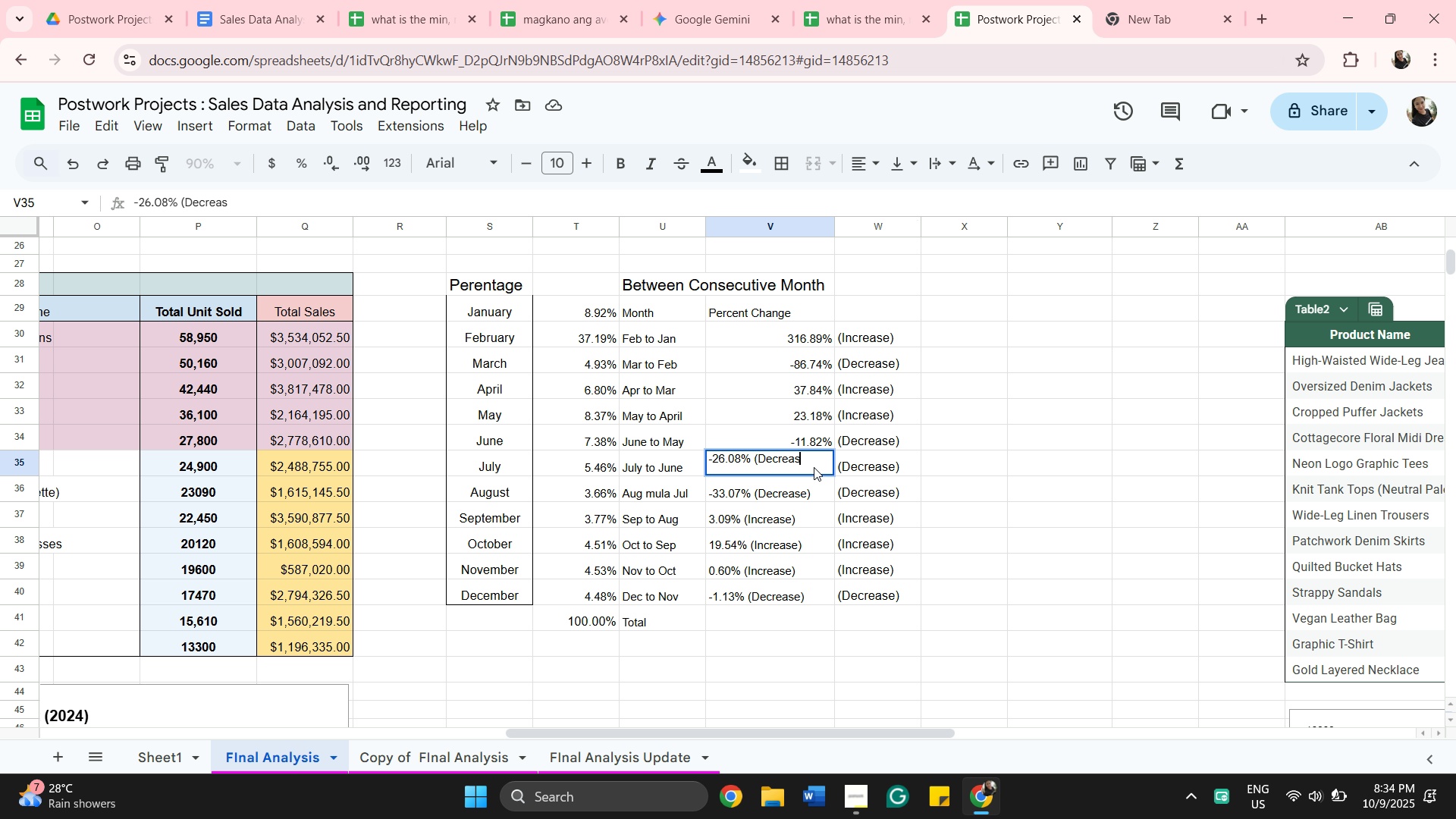 
key(Backspace)
 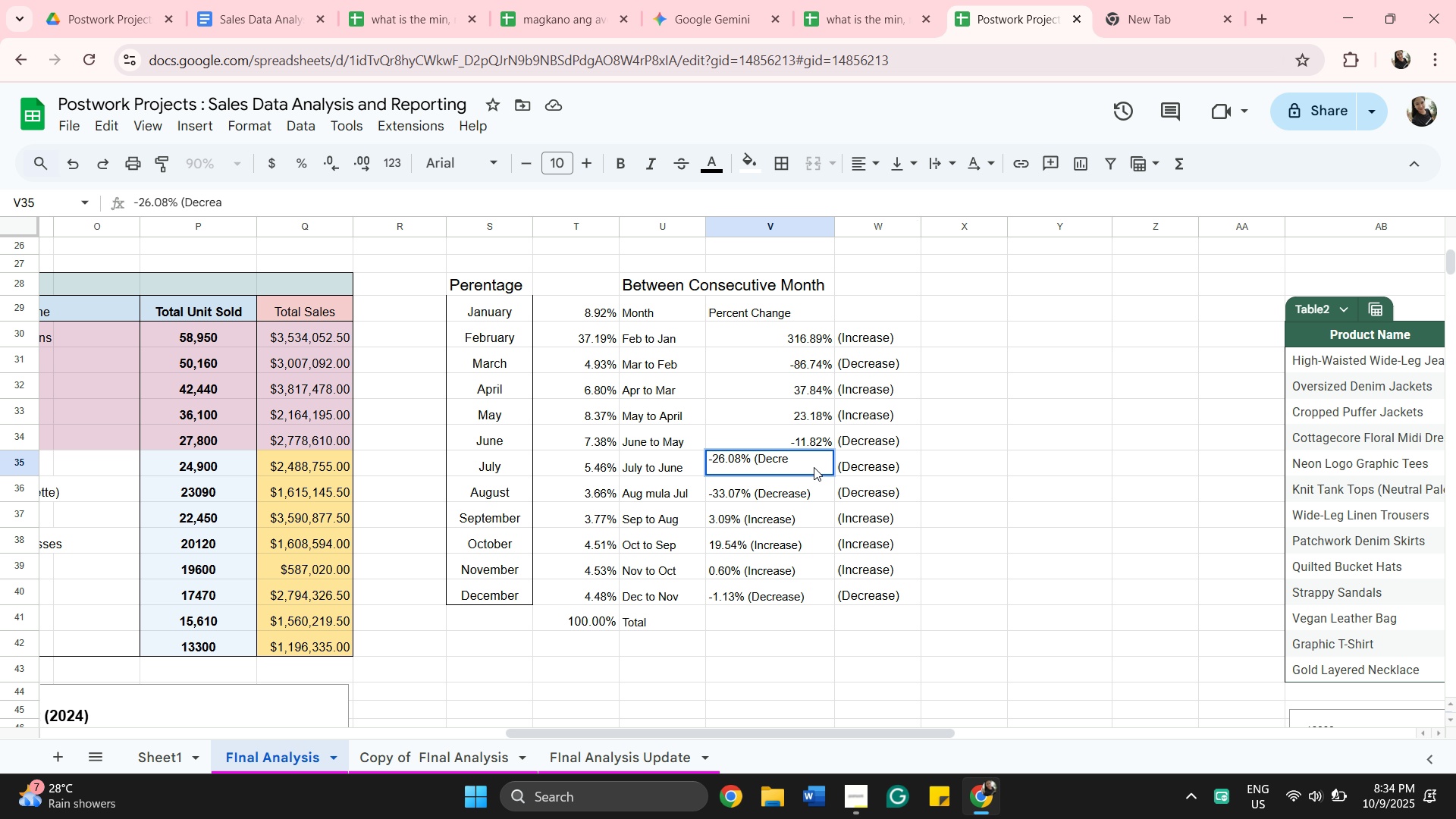 
key(Backspace)
 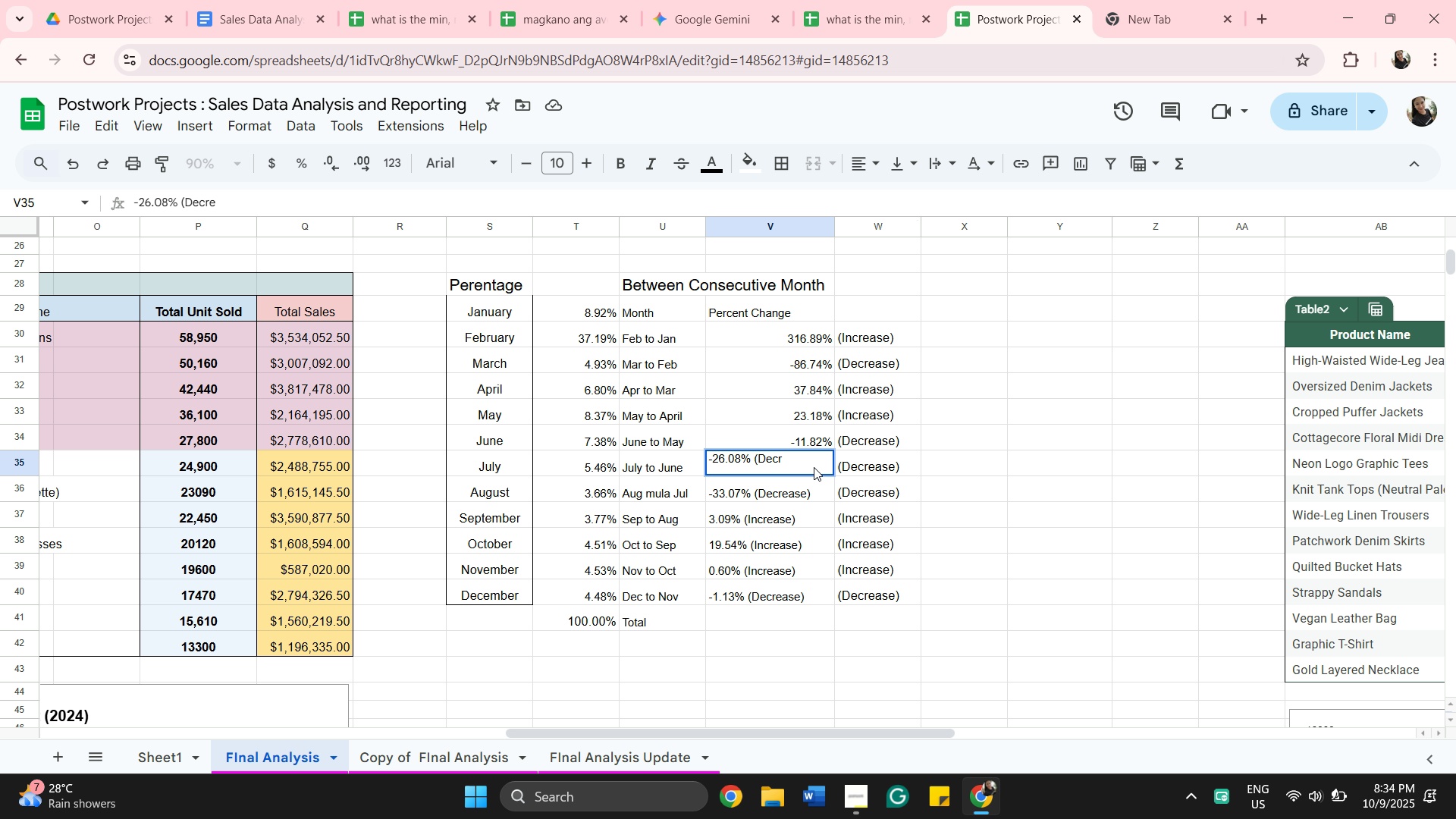 
key(Backspace)
 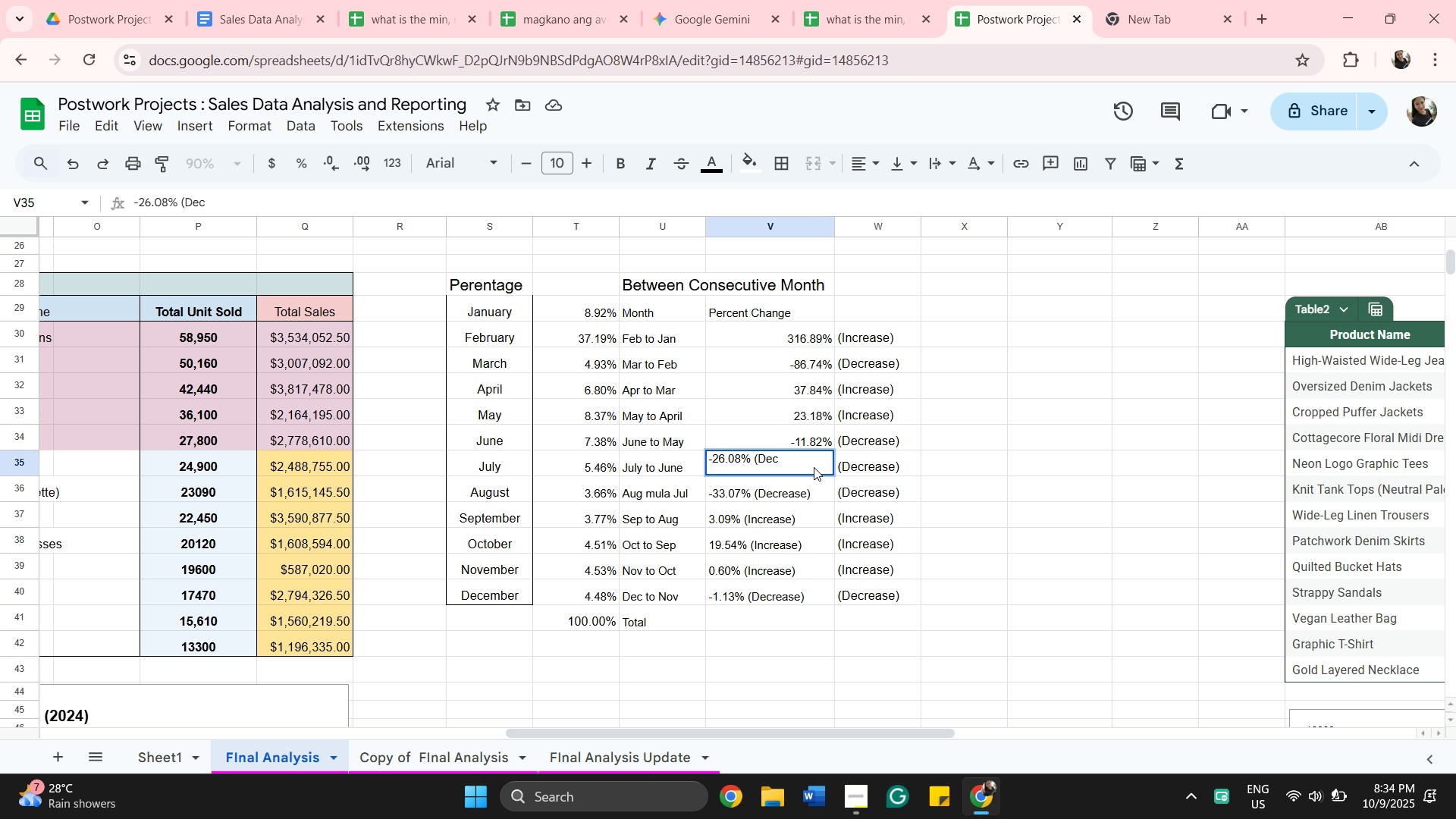 
key(Backspace)
 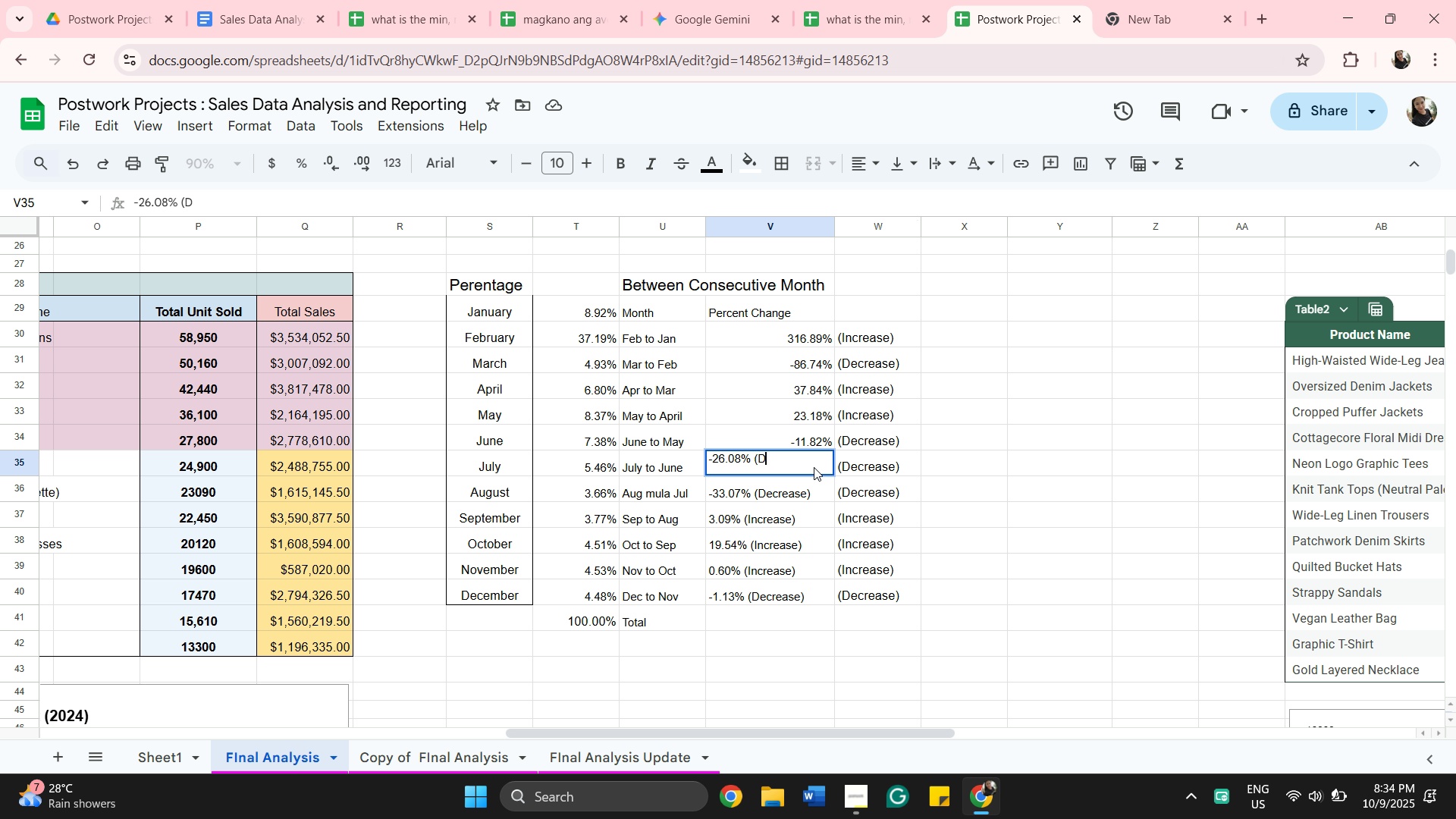 
key(Backspace)
 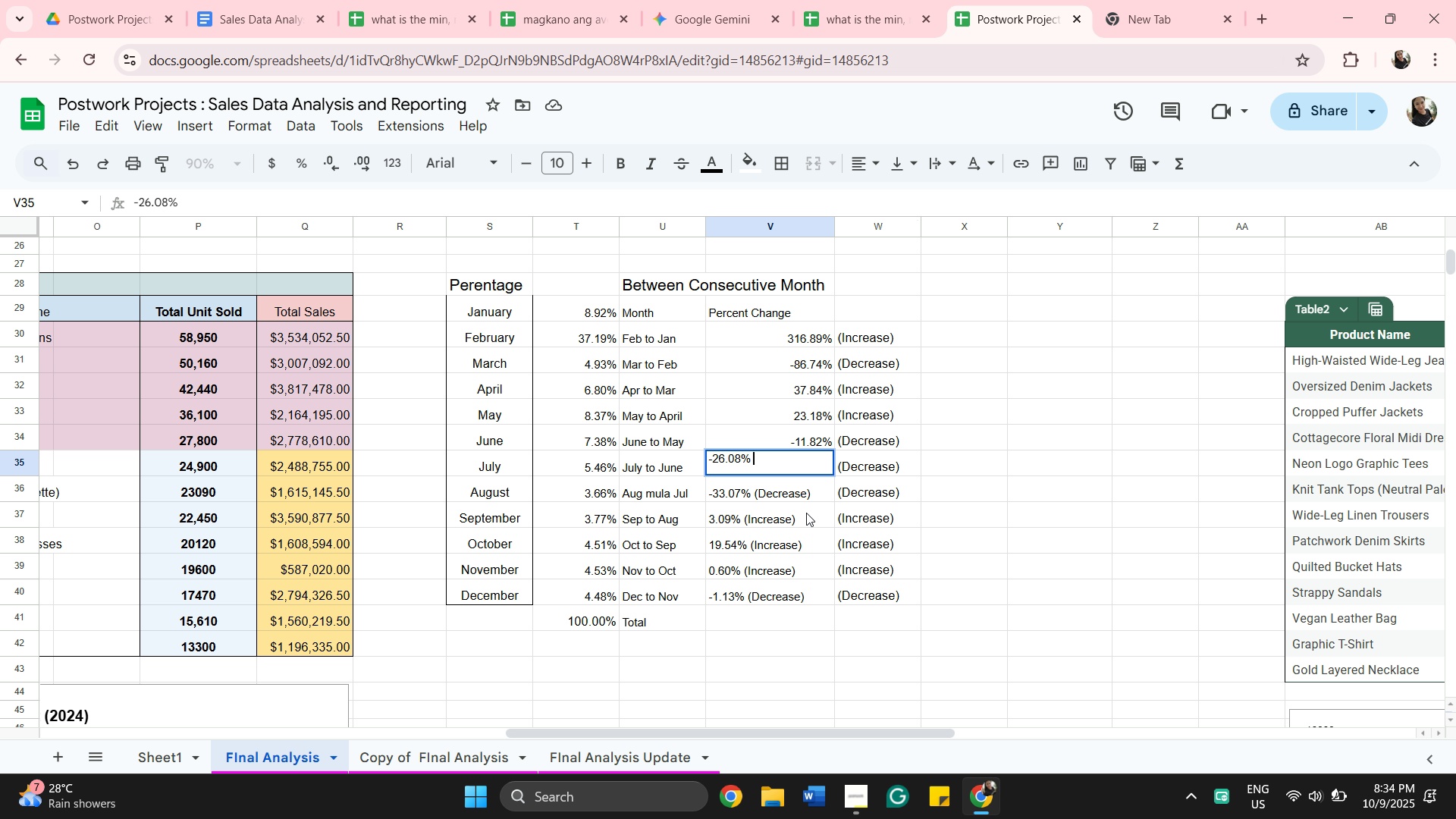 
left_click([811, 492])
 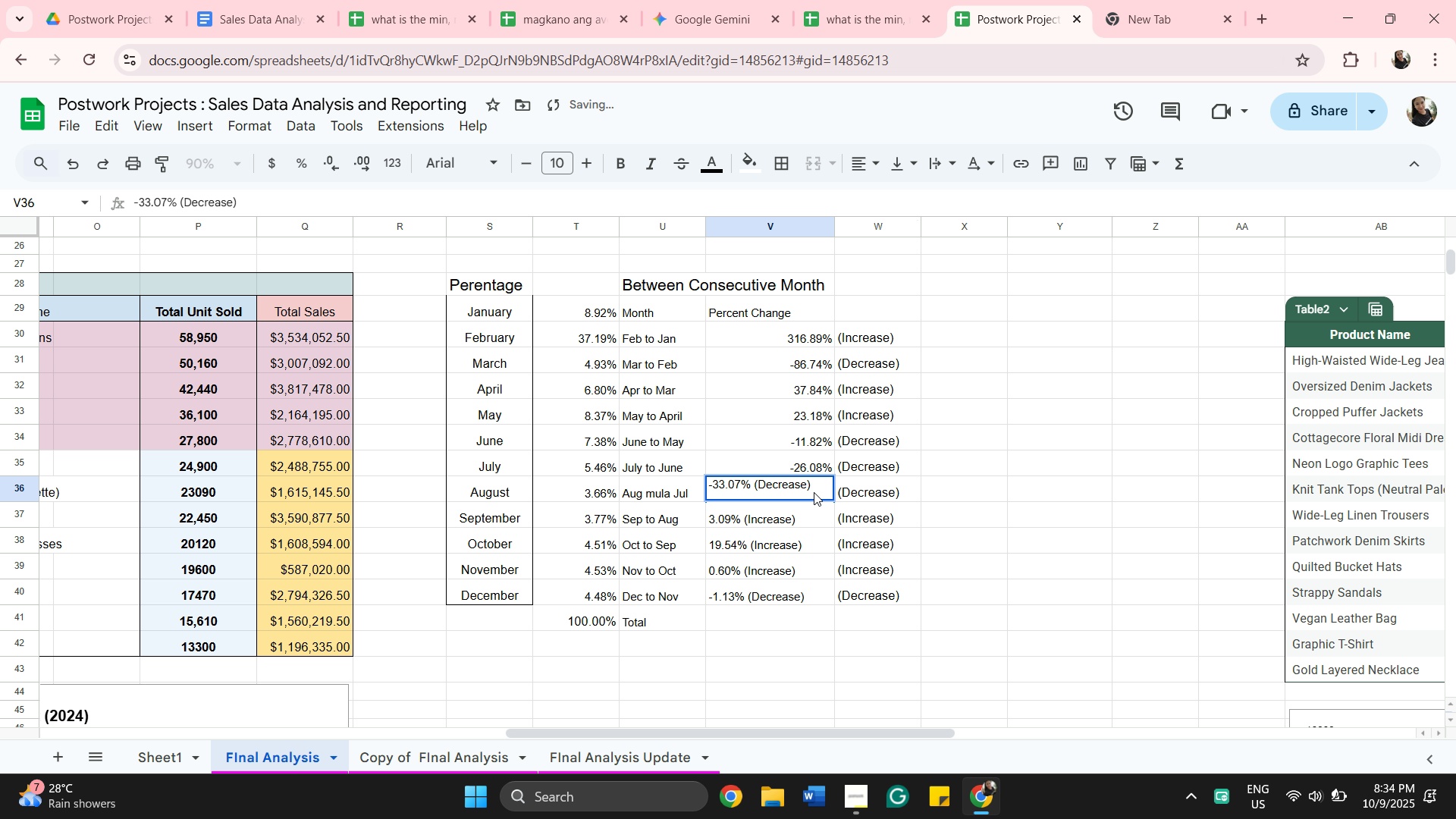 
key(Backspace)
 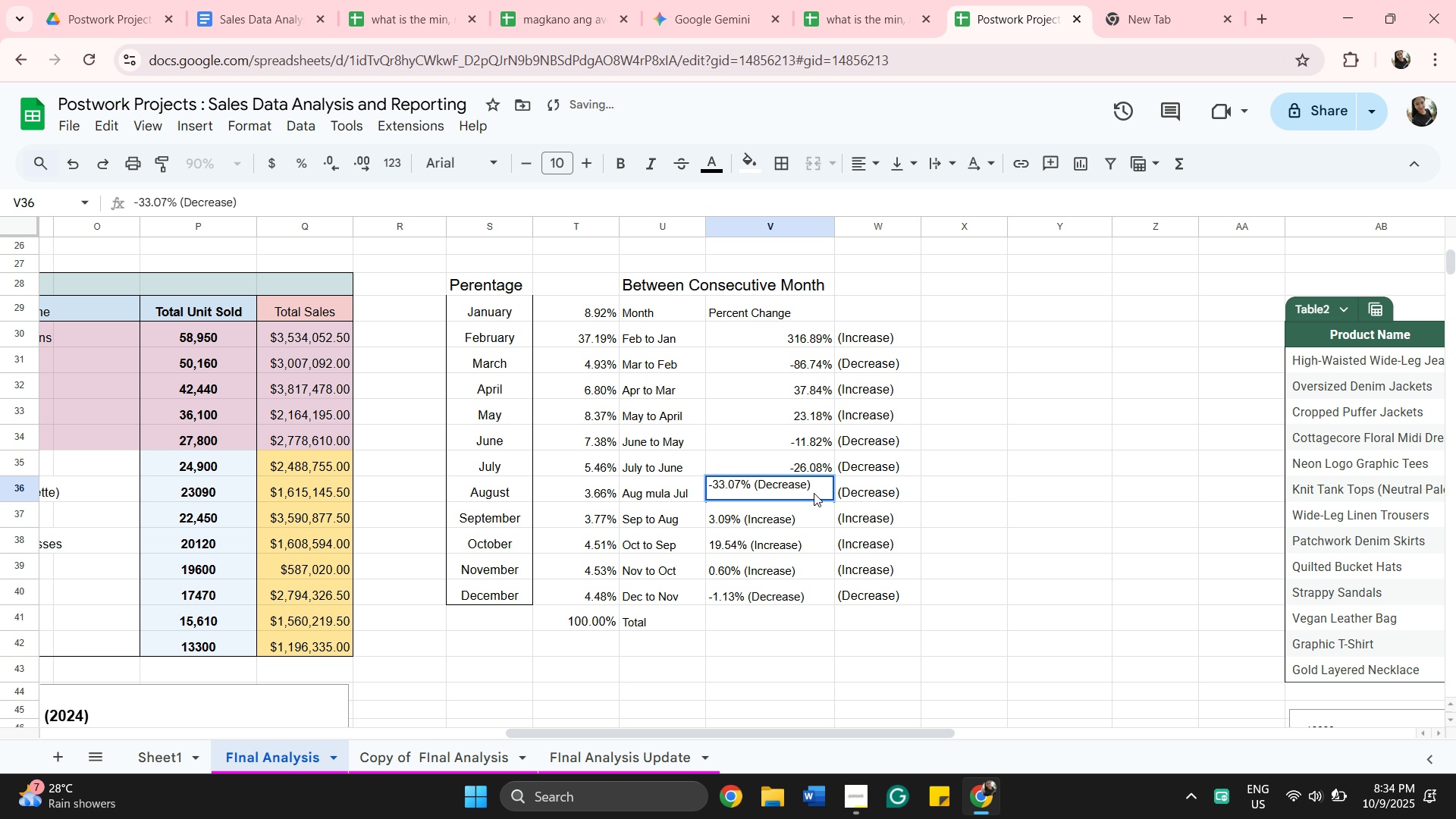 
key(Backspace)
 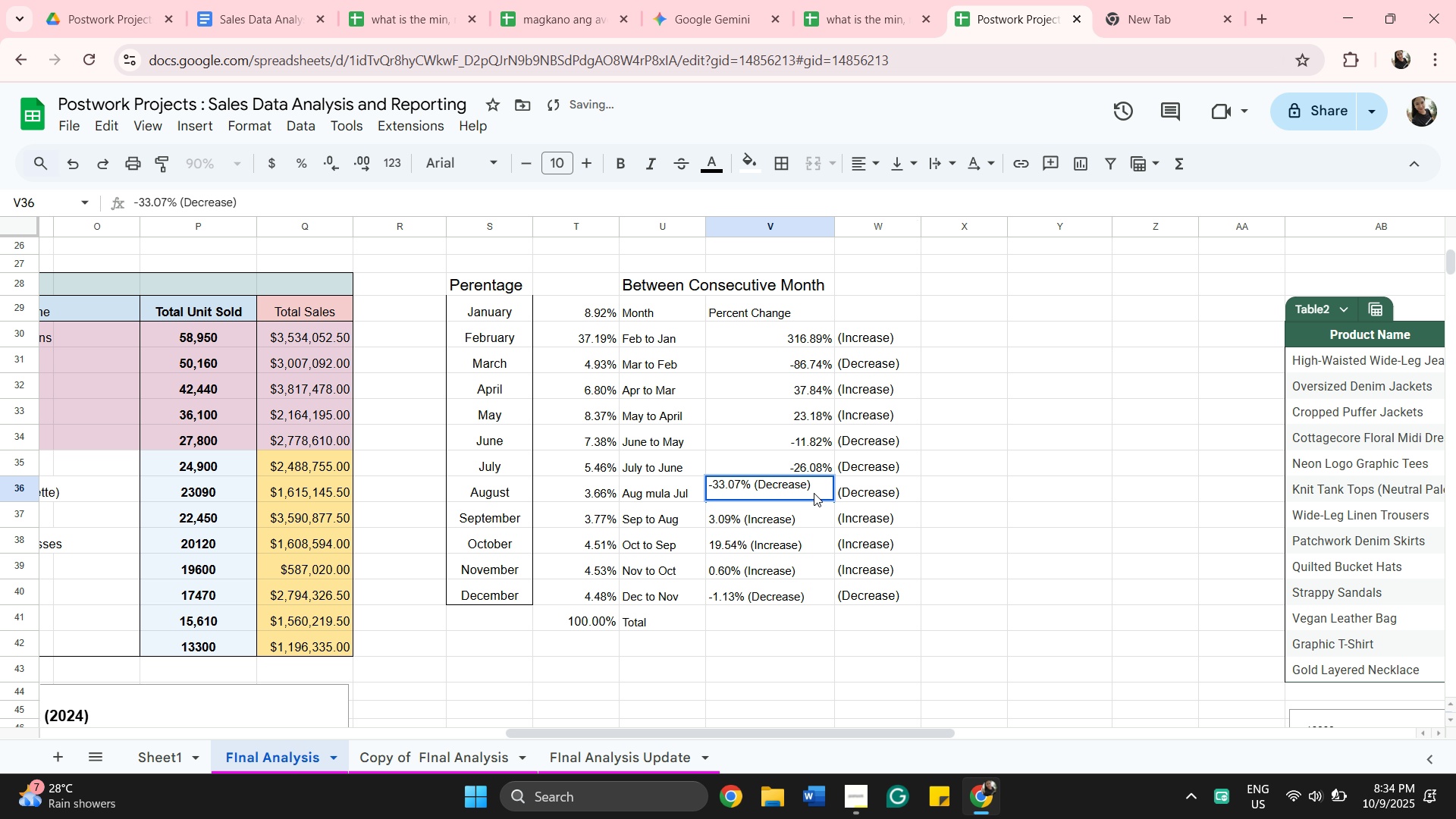 
key(Backspace)
 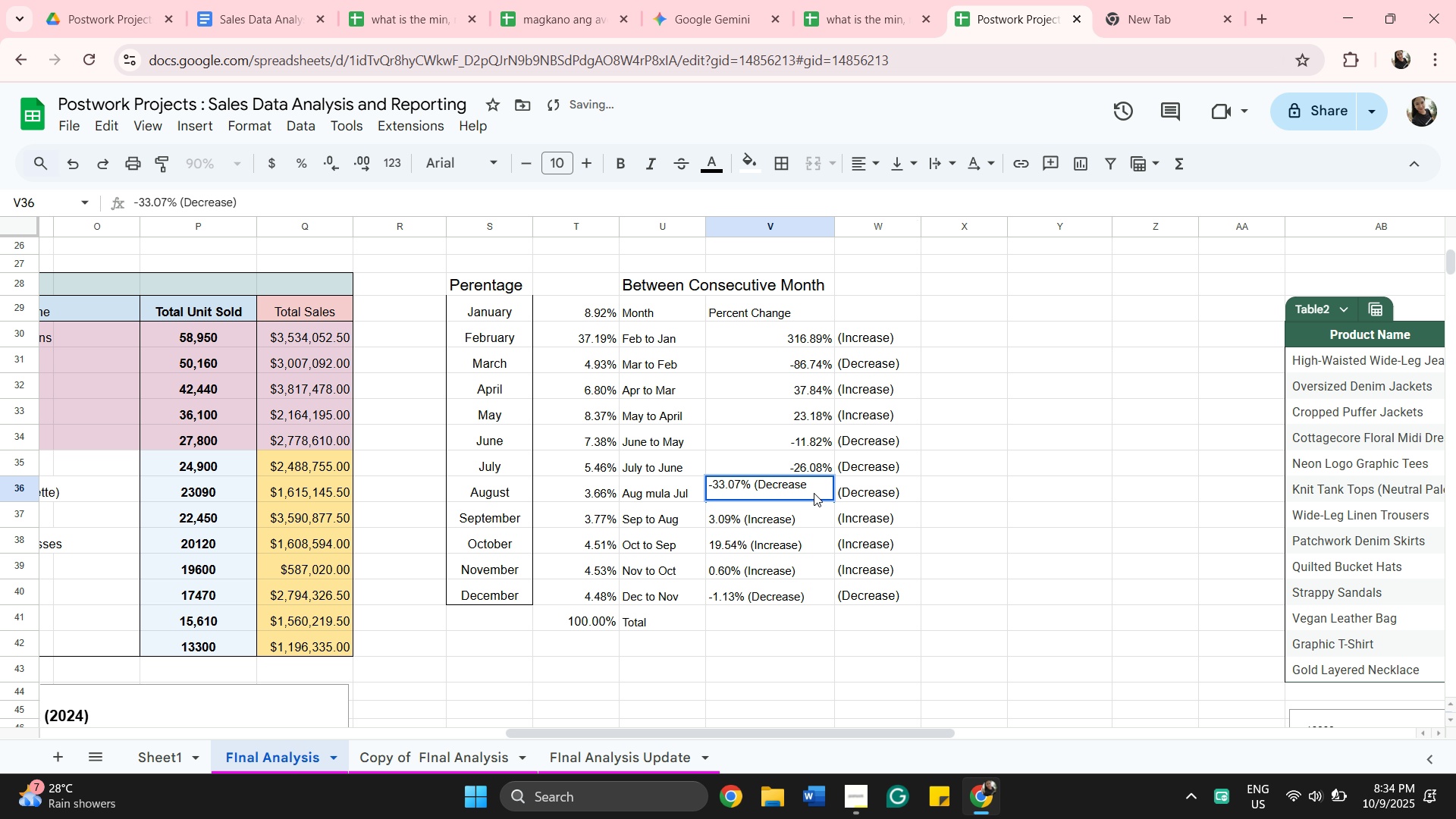 
key(Backspace)
 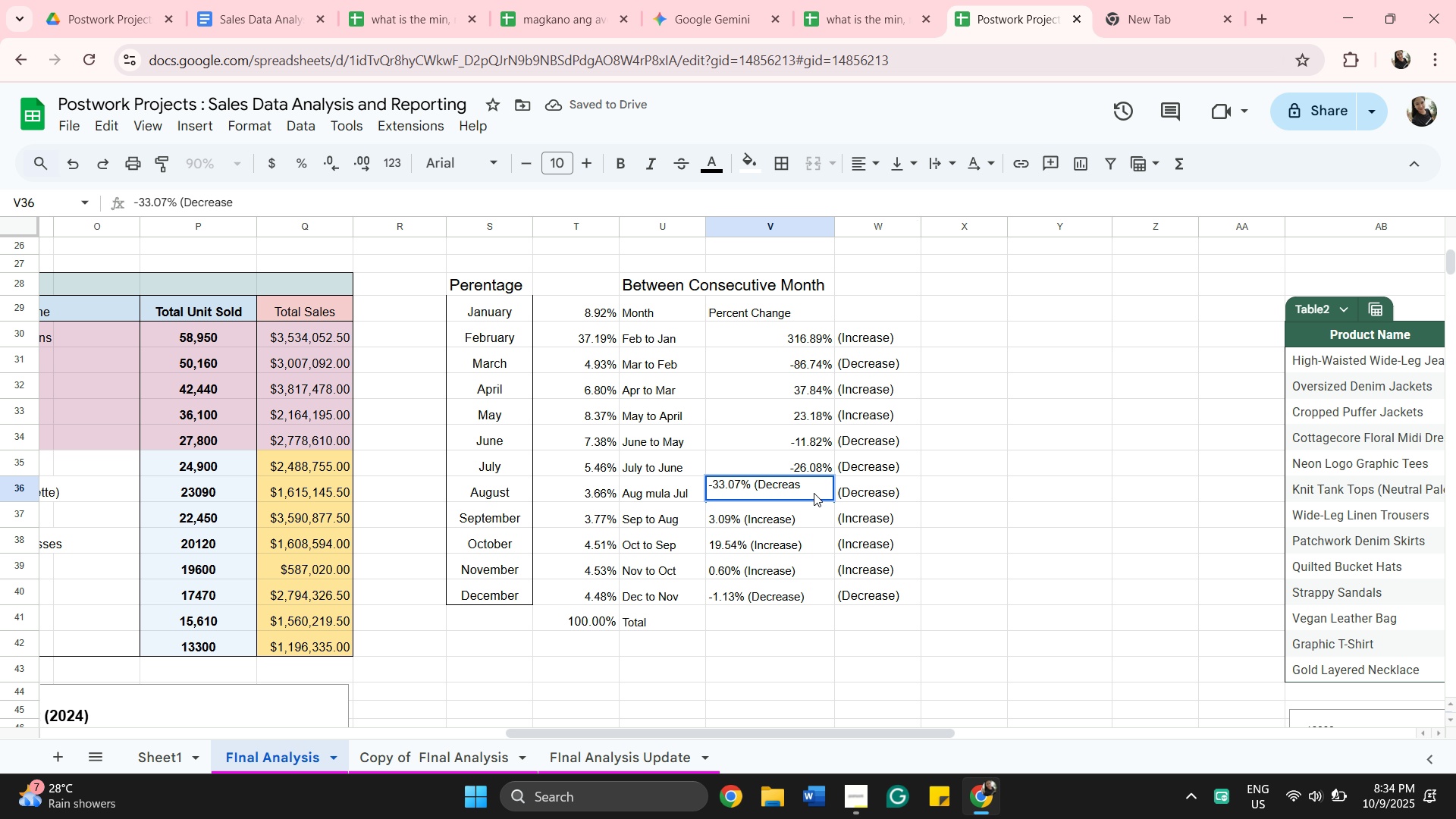 
key(Backspace)
 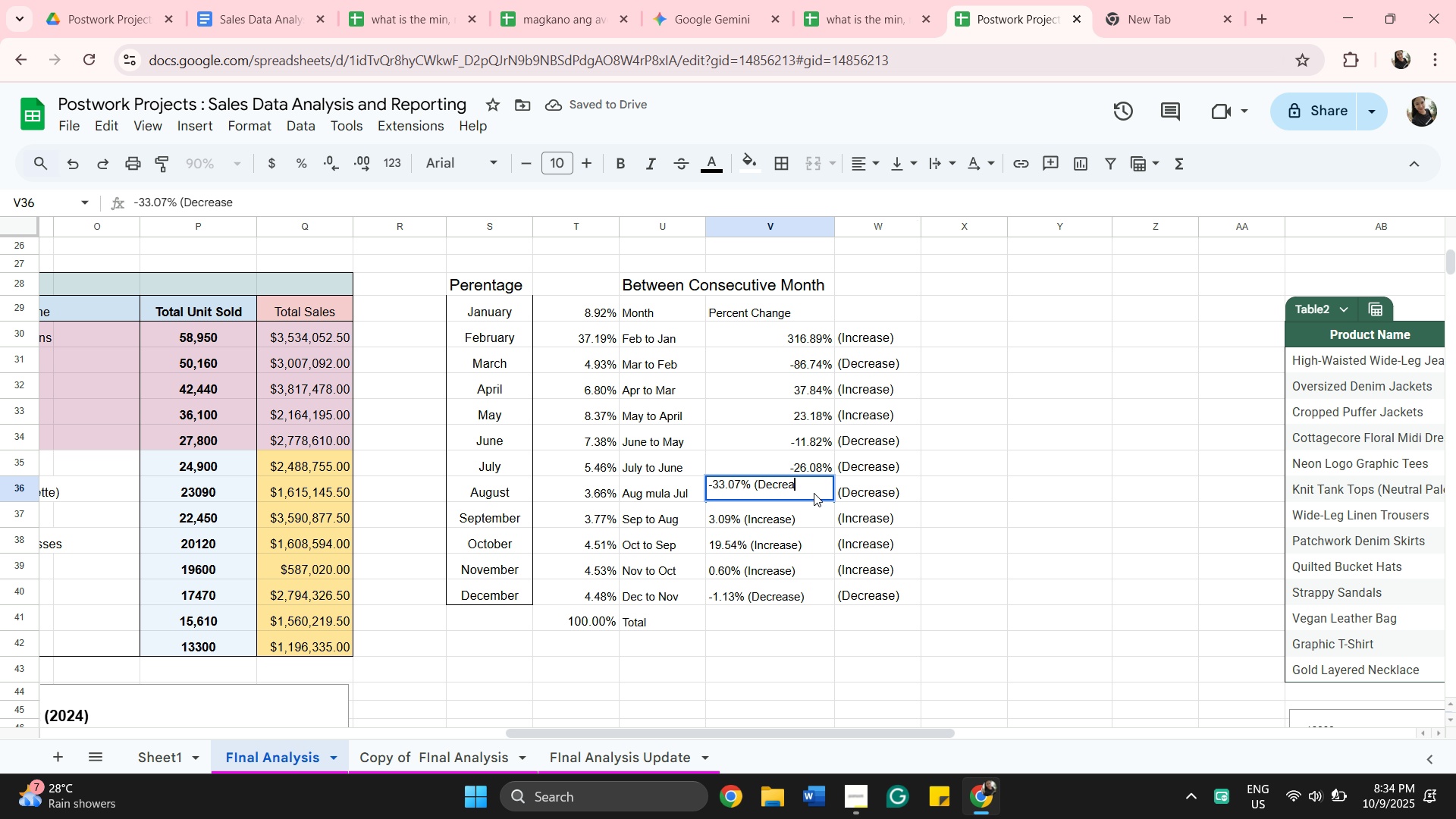 
key(Backspace)
 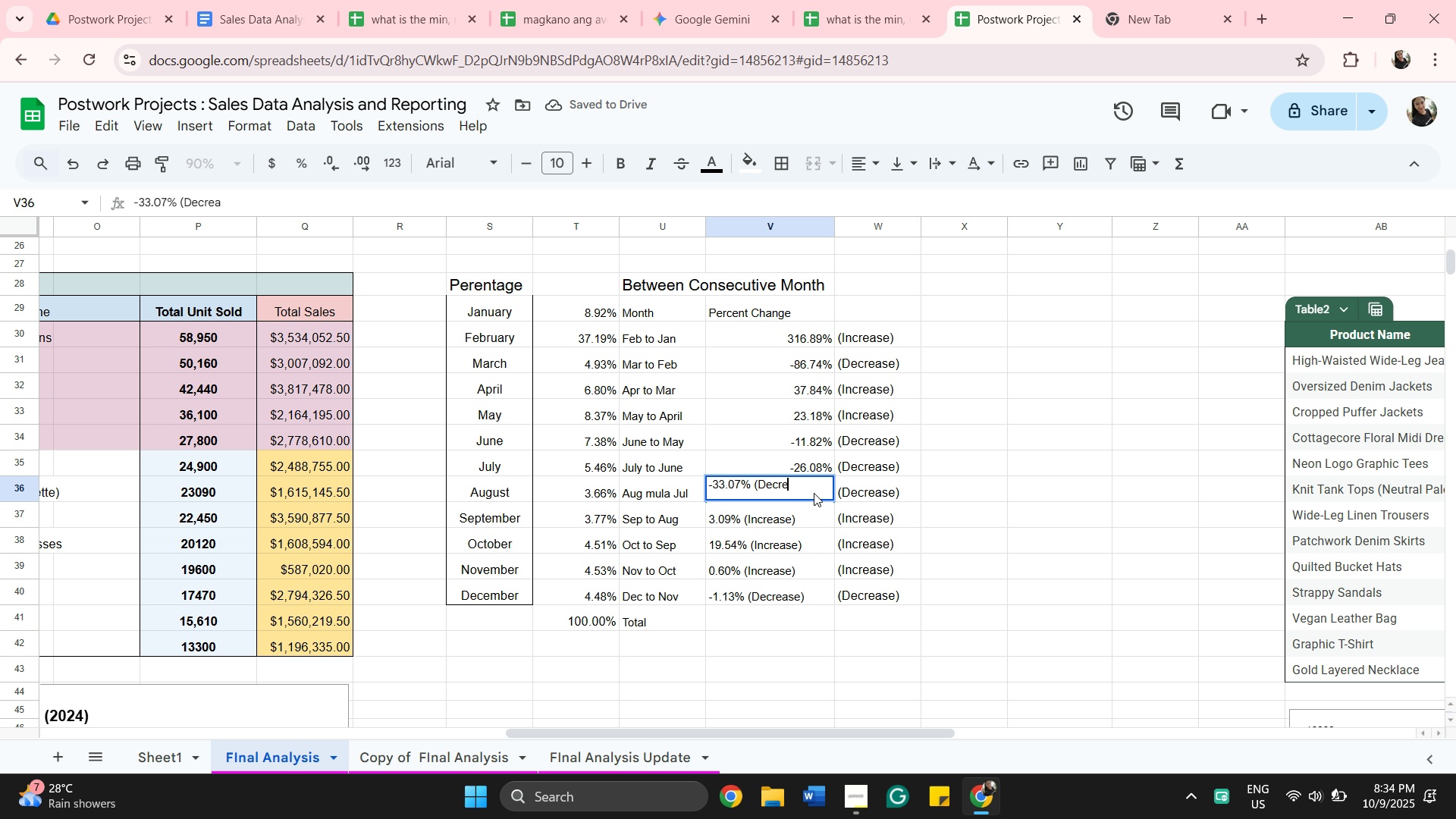 
key(Backspace)
 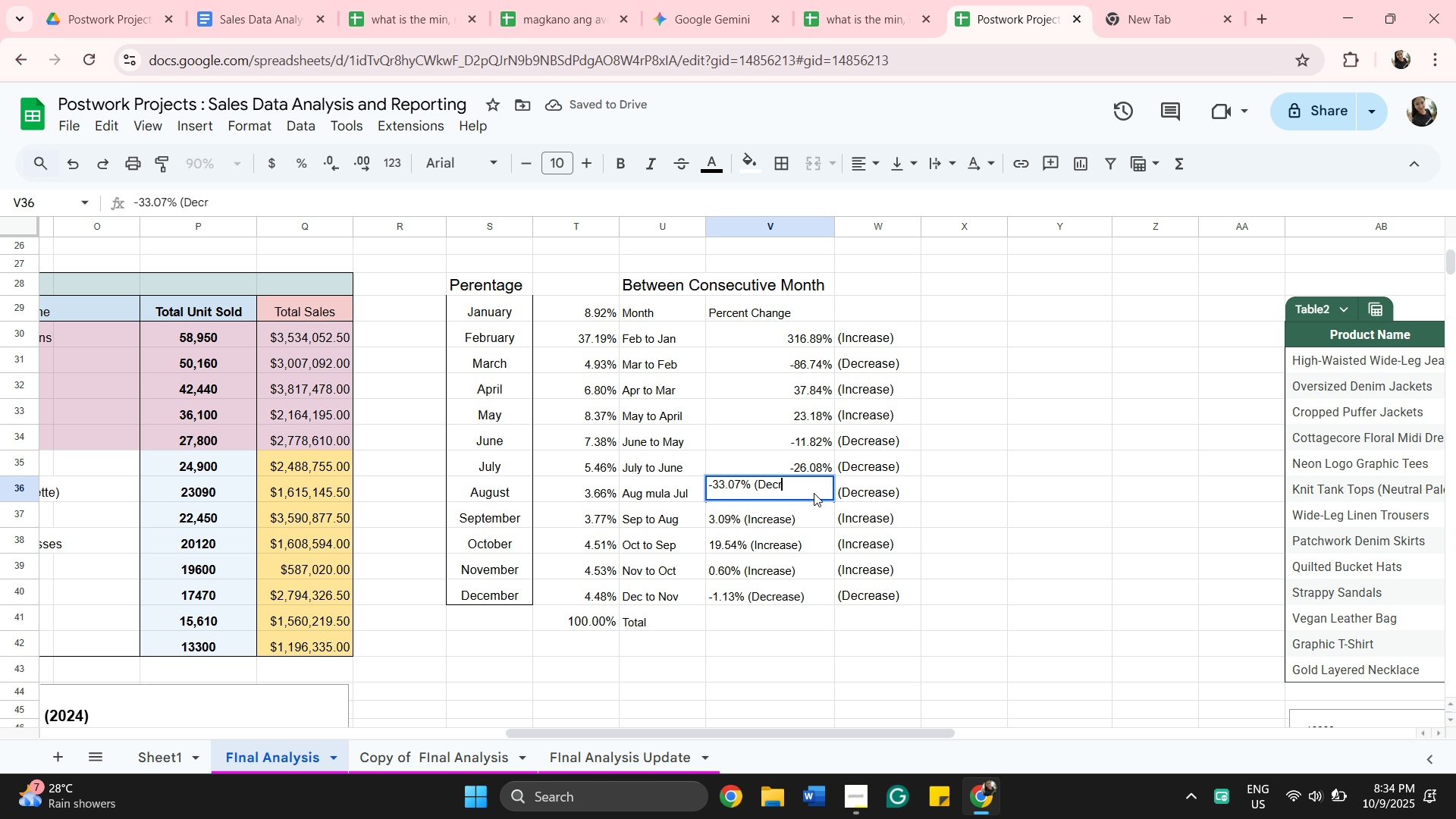 
key(Backspace)
 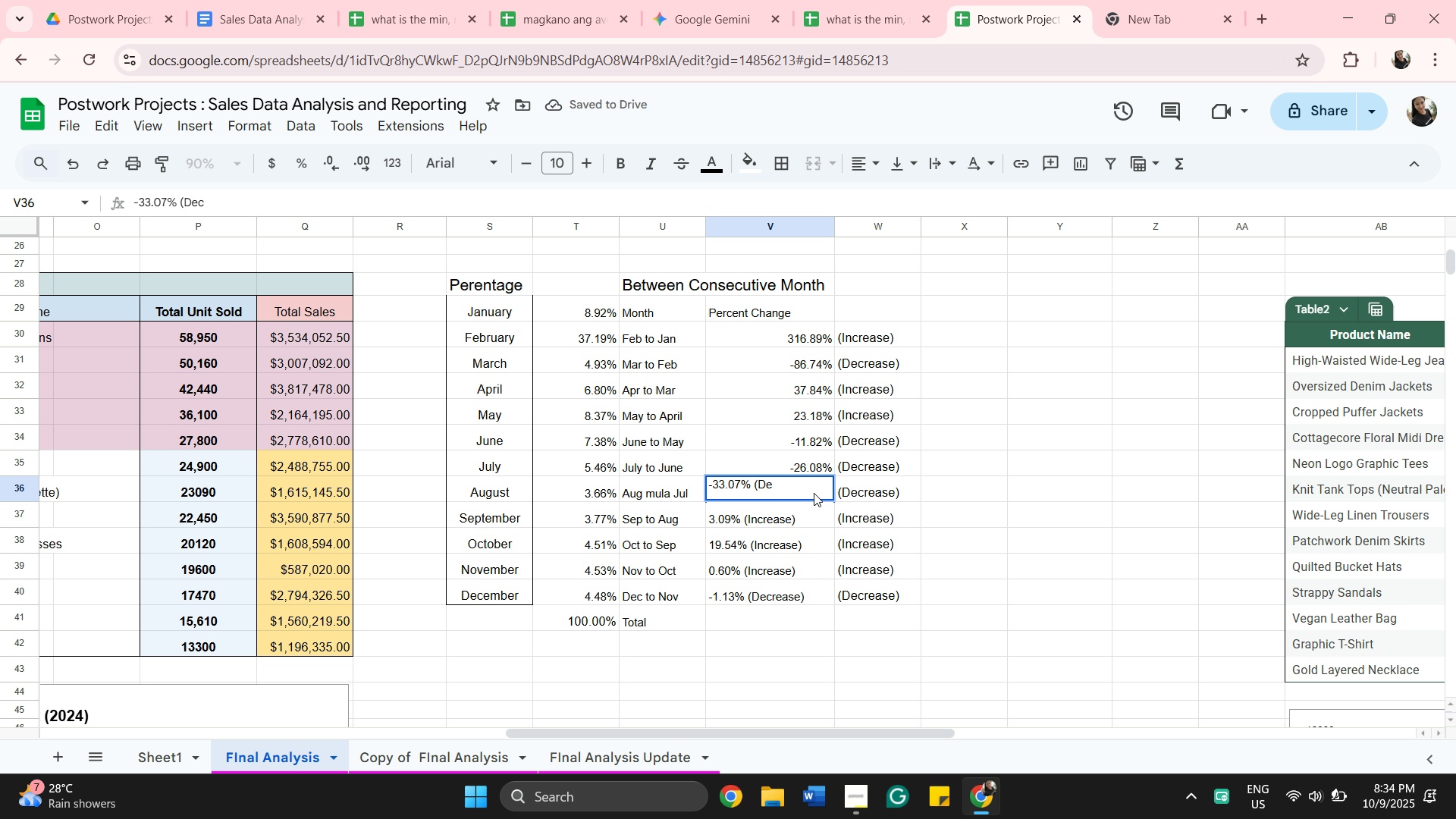 
key(Backspace)
 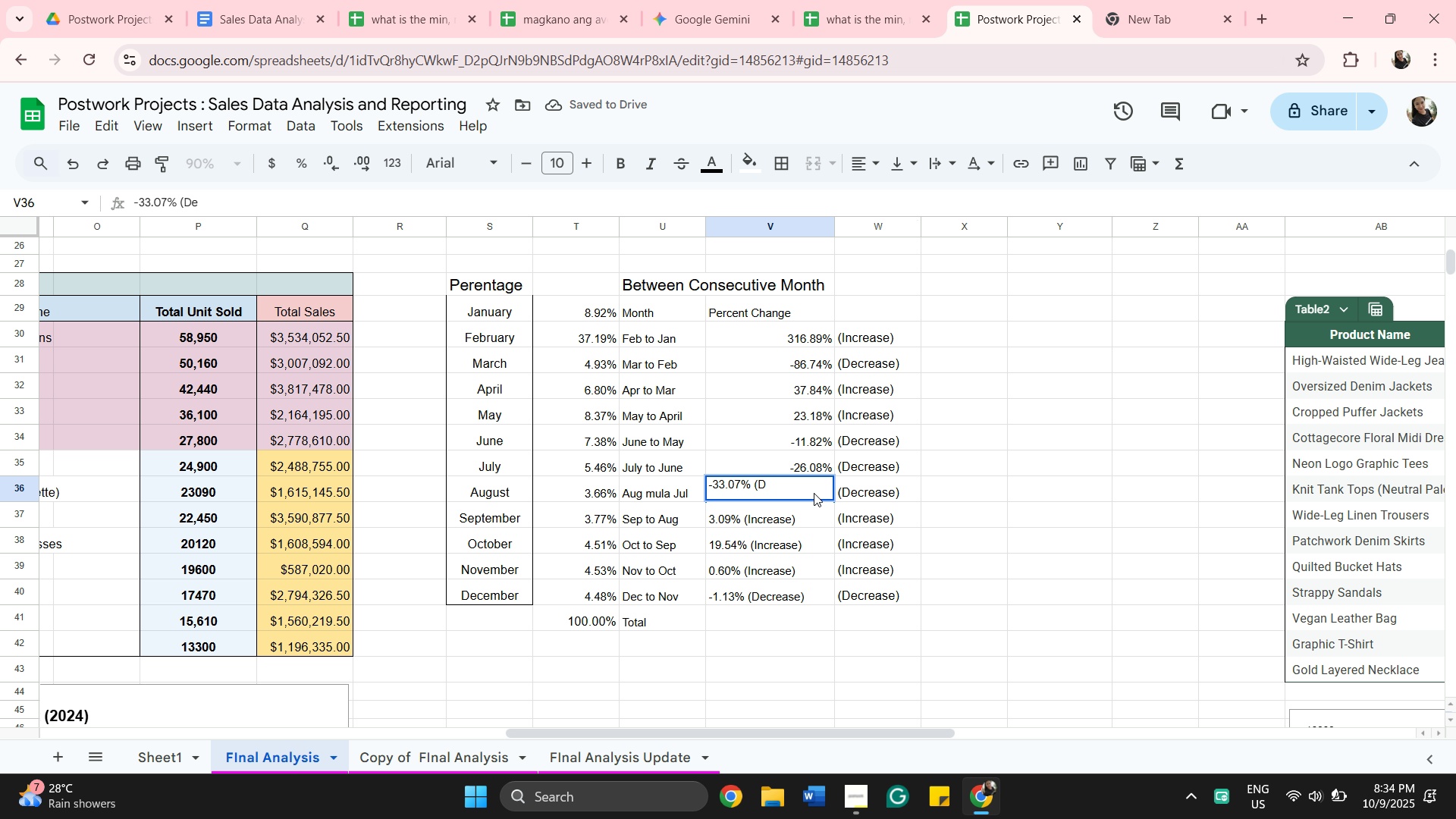 
key(Backspace)
 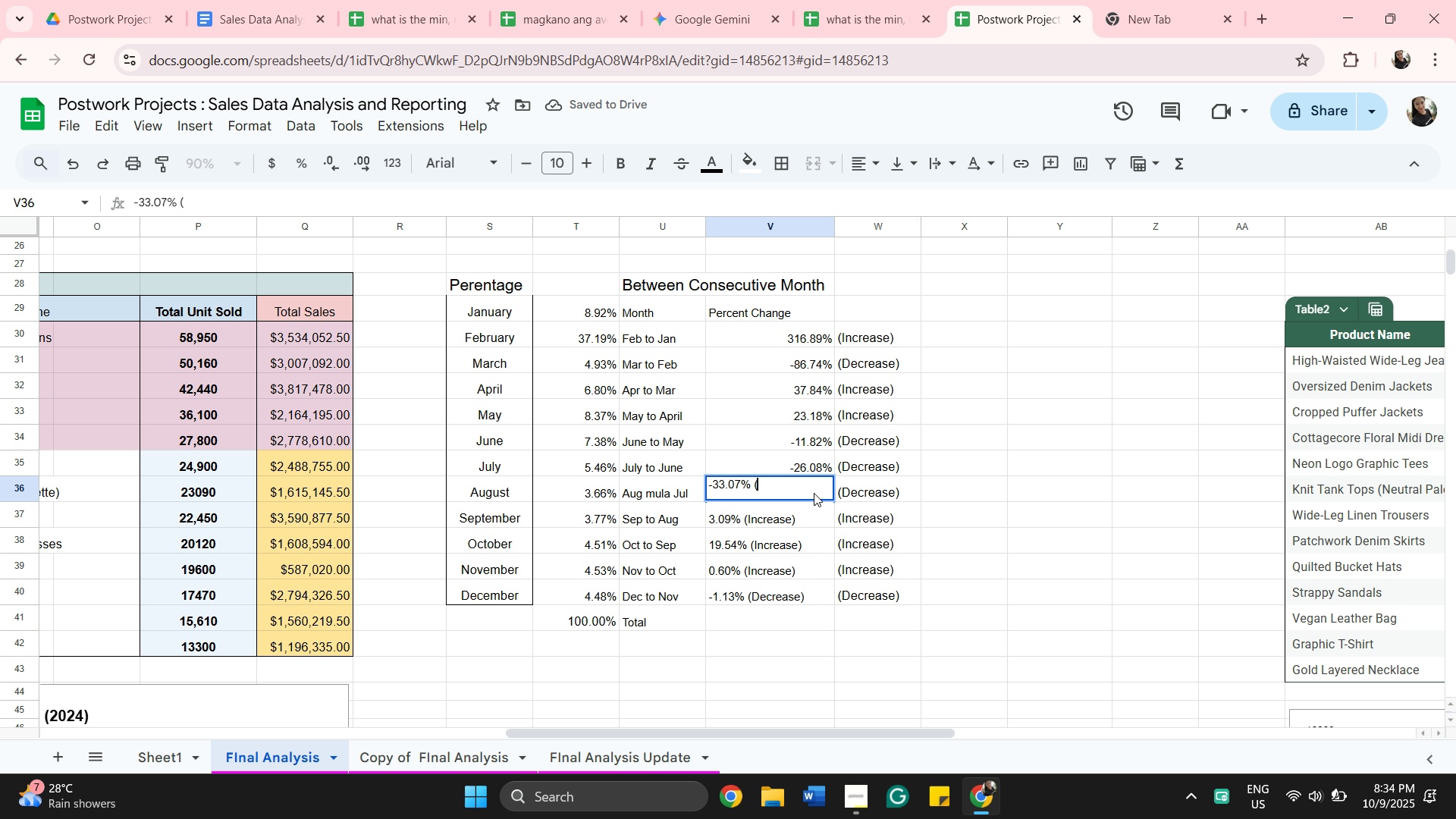 
key(Backspace)
 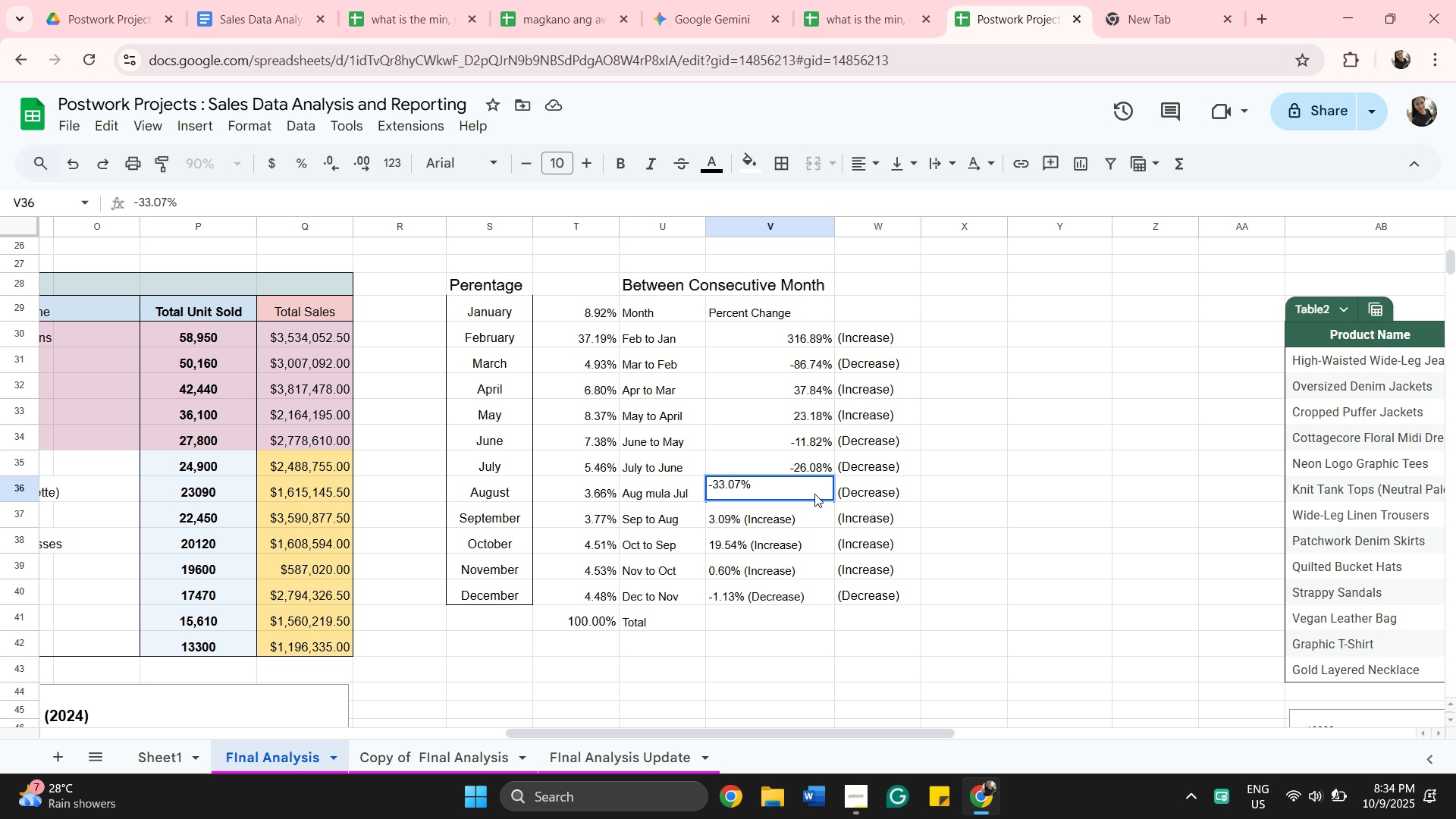 
double_click([802, 528])
 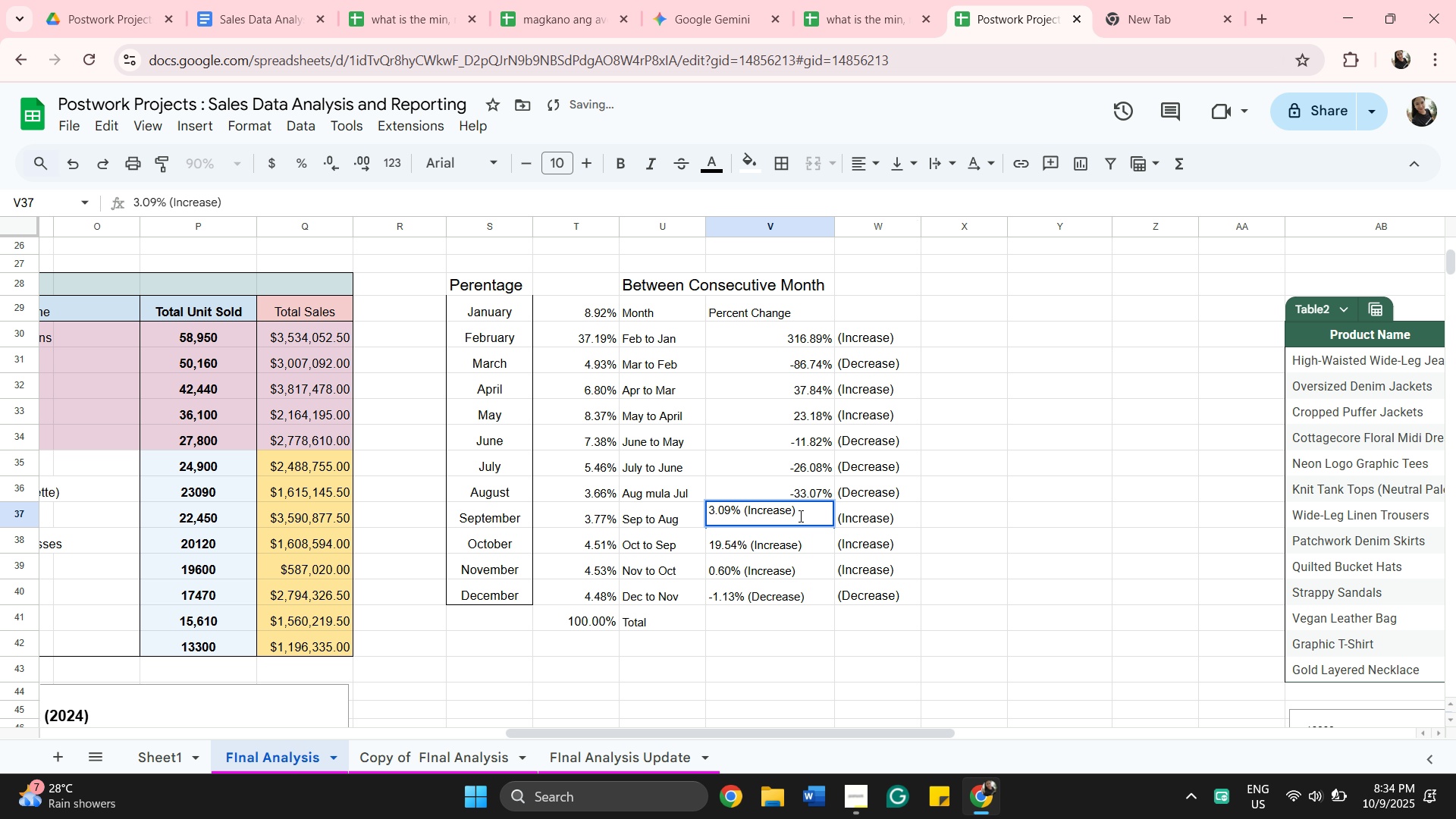 
key(Backspace)
 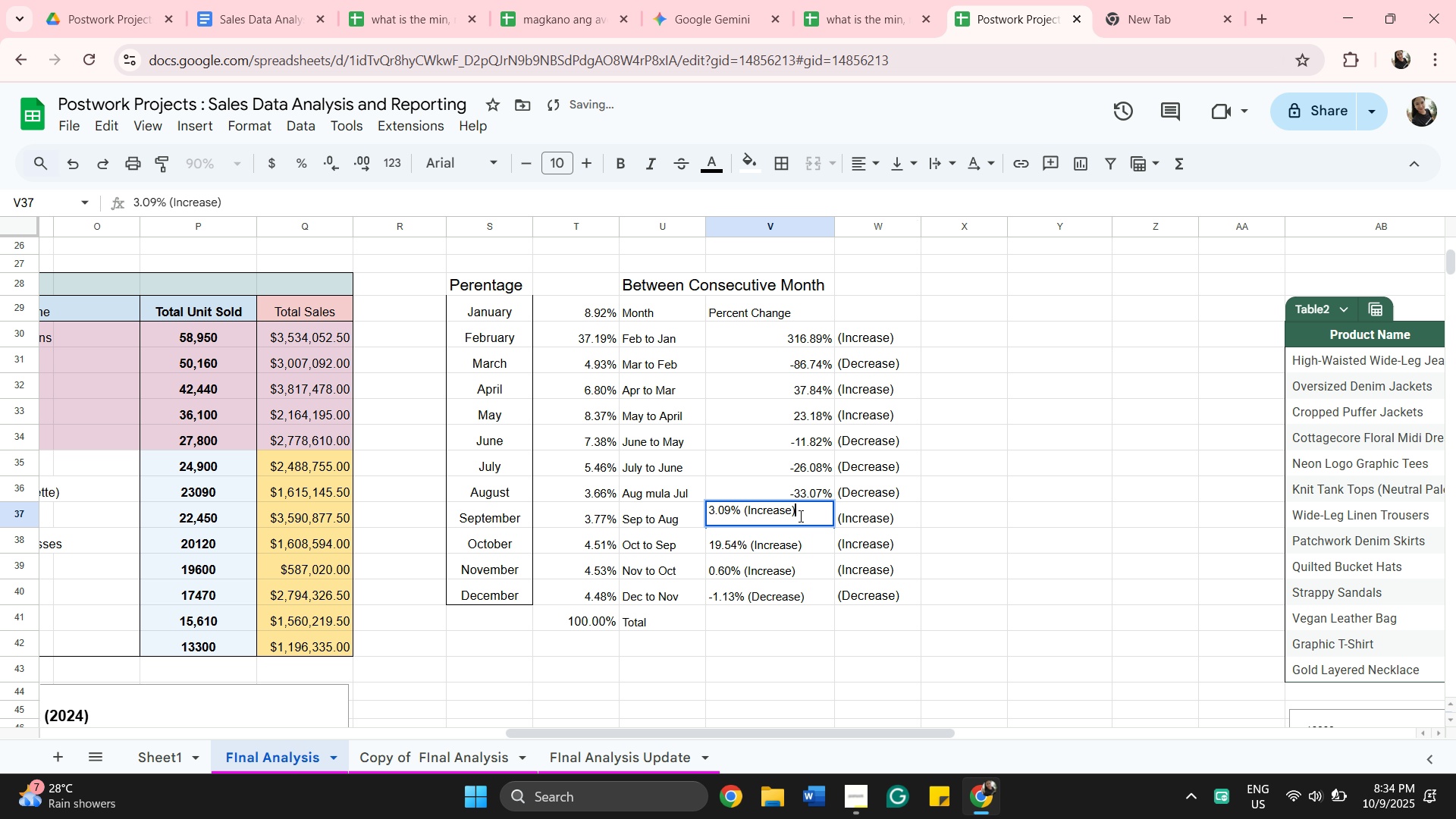 
key(Backspace)
 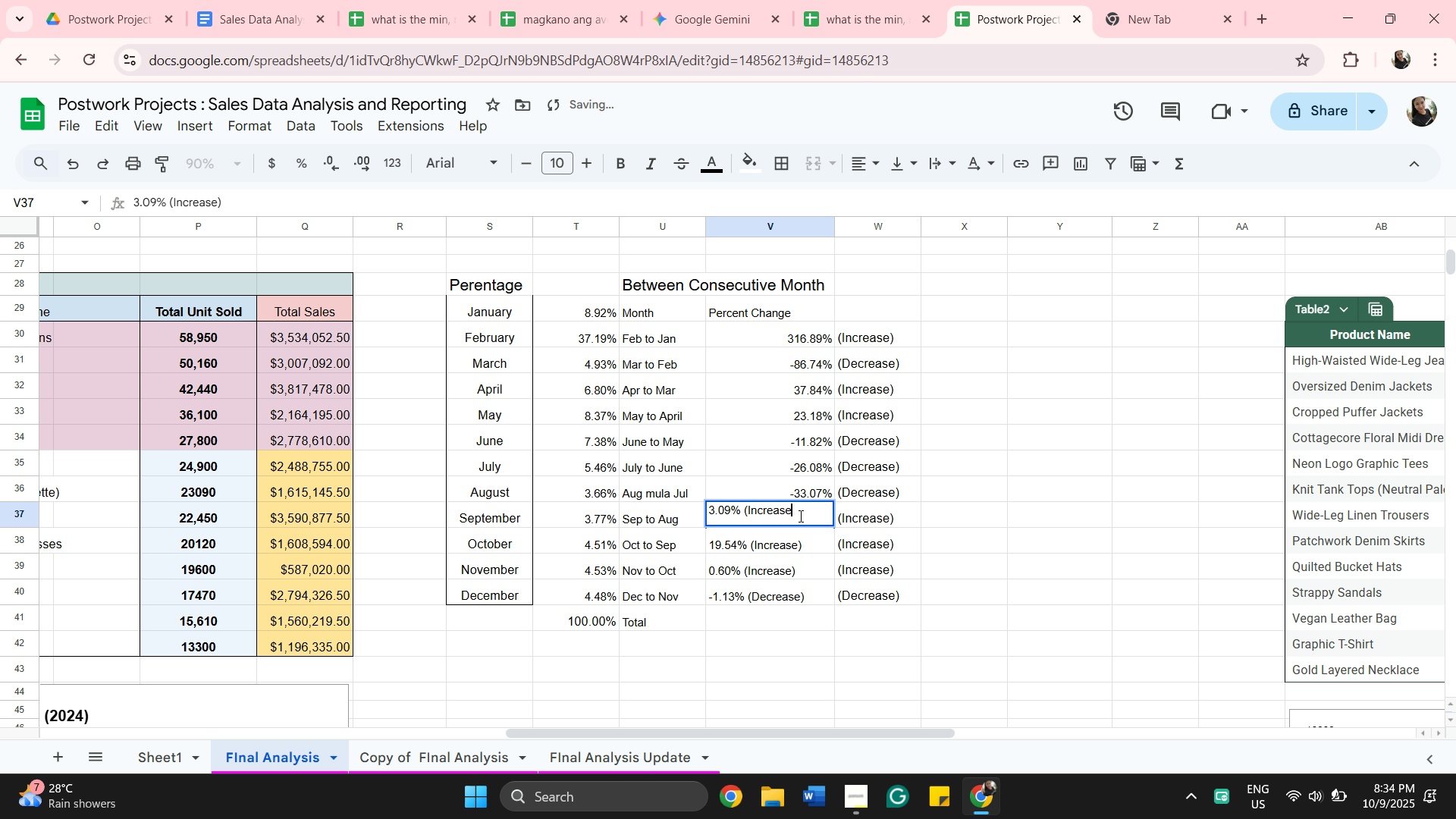 
key(Backspace)
 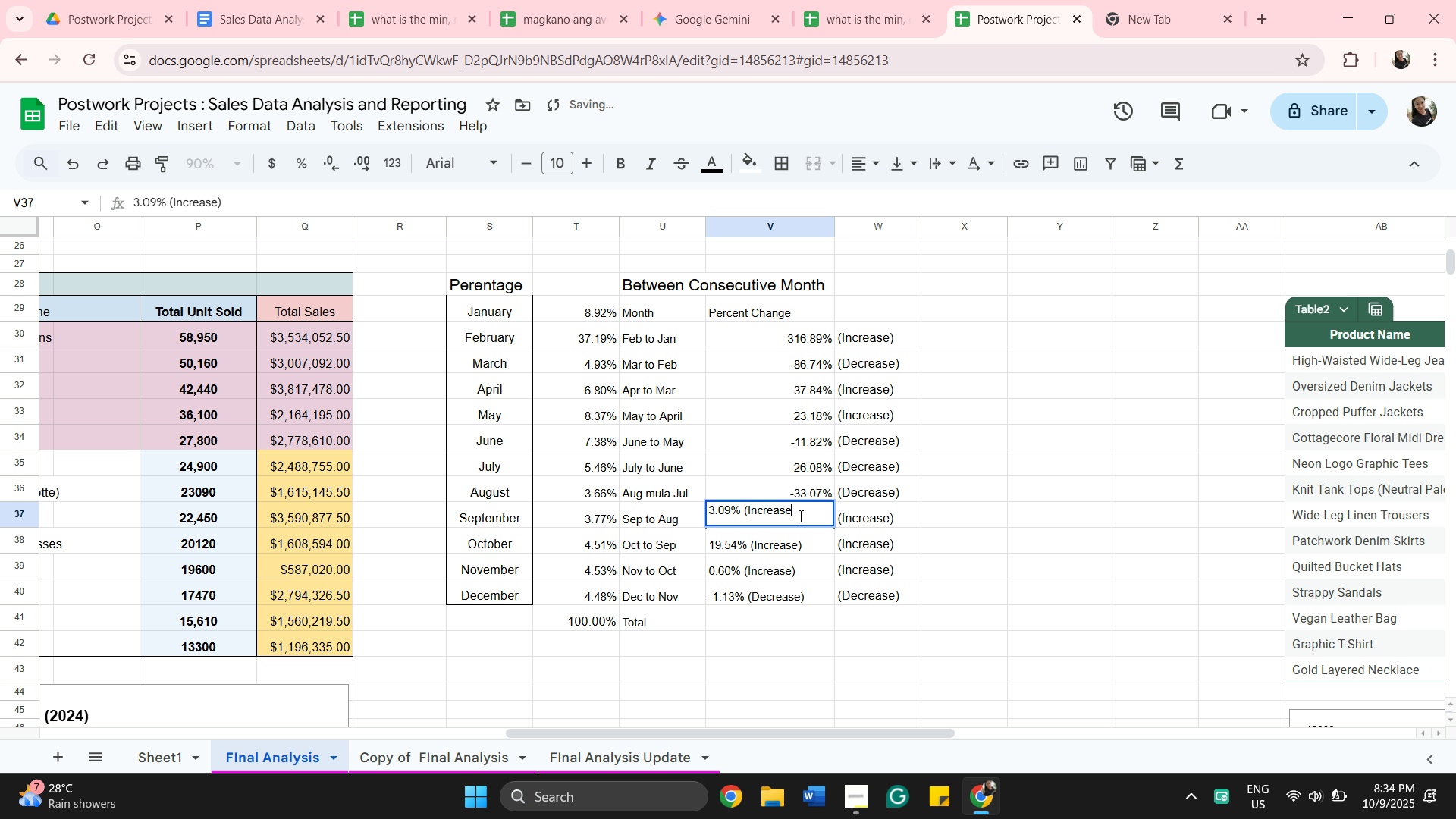 
key(Backspace)
 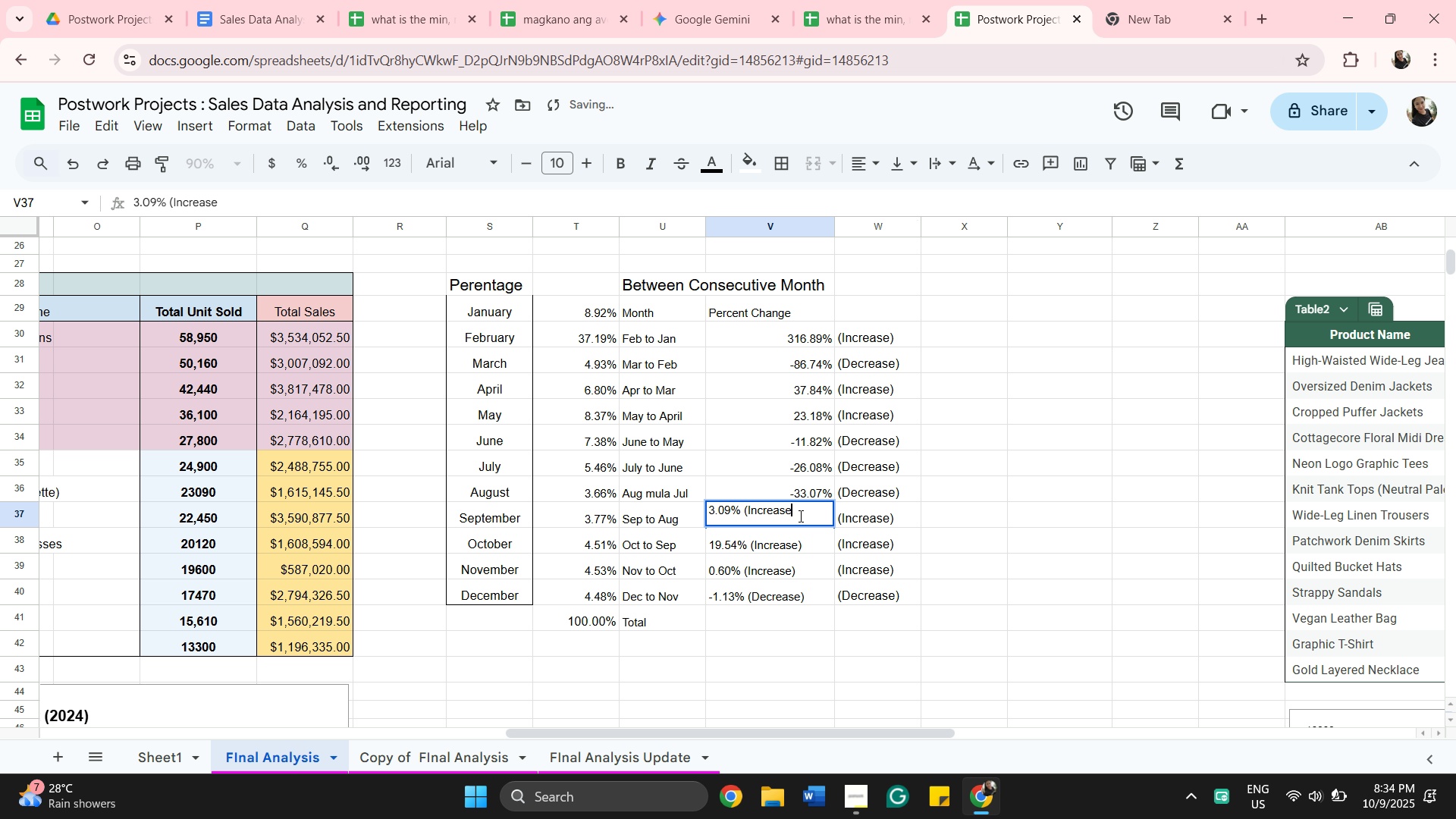 
key(Backspace)
 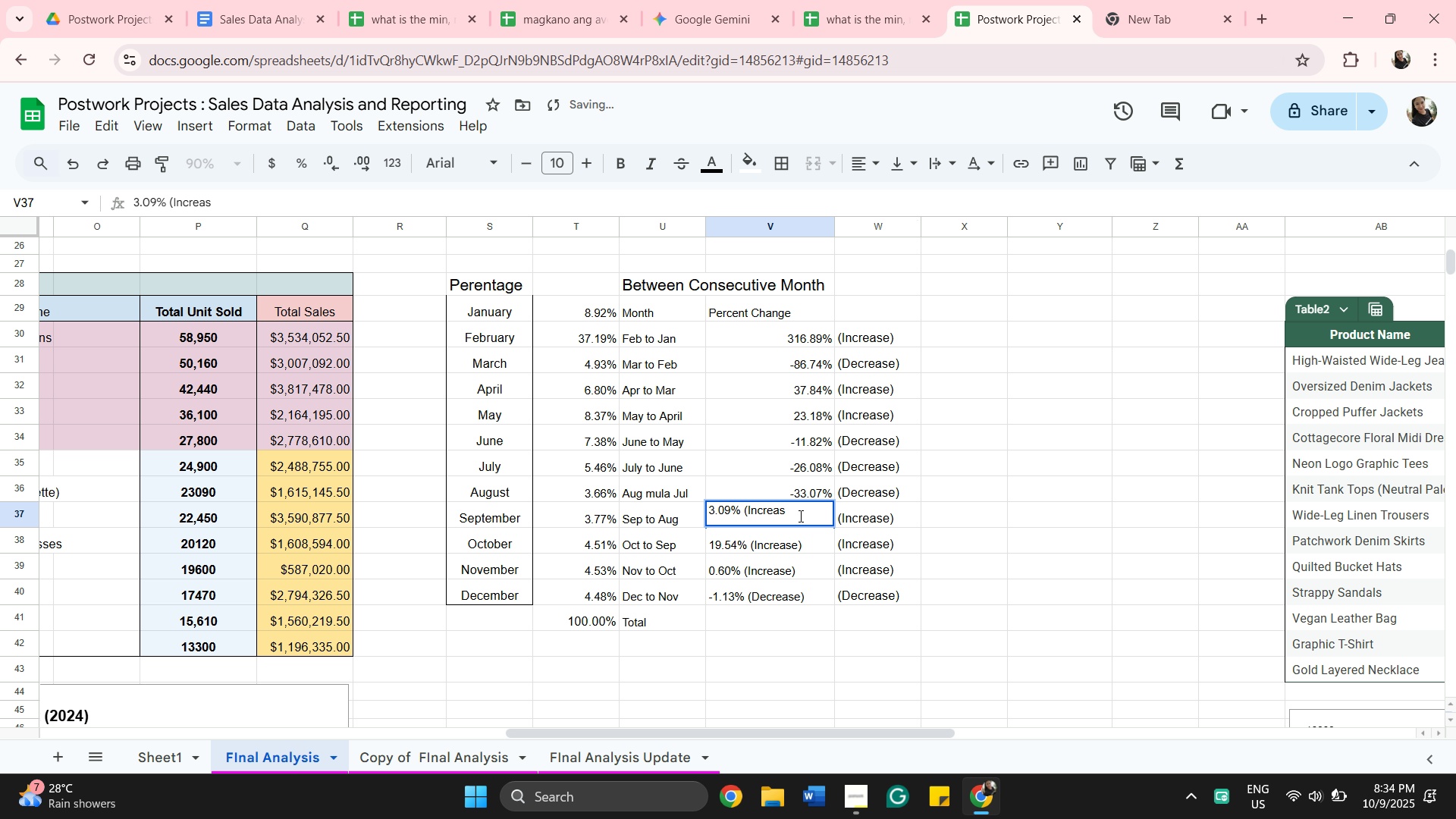 
key(Backspace)
 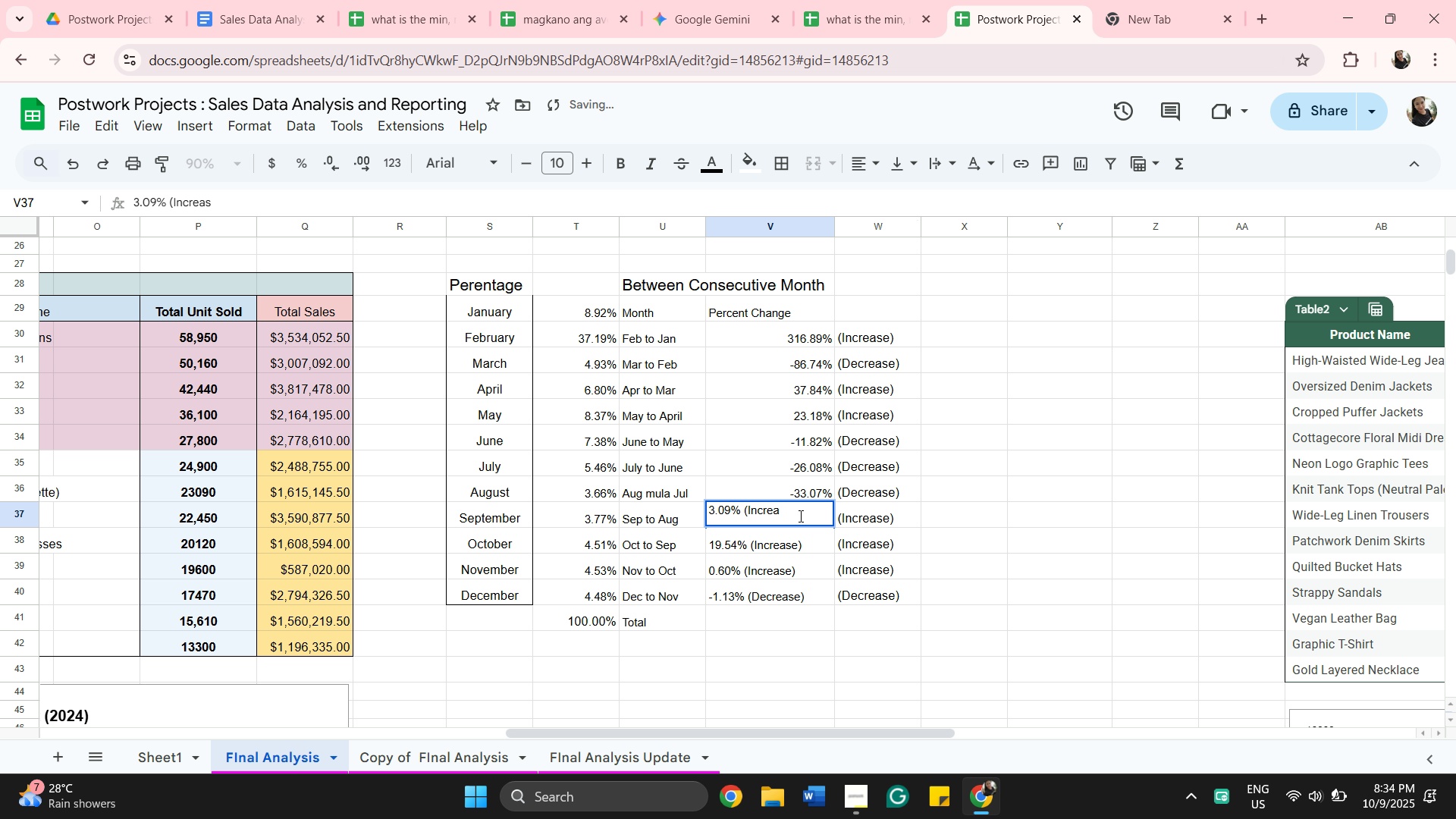 
key(Backspace)
 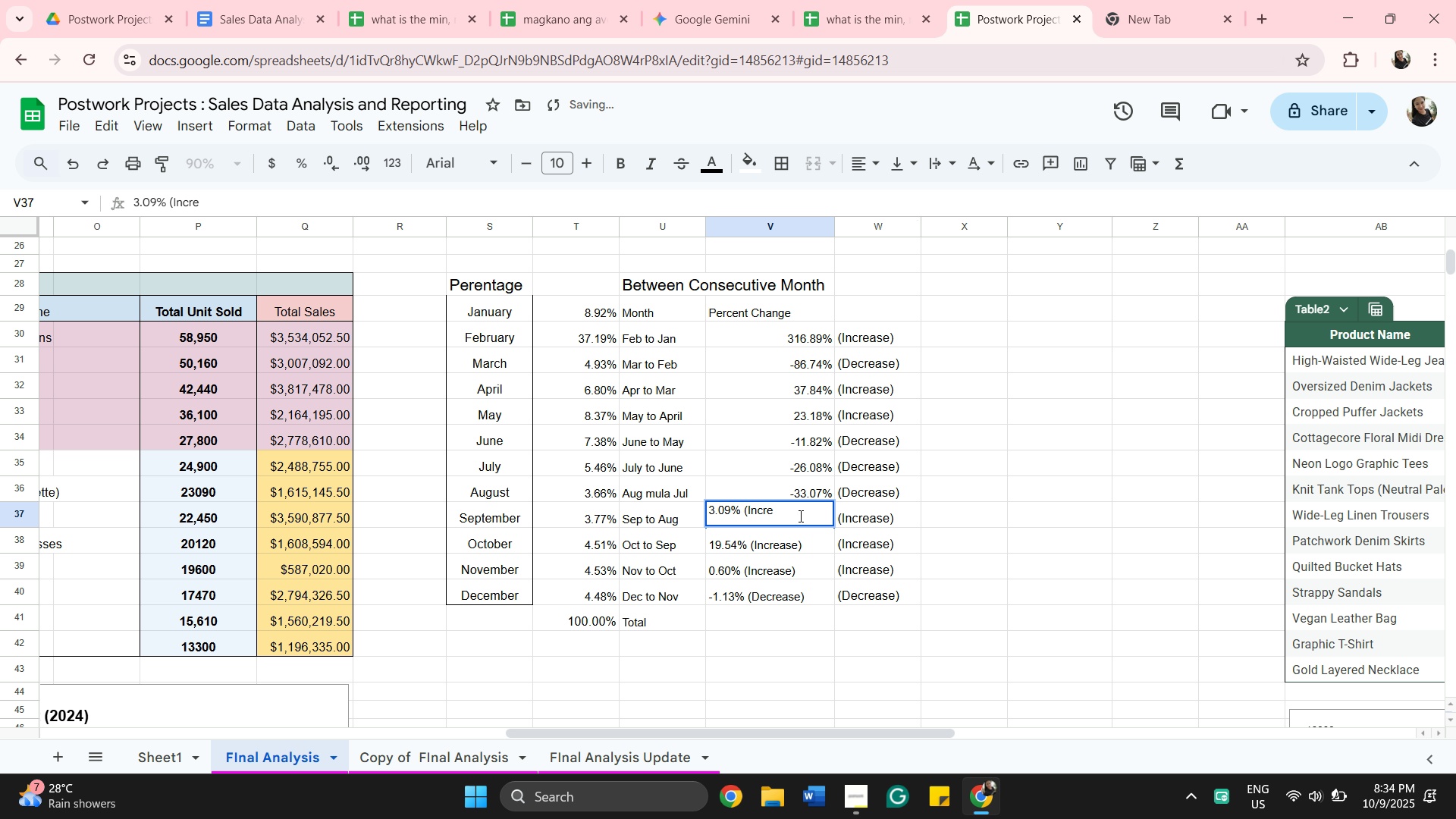 
key(Backspace)
 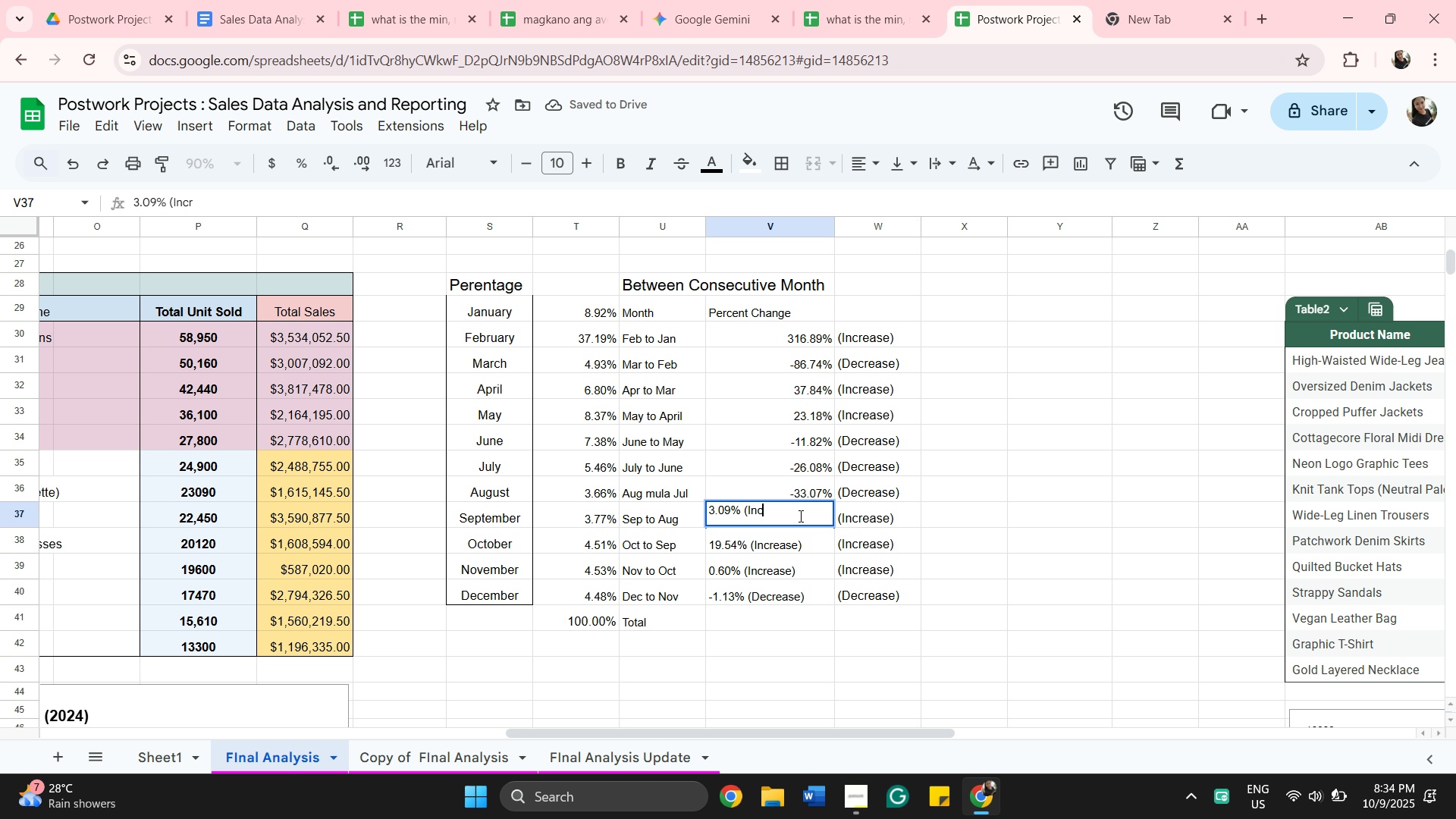 
key(Backspace)
 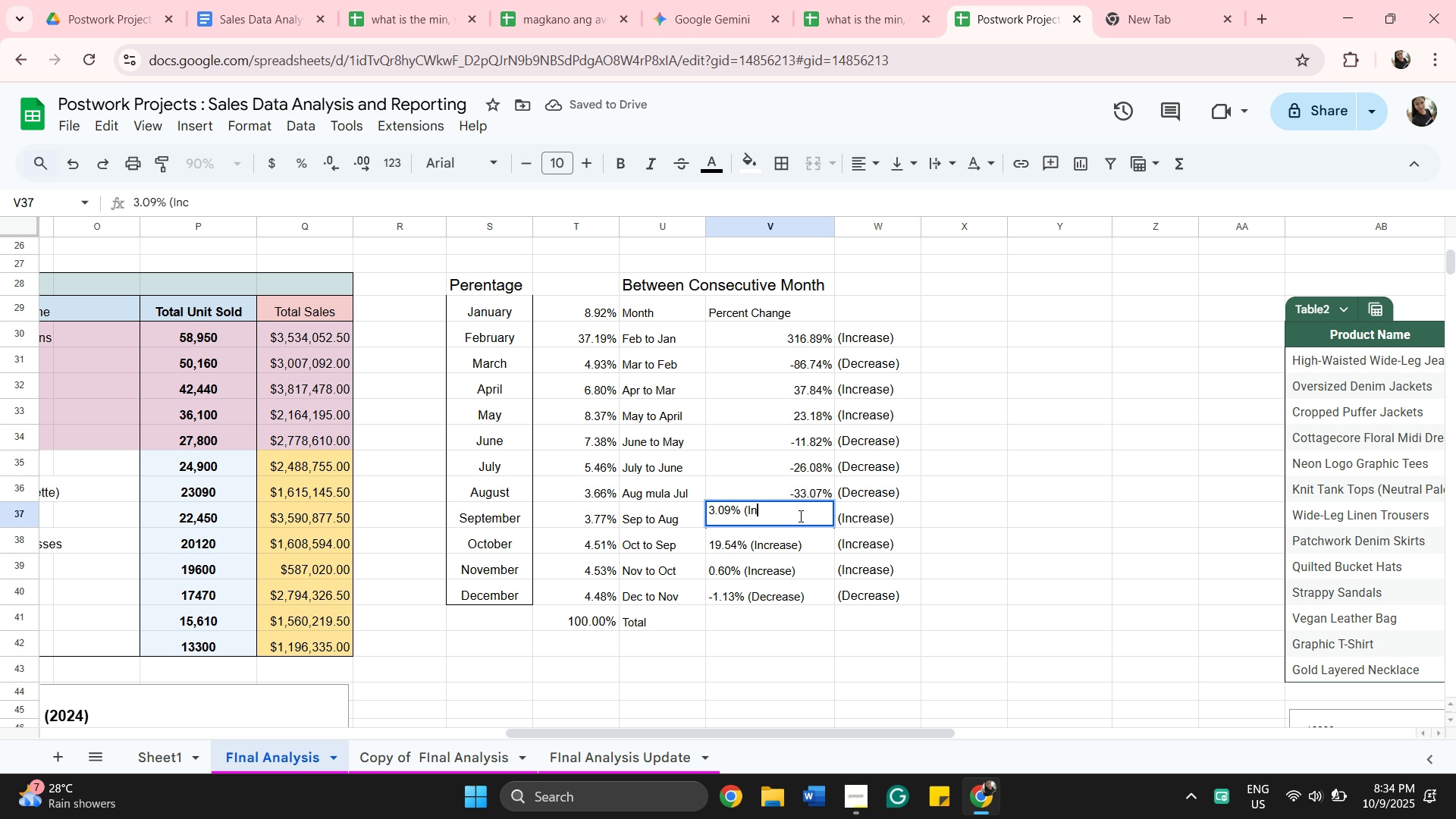 
key(Backspace)
 